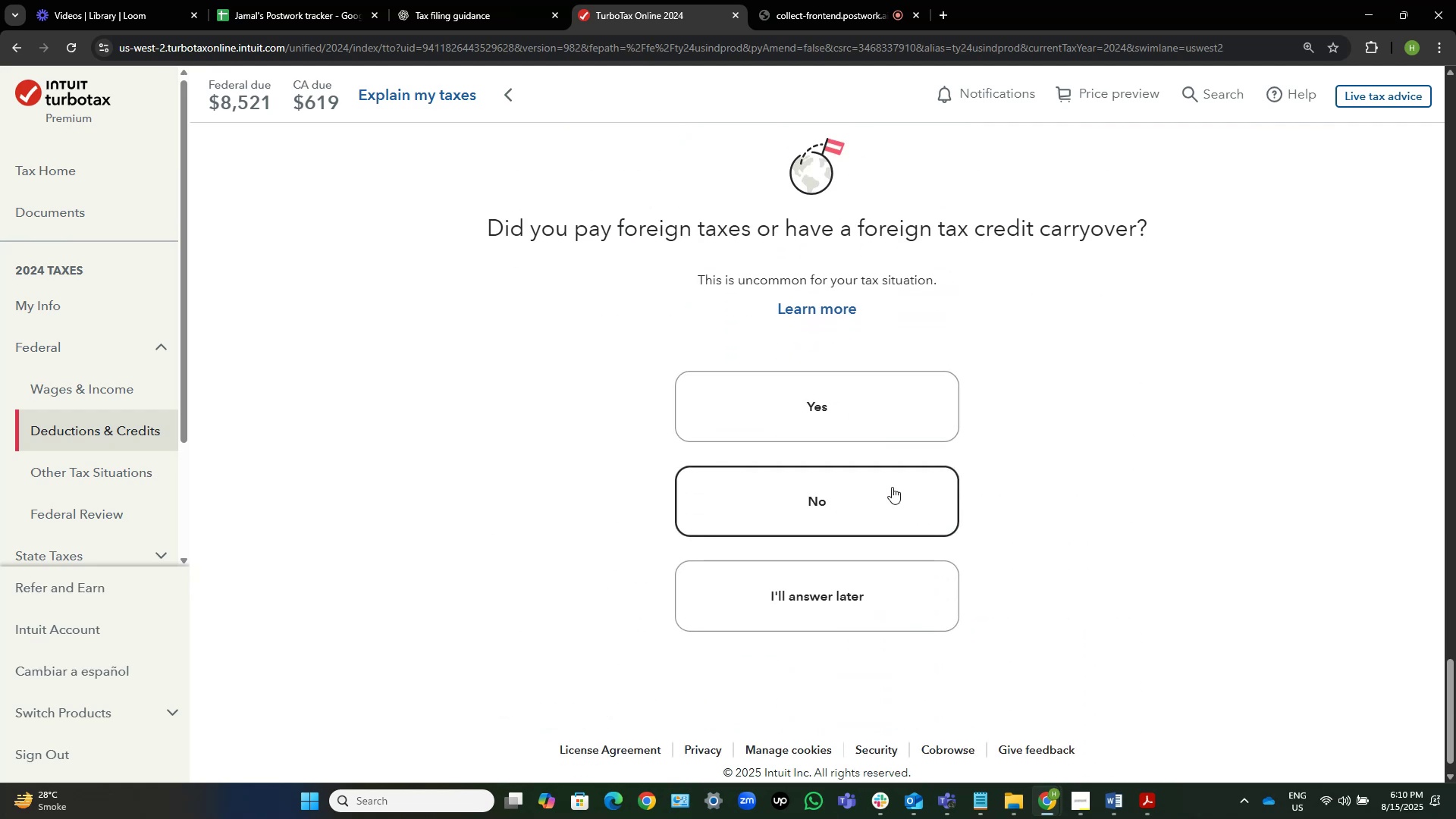 
left_click([892, 487])
 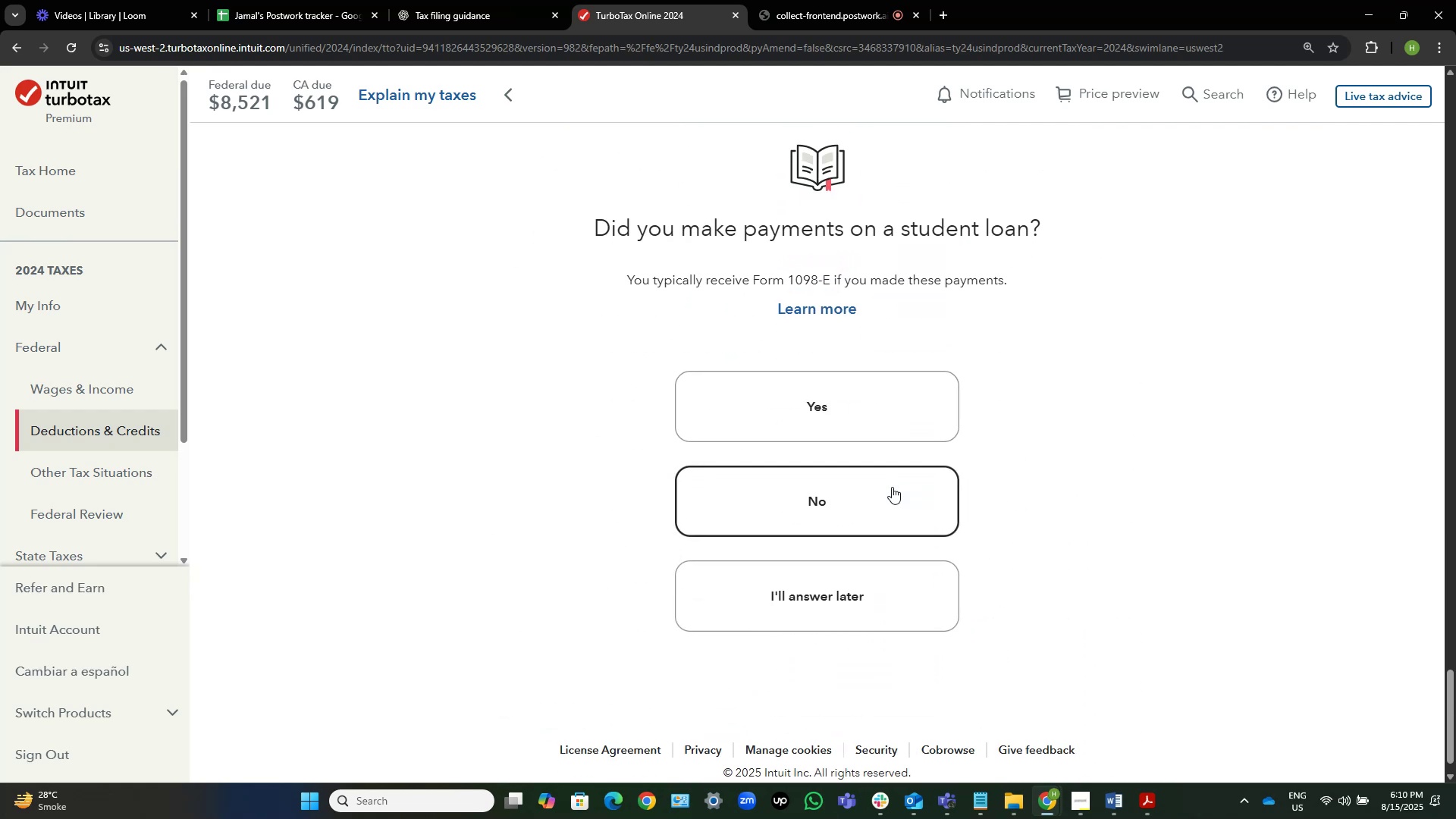 
left_click([892, 487])
 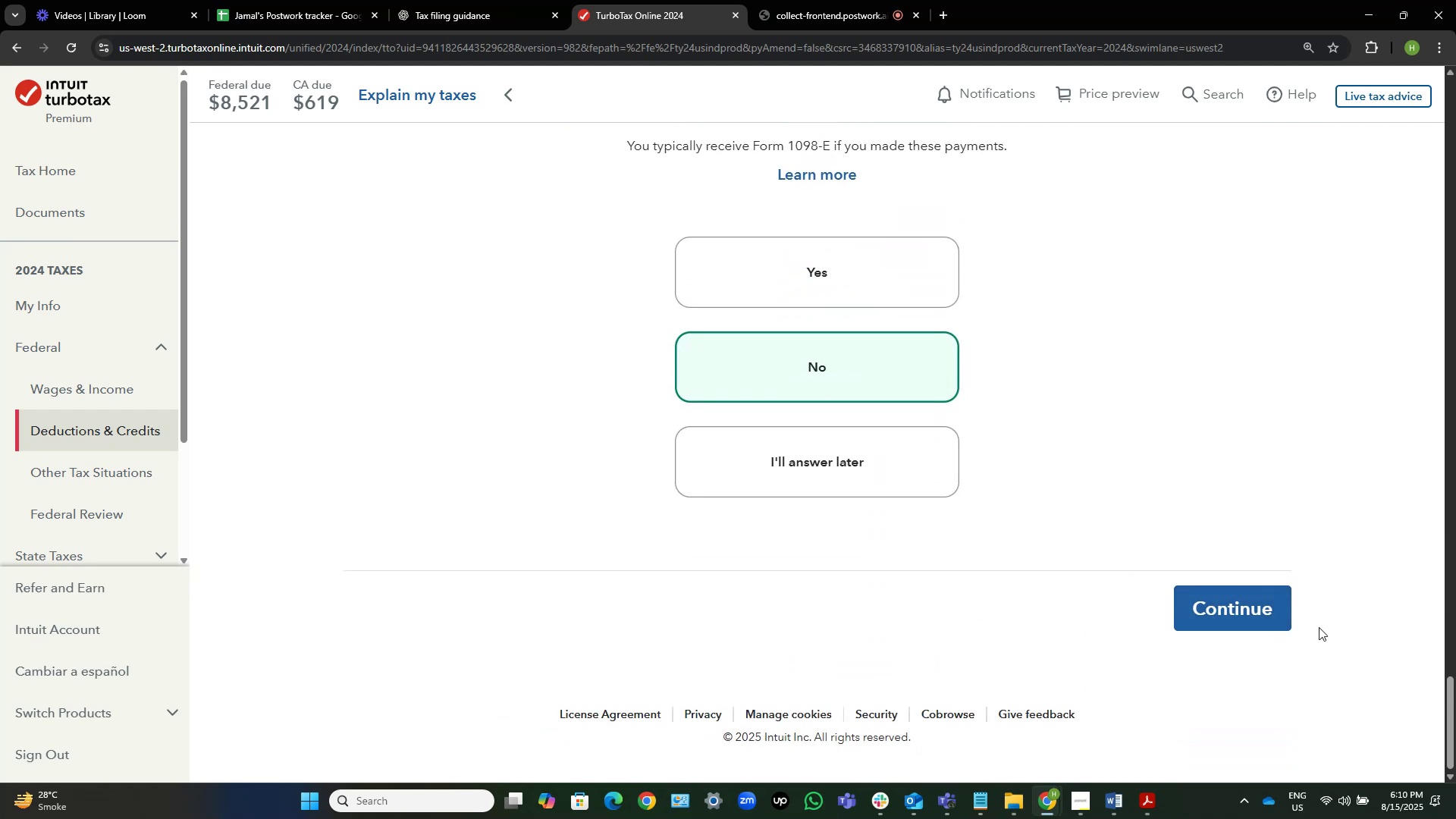 
left_click([1244, 613])
 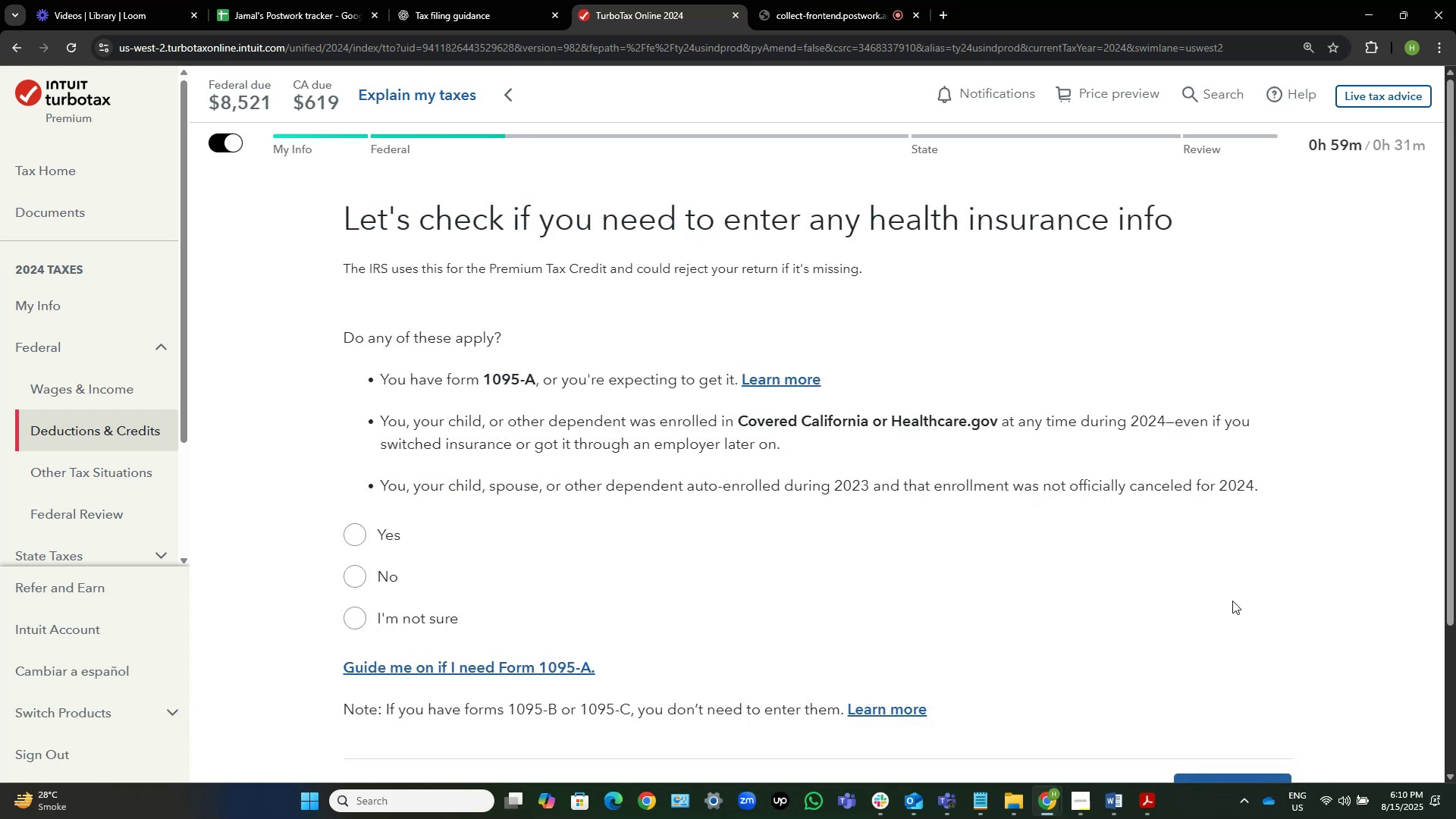 
left_click([875, 0])
 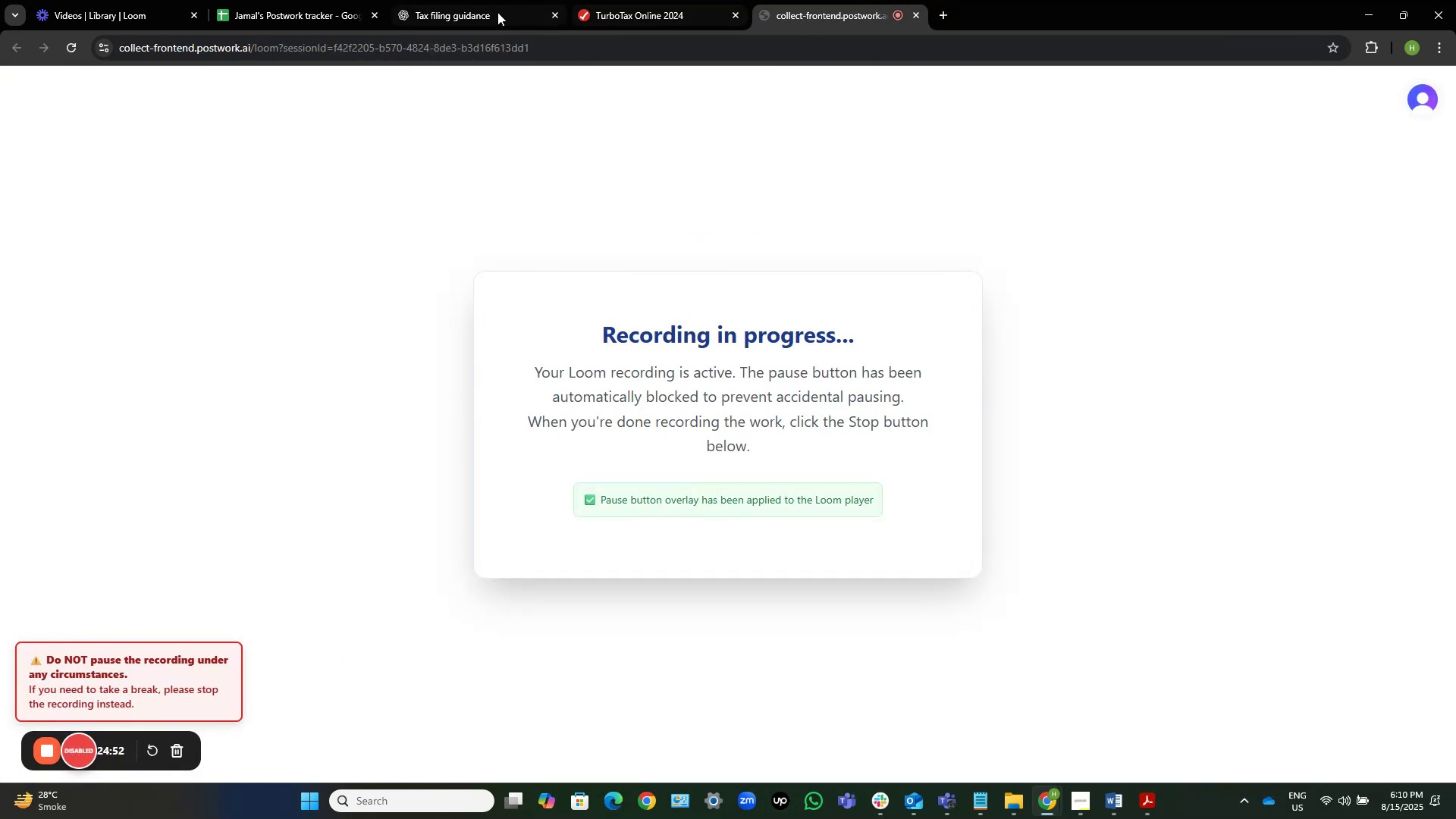 
left_click([604, 0])
 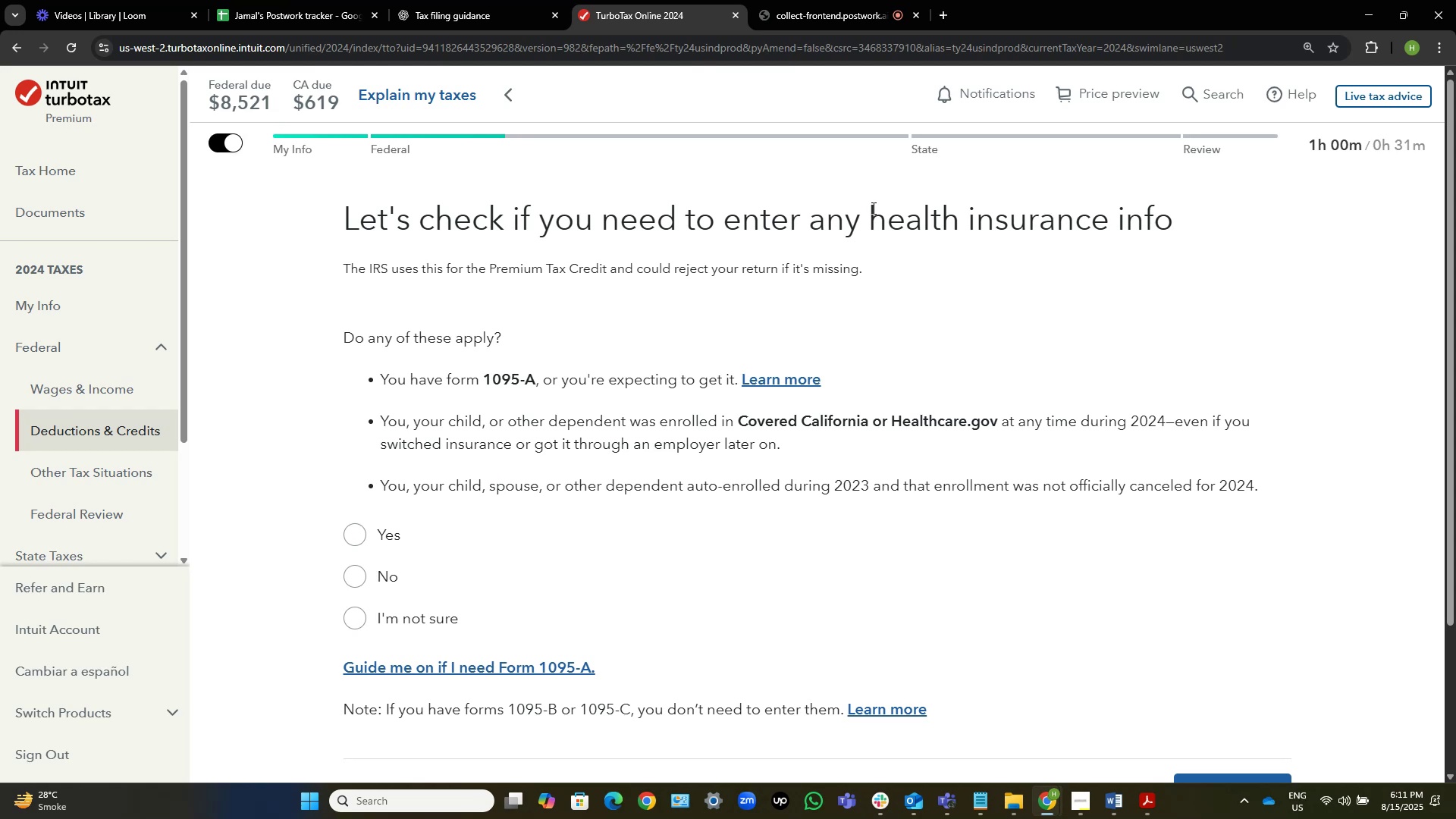 
wait(87.86)
 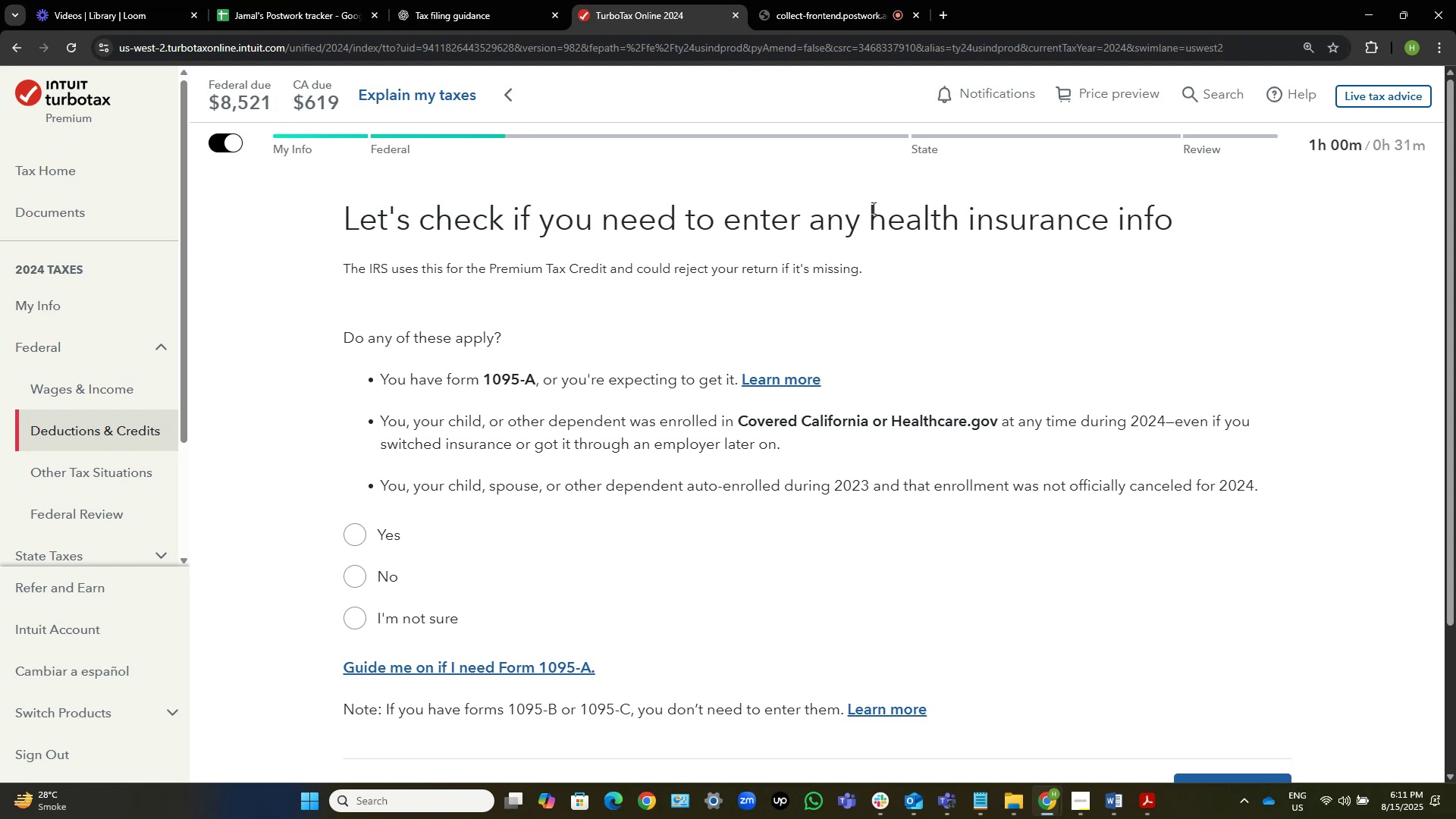 
scroll: coordinate [717, 334], scroll_direction: down, amount: 1.0
 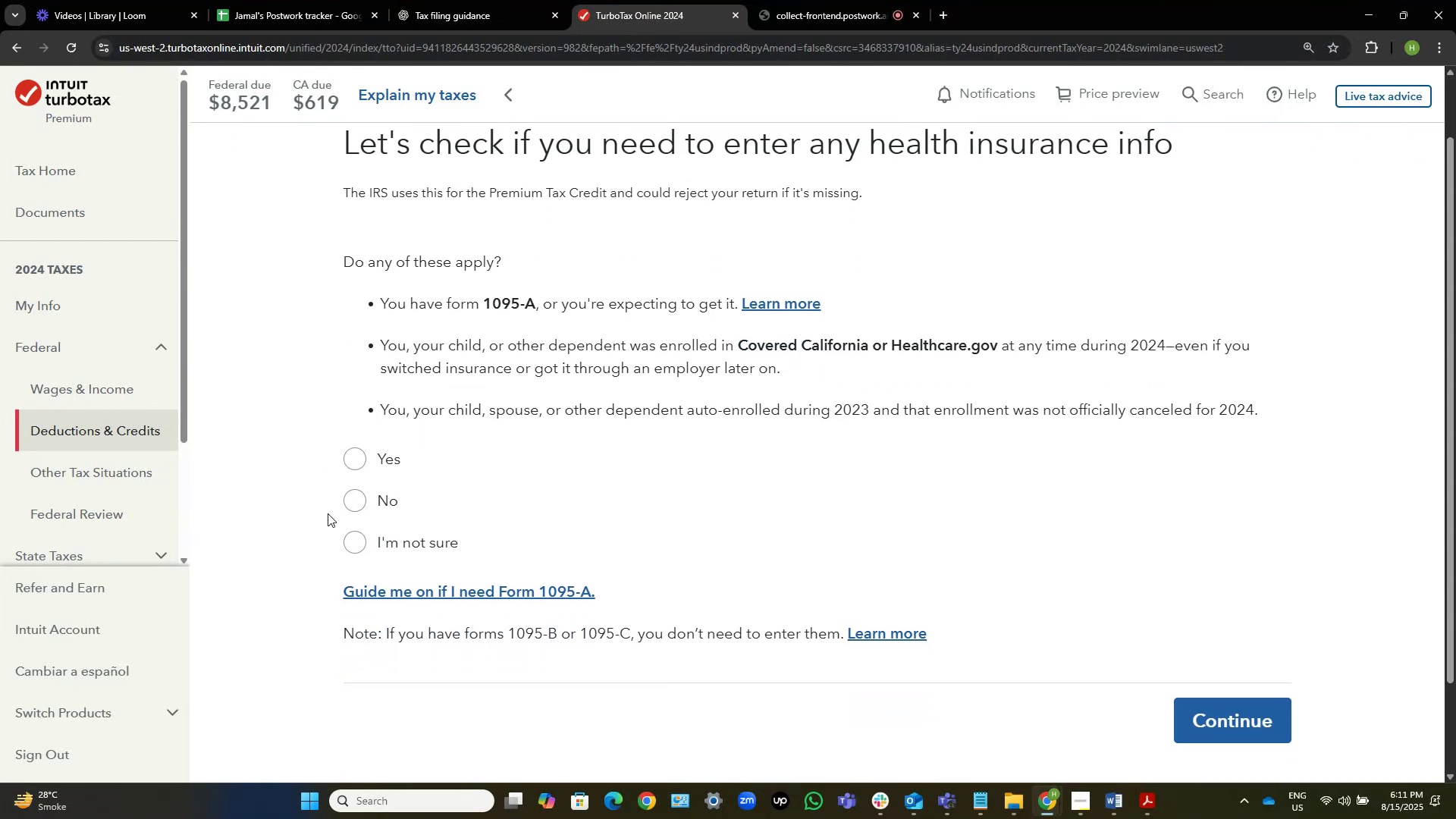 
left_click([367, 499])
 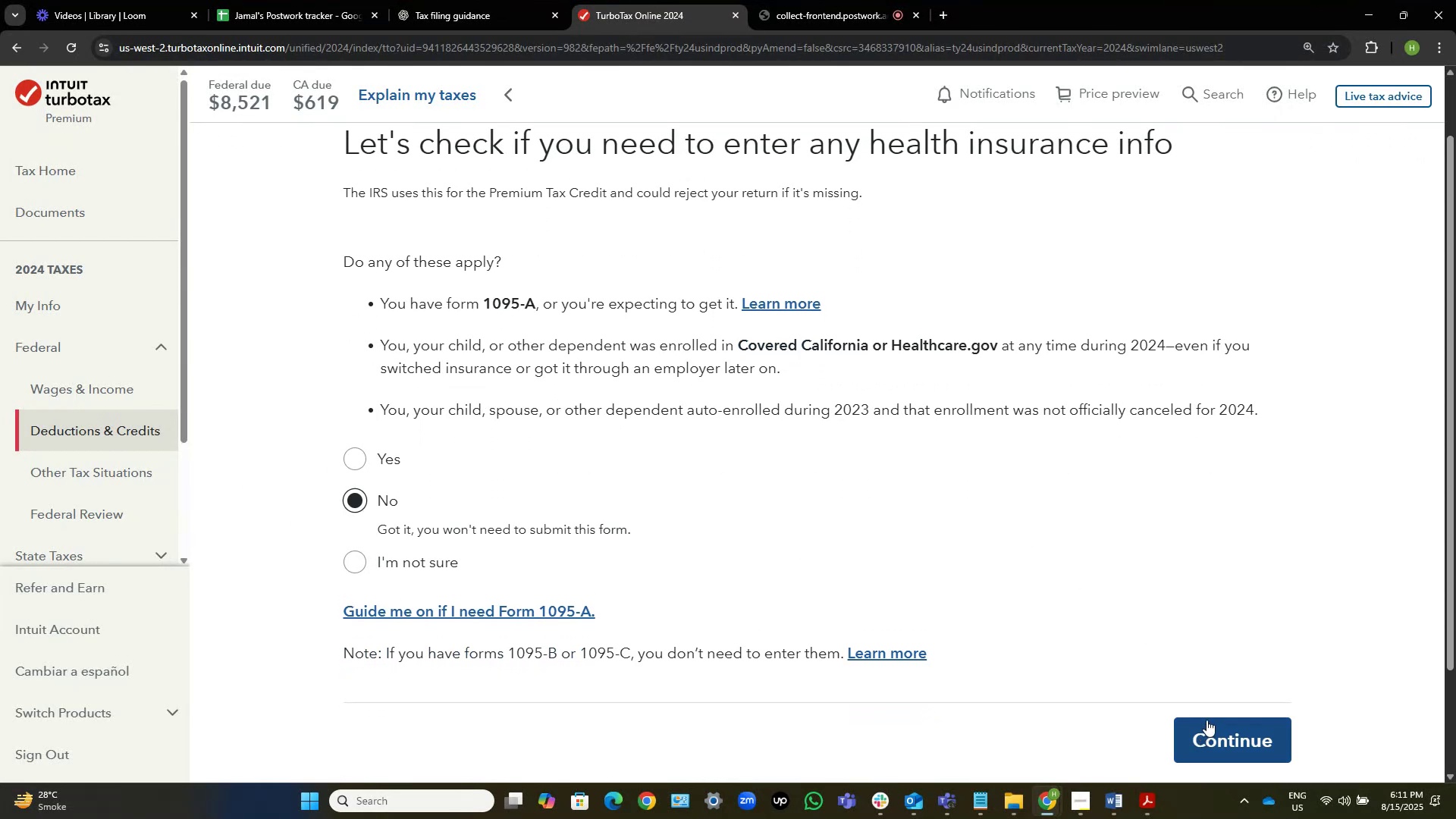 
left_click([1219, 748])
 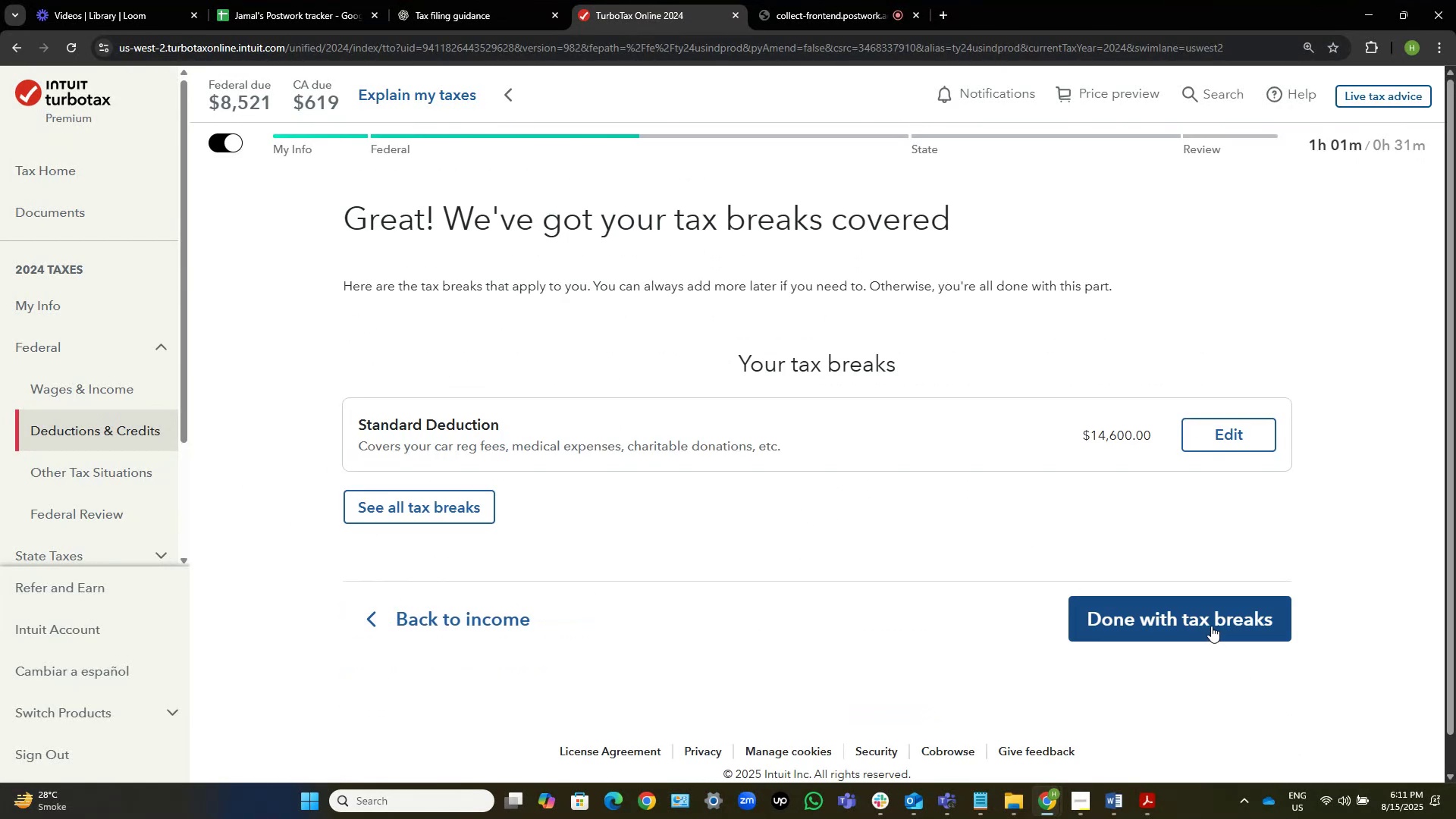 
left_click([1211, 626])
 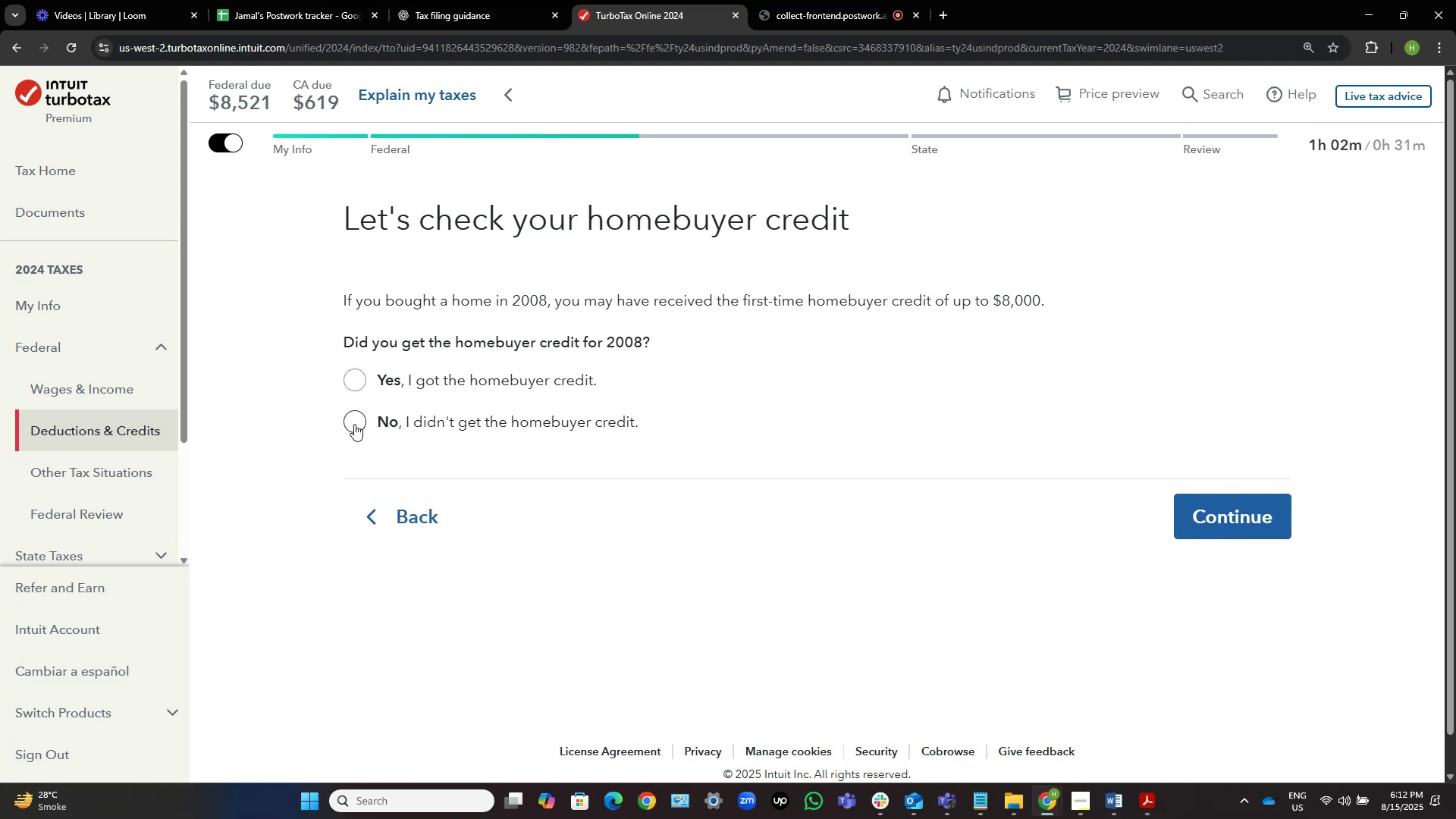 
wait(62.88)
 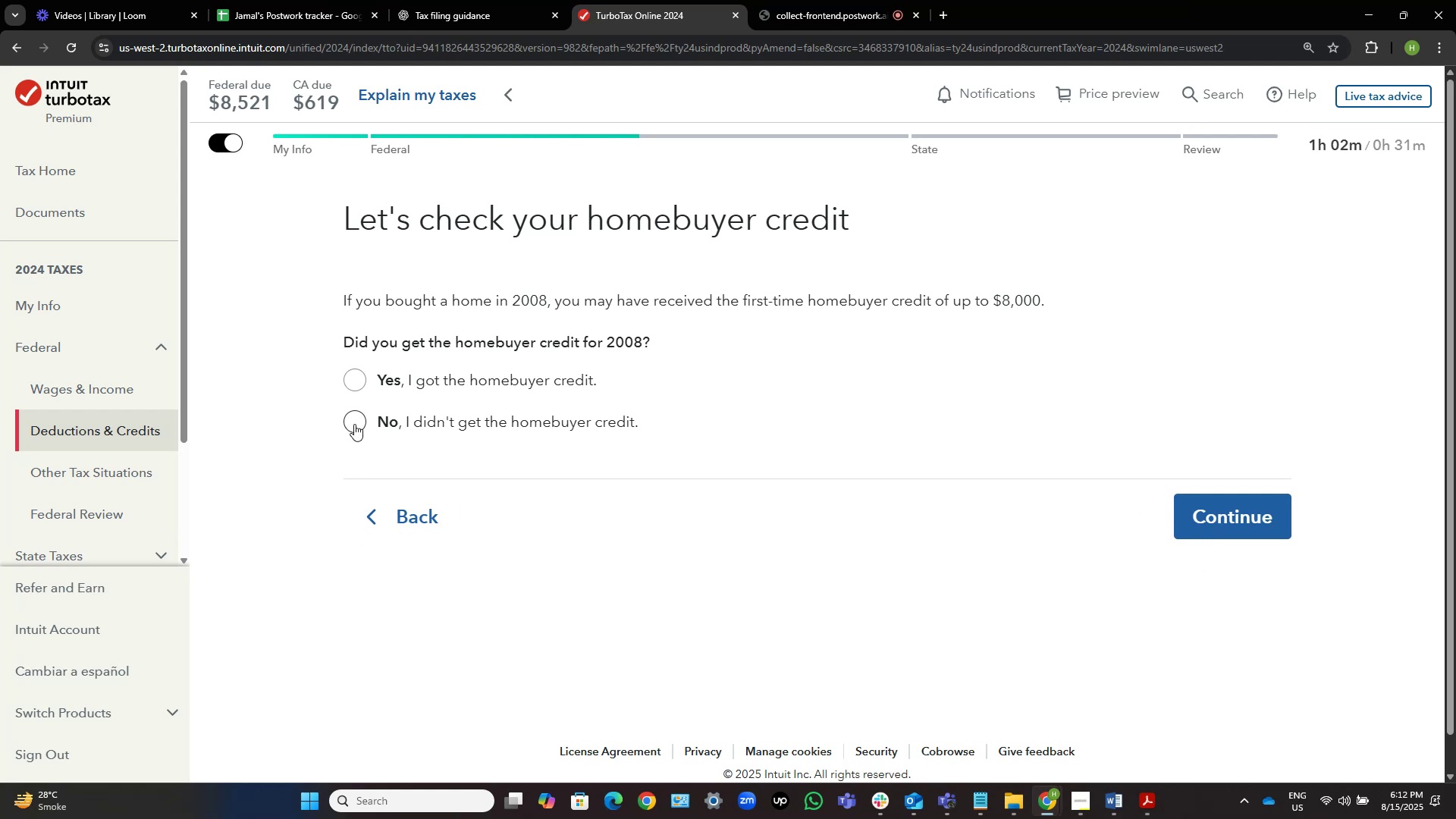 
left_click([354, 424])
 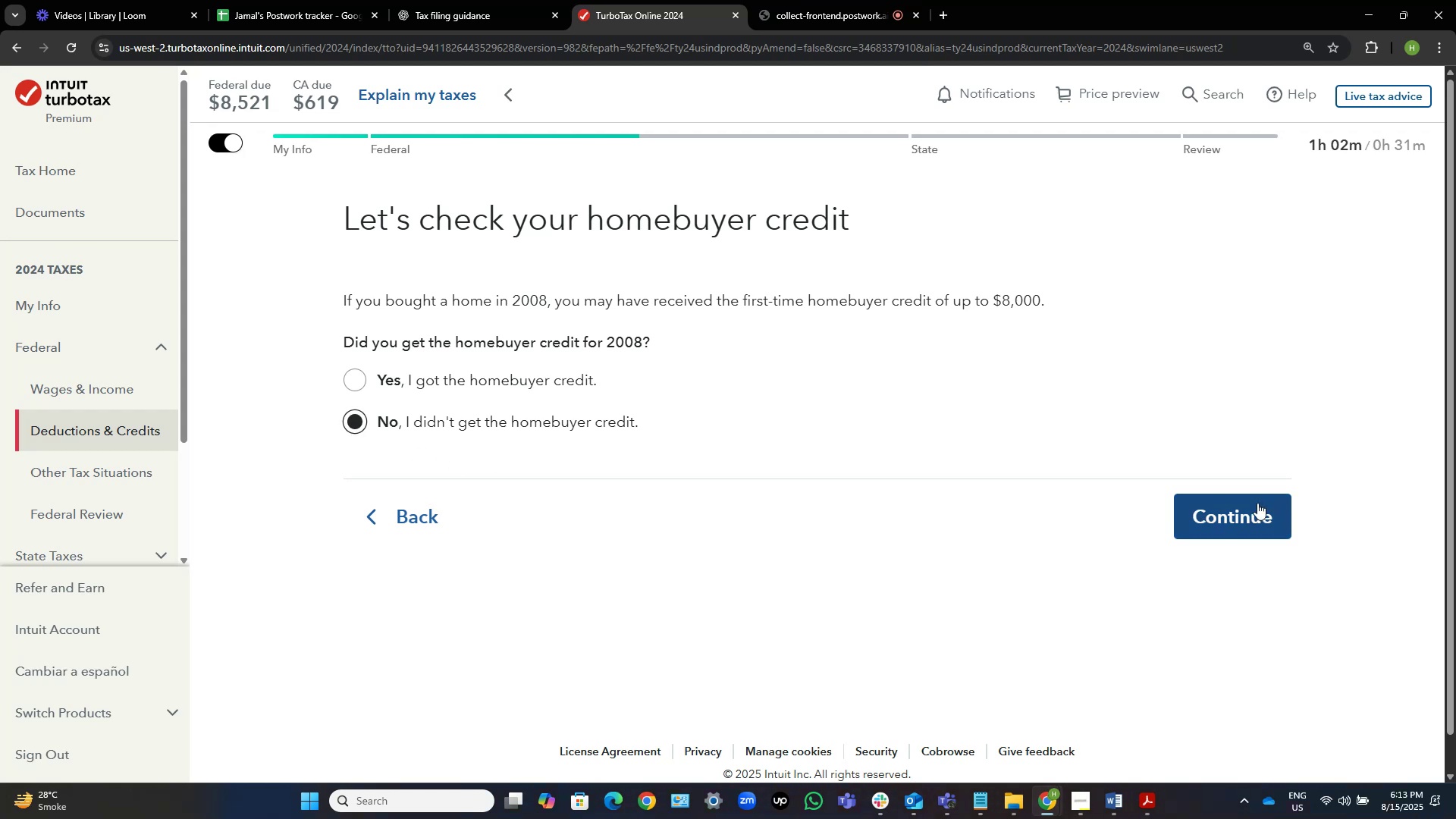 
left_click([1241, 509])
 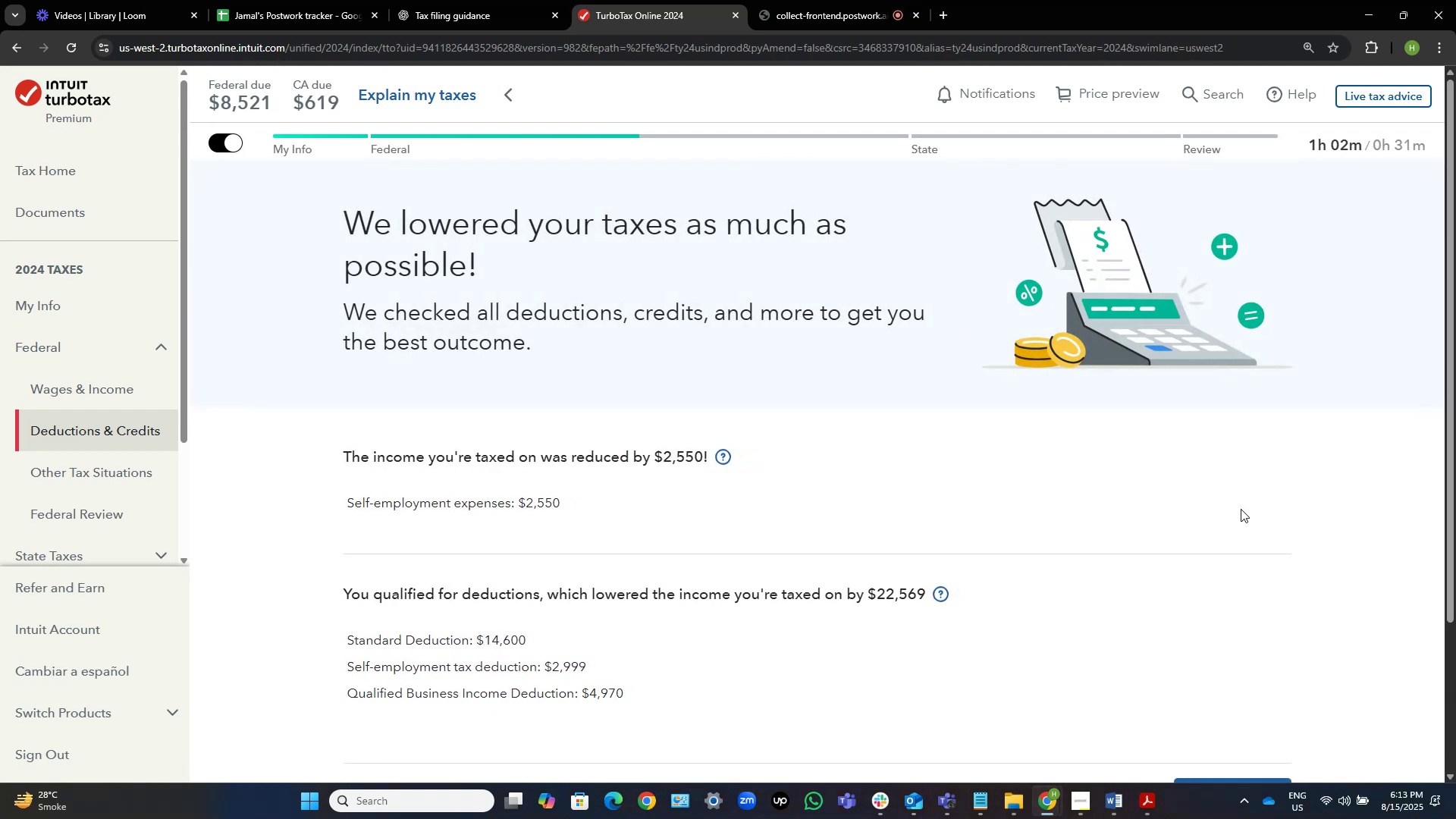 
scroll: coordinate [1187, 598], scroll_direction: down, amount: 4.0
 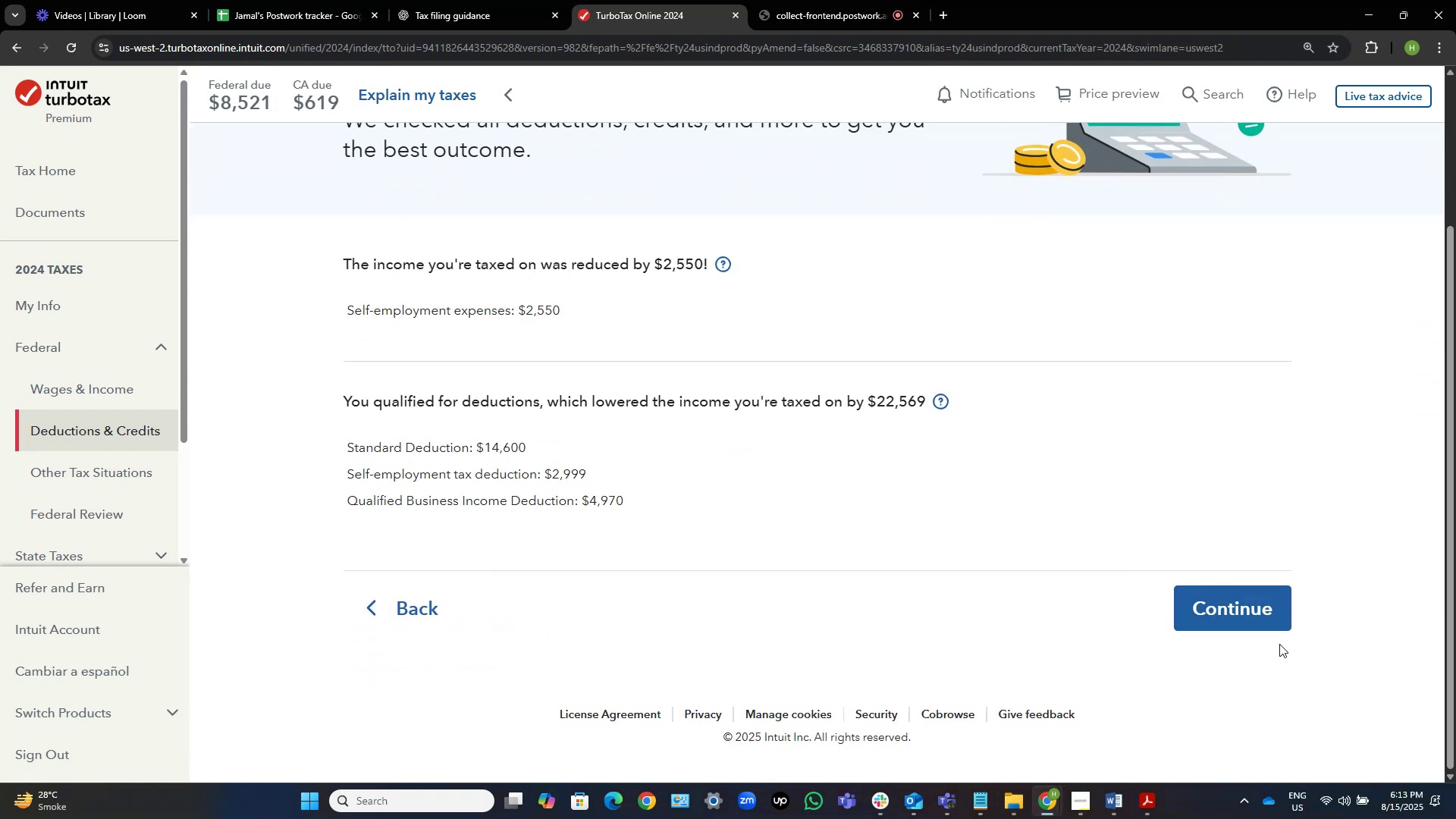 
left_click([1248, 612])
 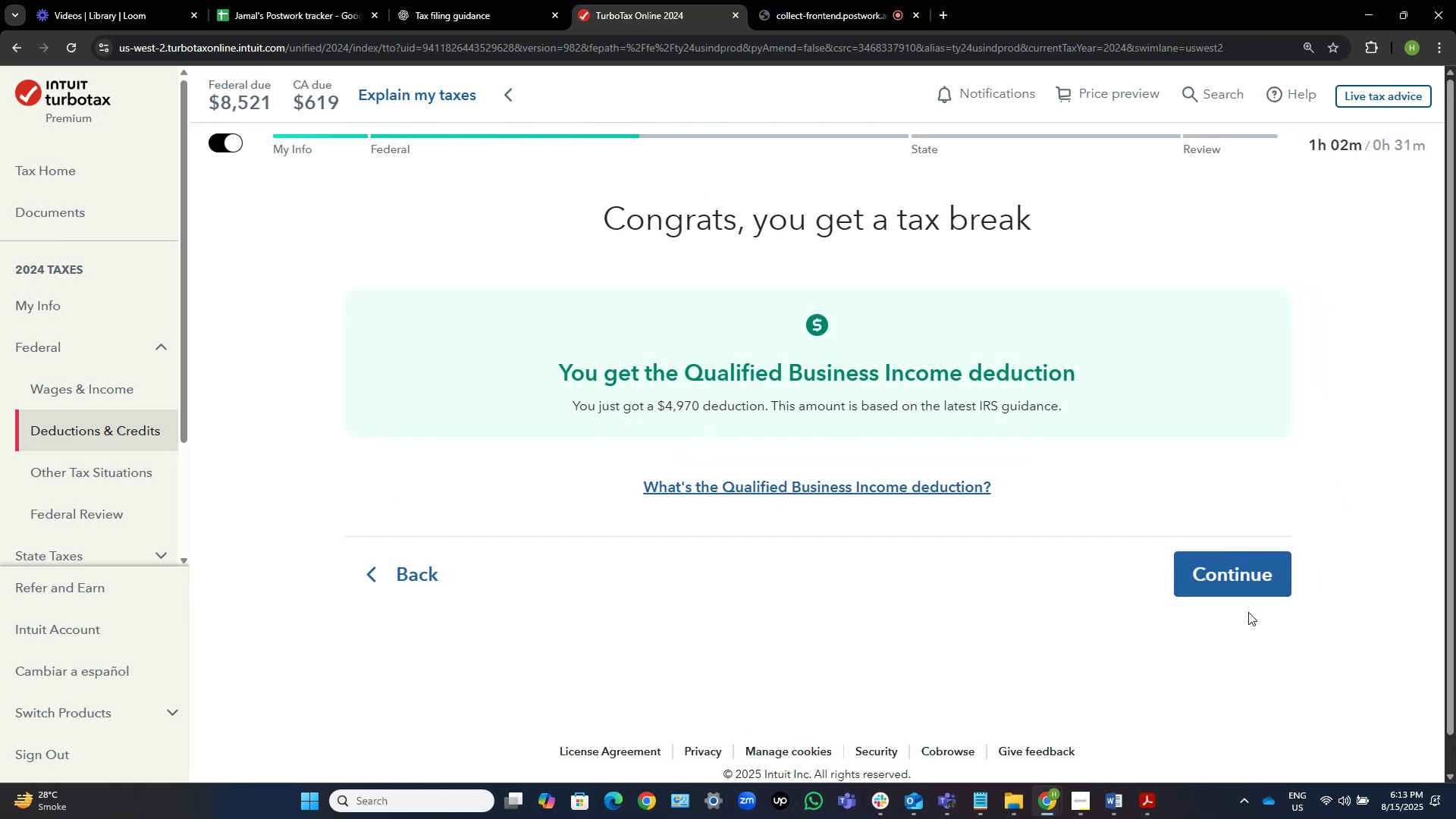 
left_click([1248, 612])
 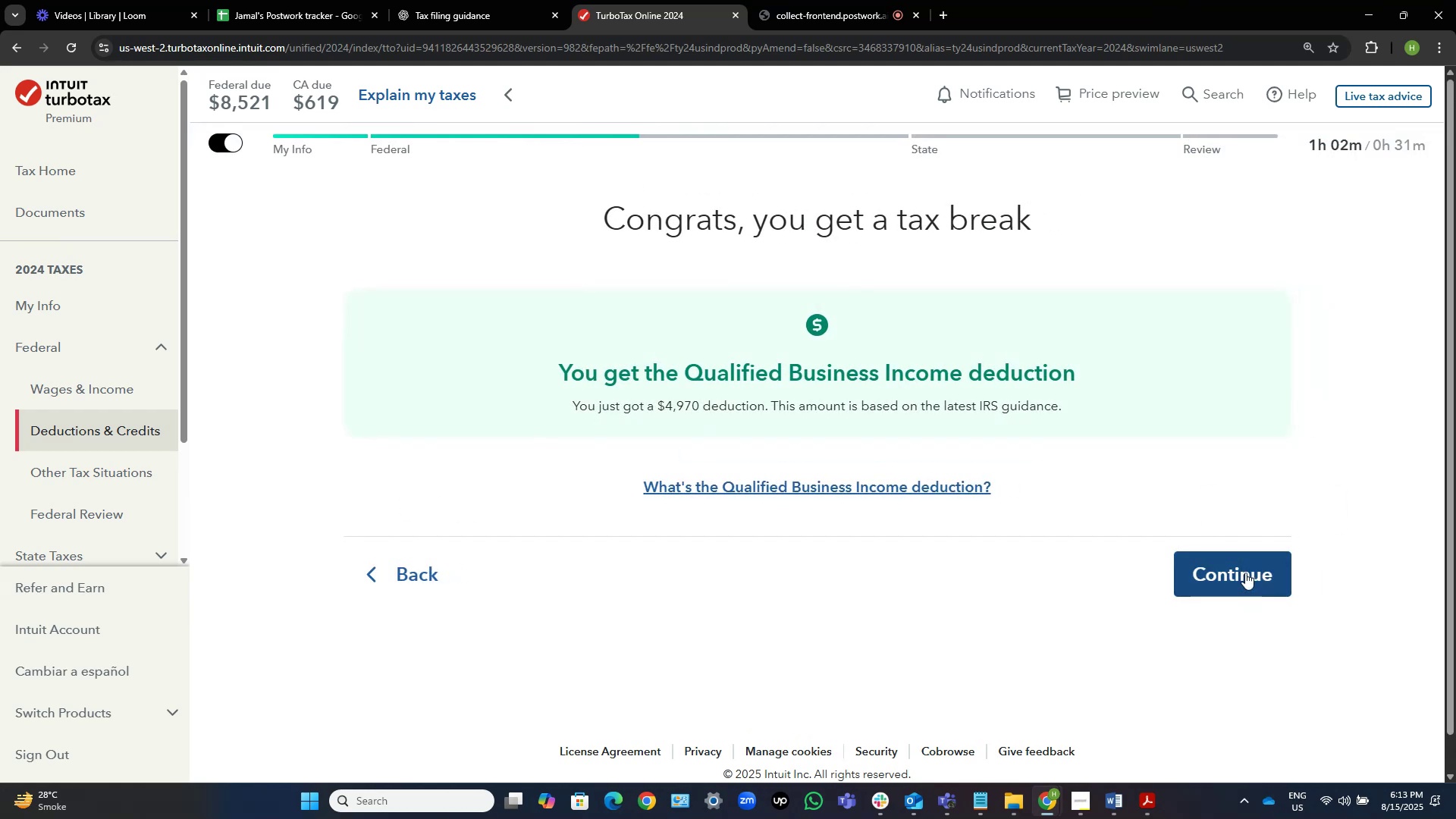 
left_click([1246, 572])
 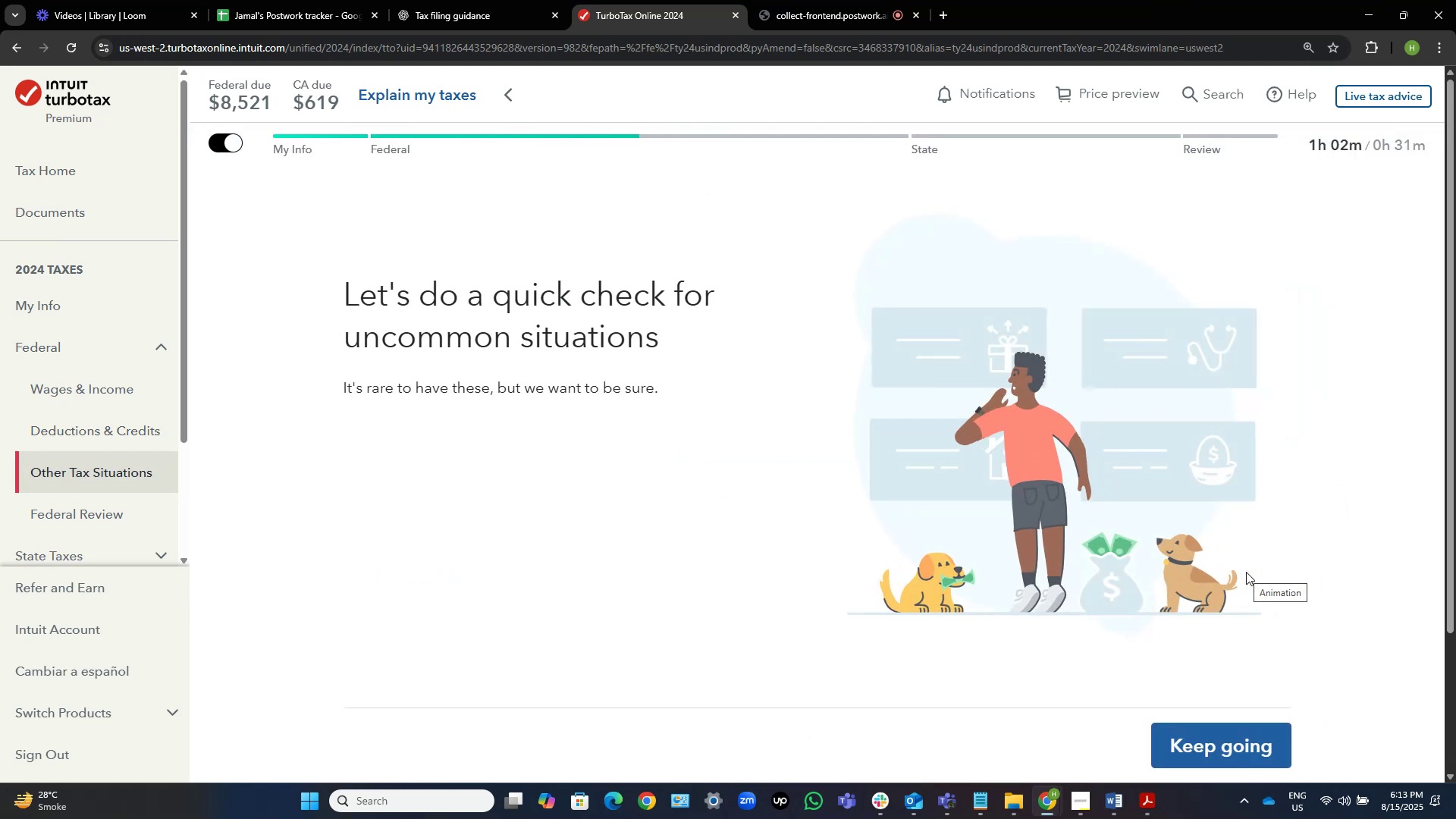 
scroll: coordinate [1246, 572], scroll_direction: down, amount: 2.0
 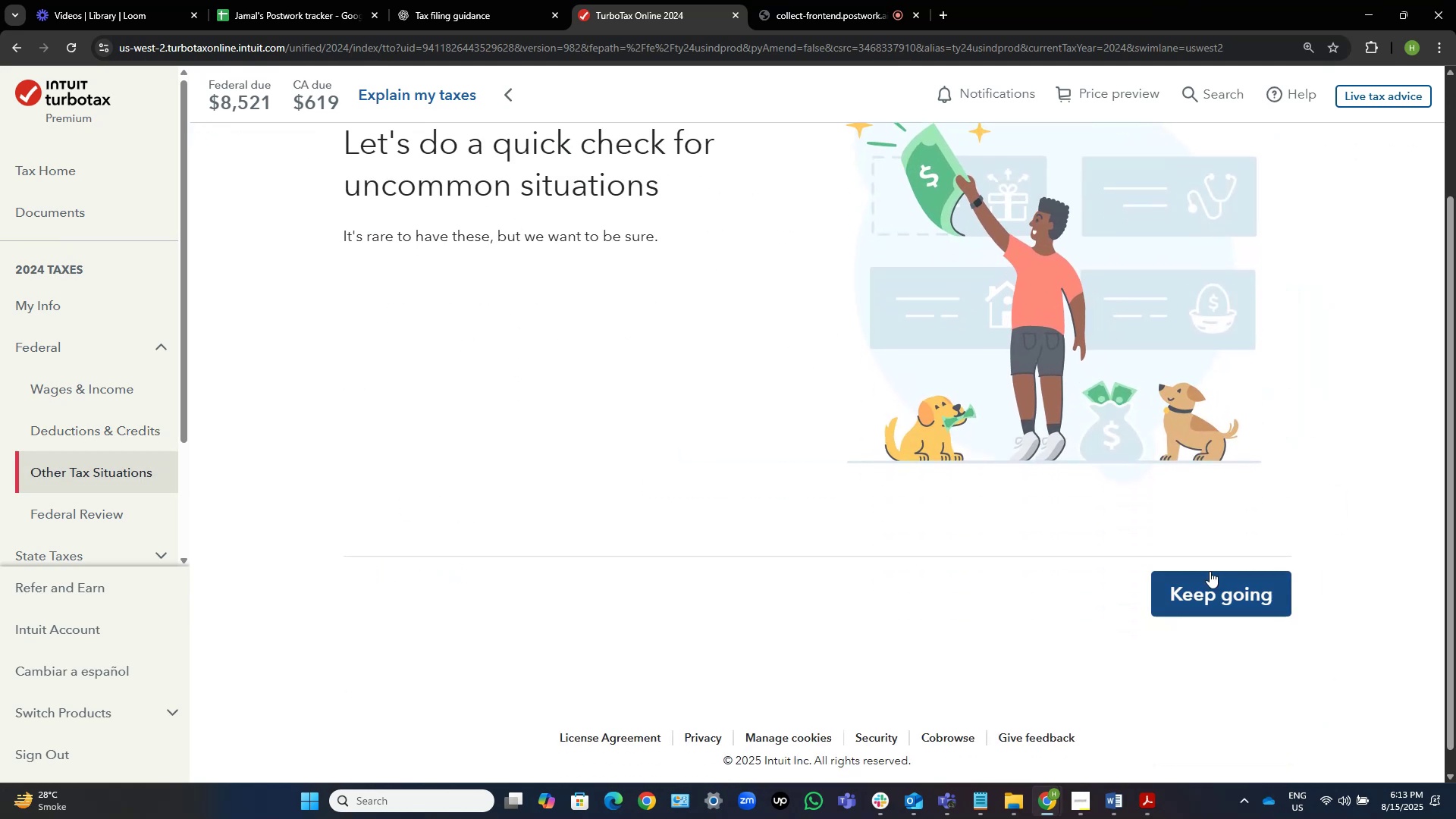 
left_click([1210, 571])
 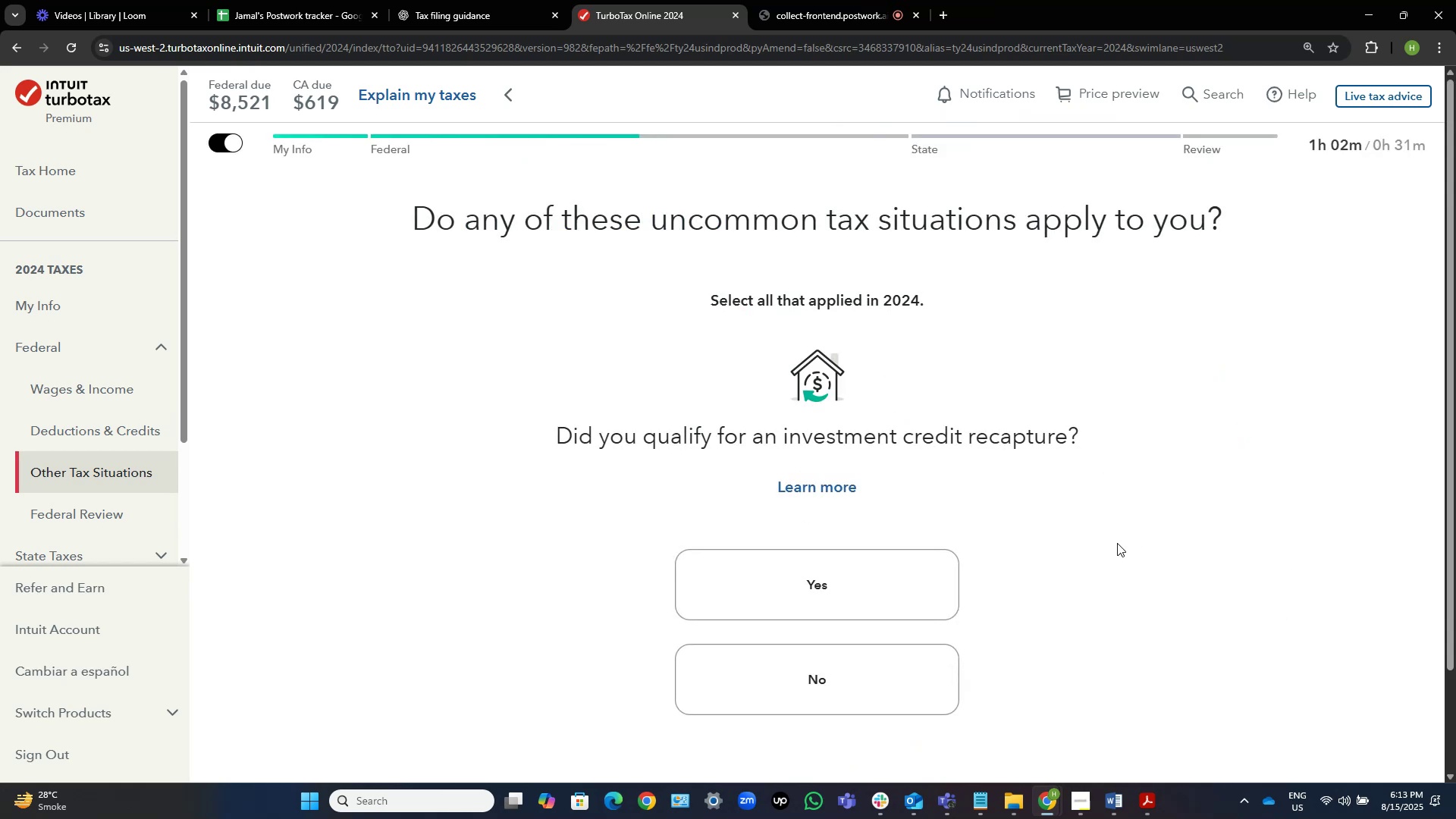 
wait(9.06)
 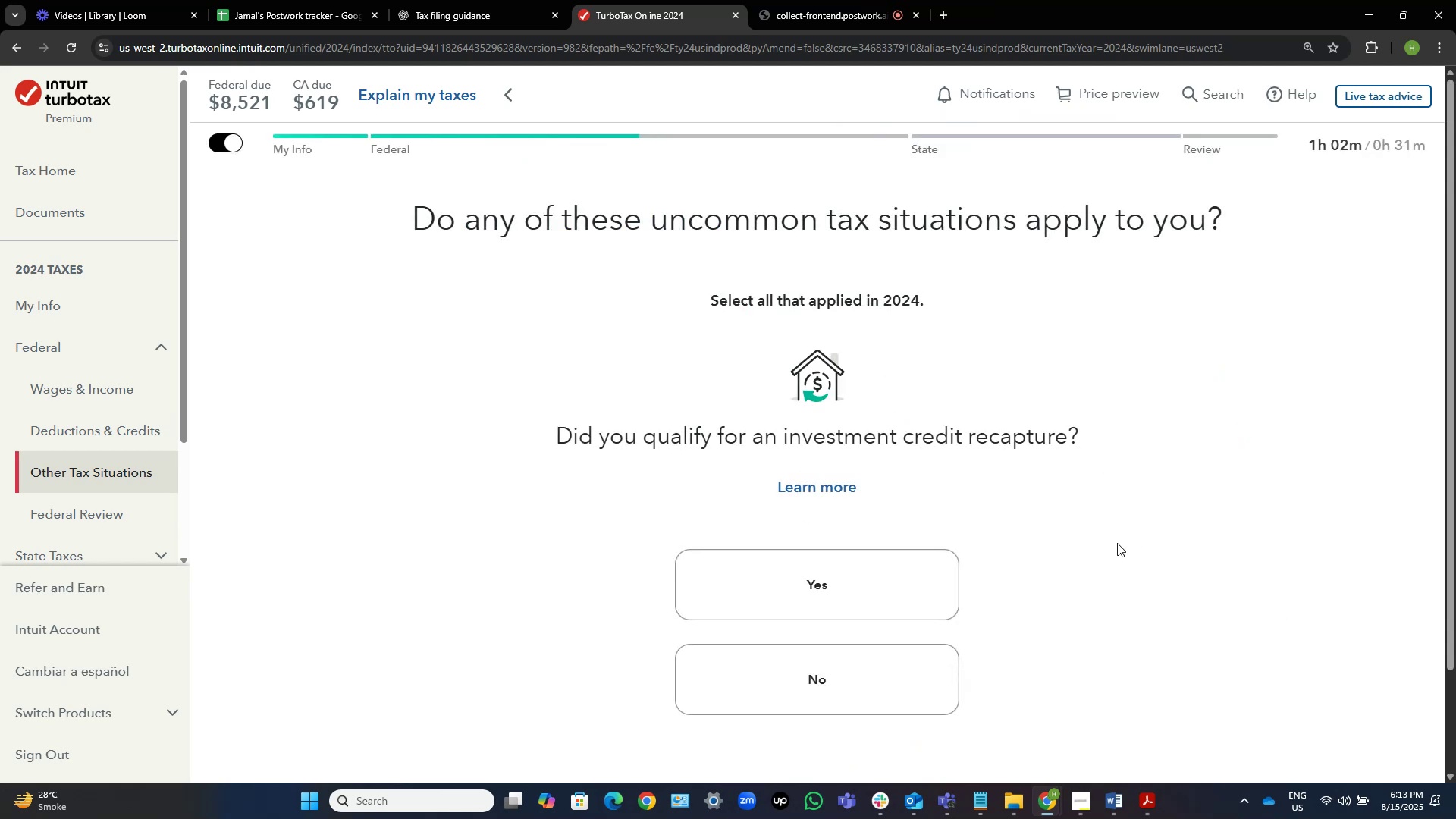 
left_click([831, 684])
 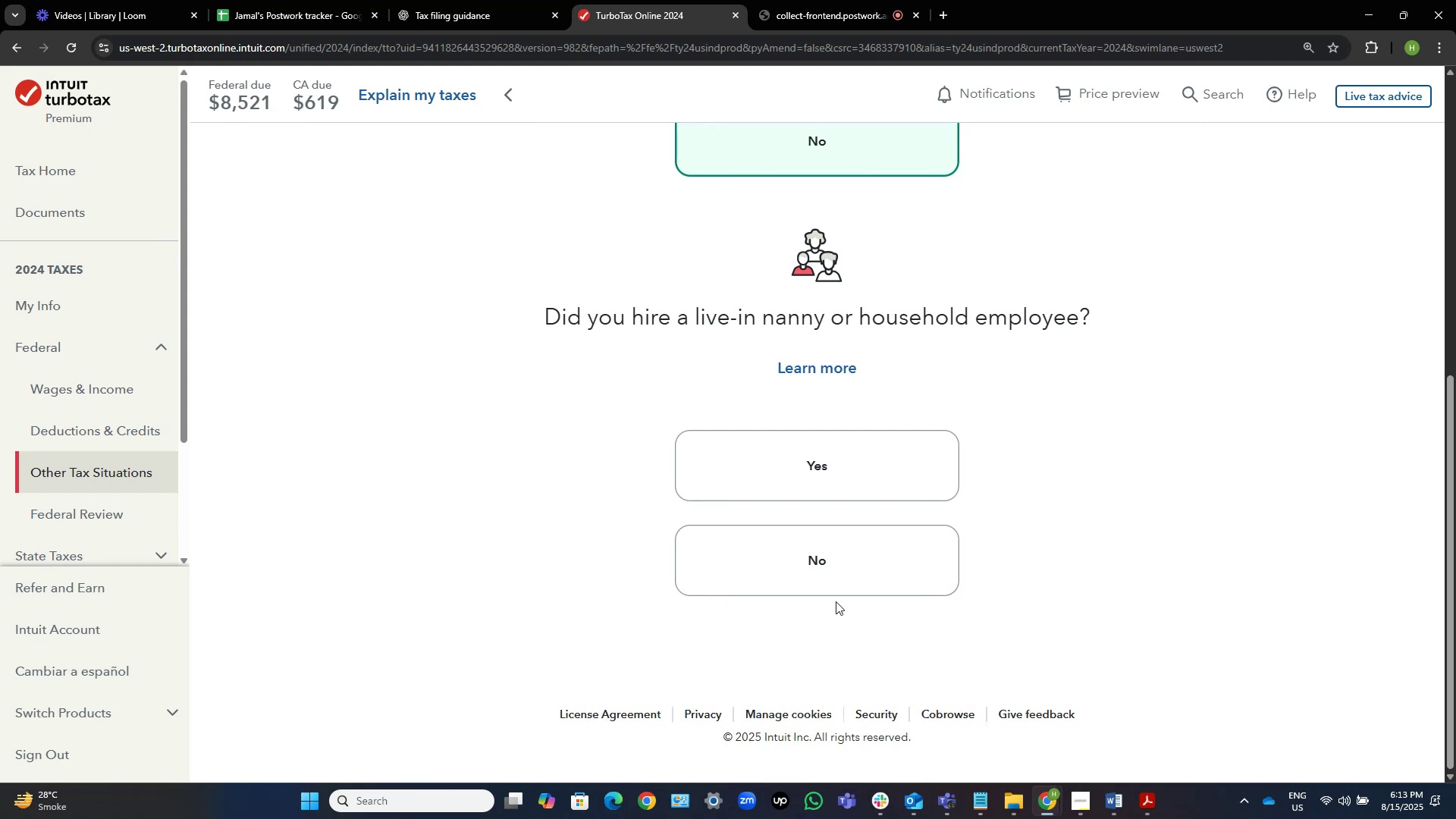 
left_click([836, 601])
 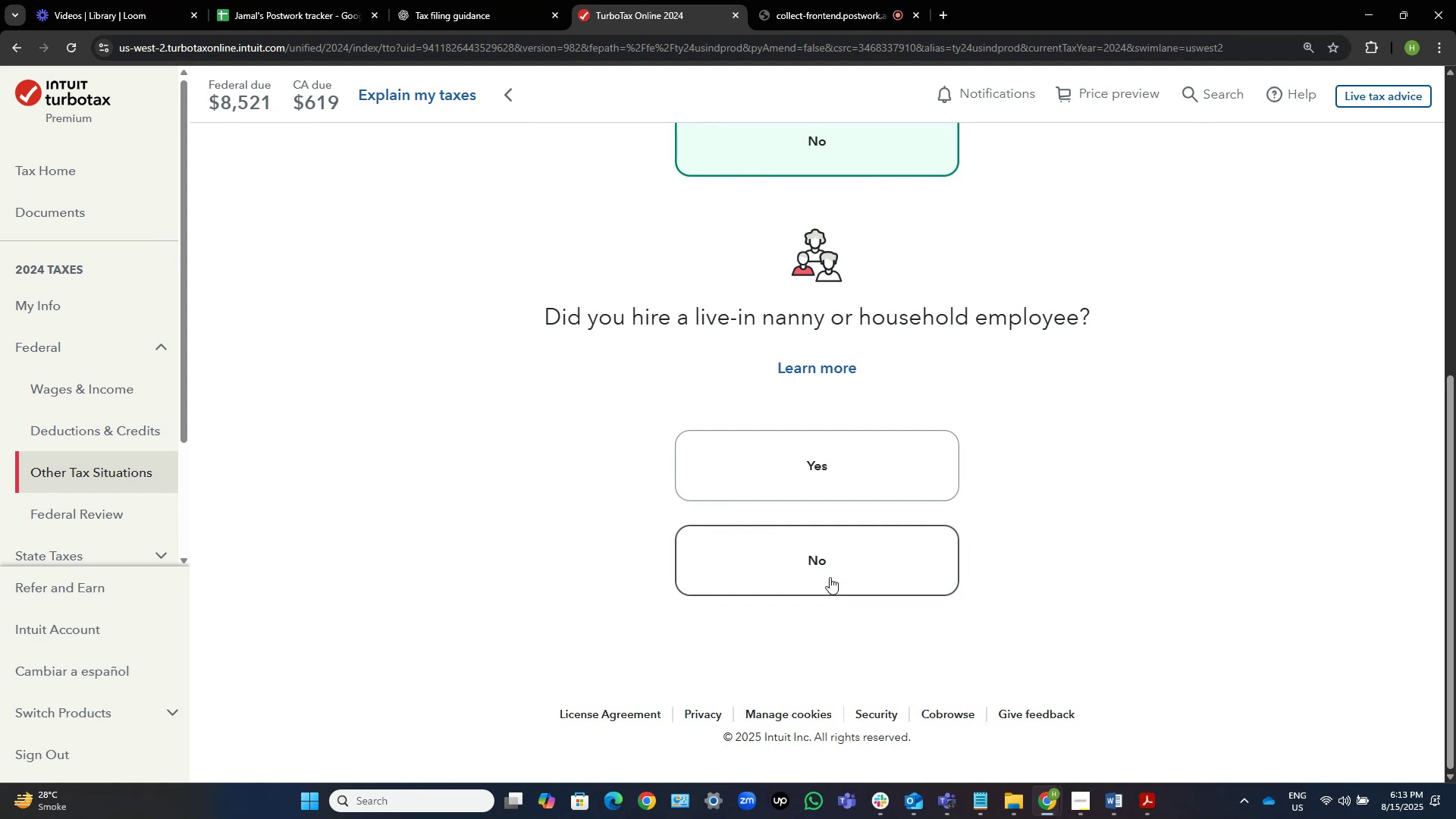 
double_click([830, 577])
 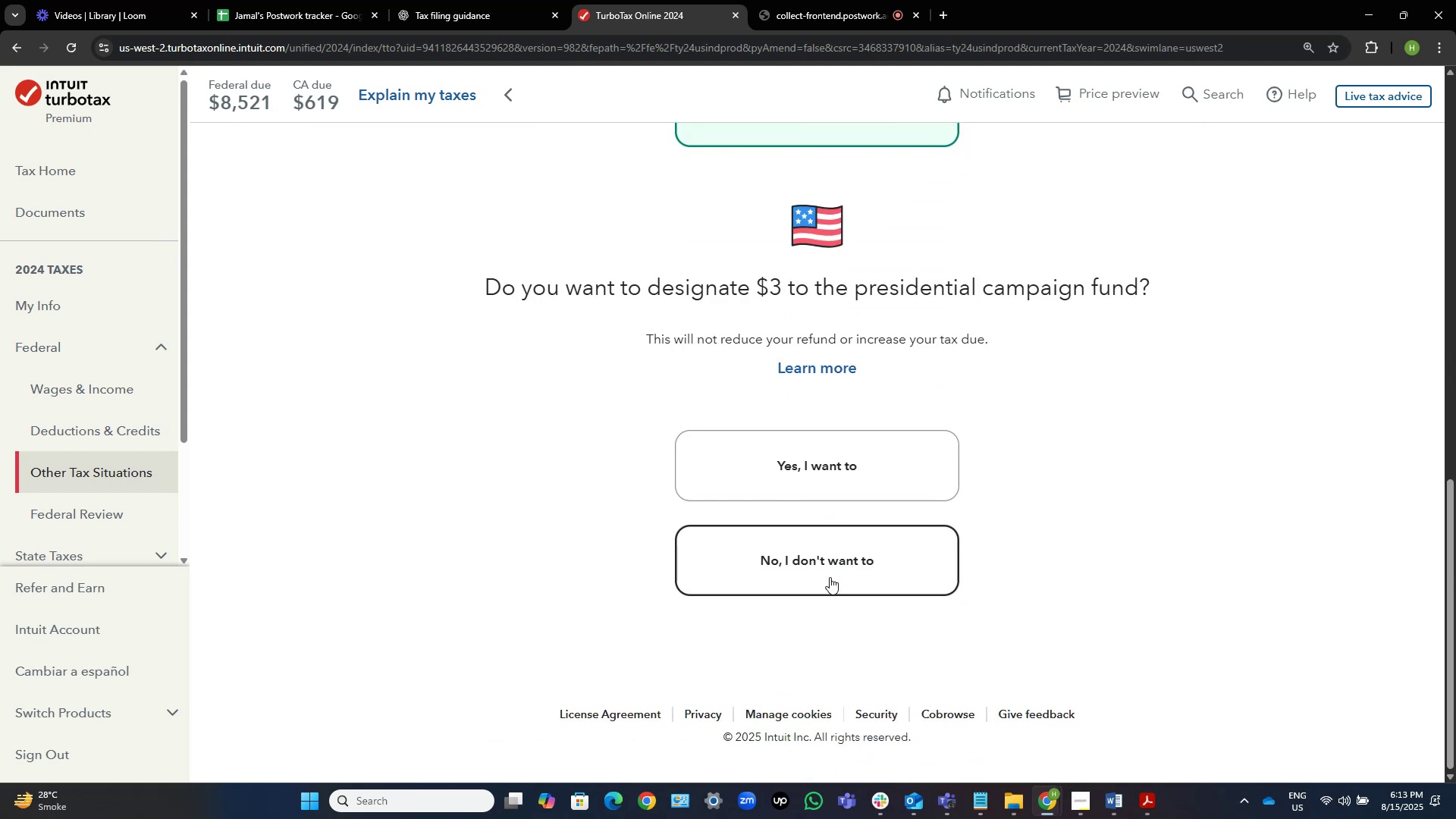 
left_click([830, 577])
 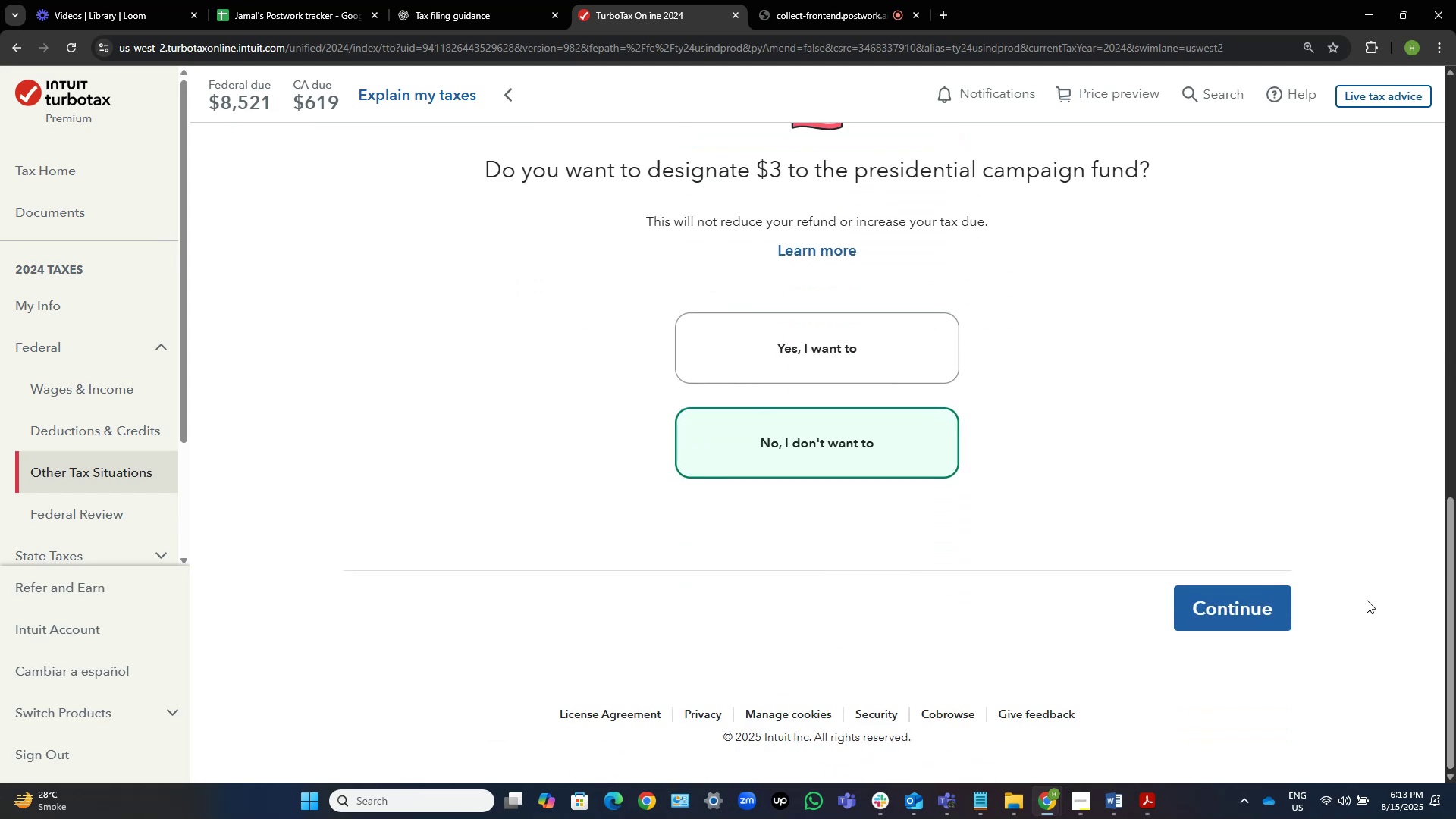 
left_click([1256, 604])
 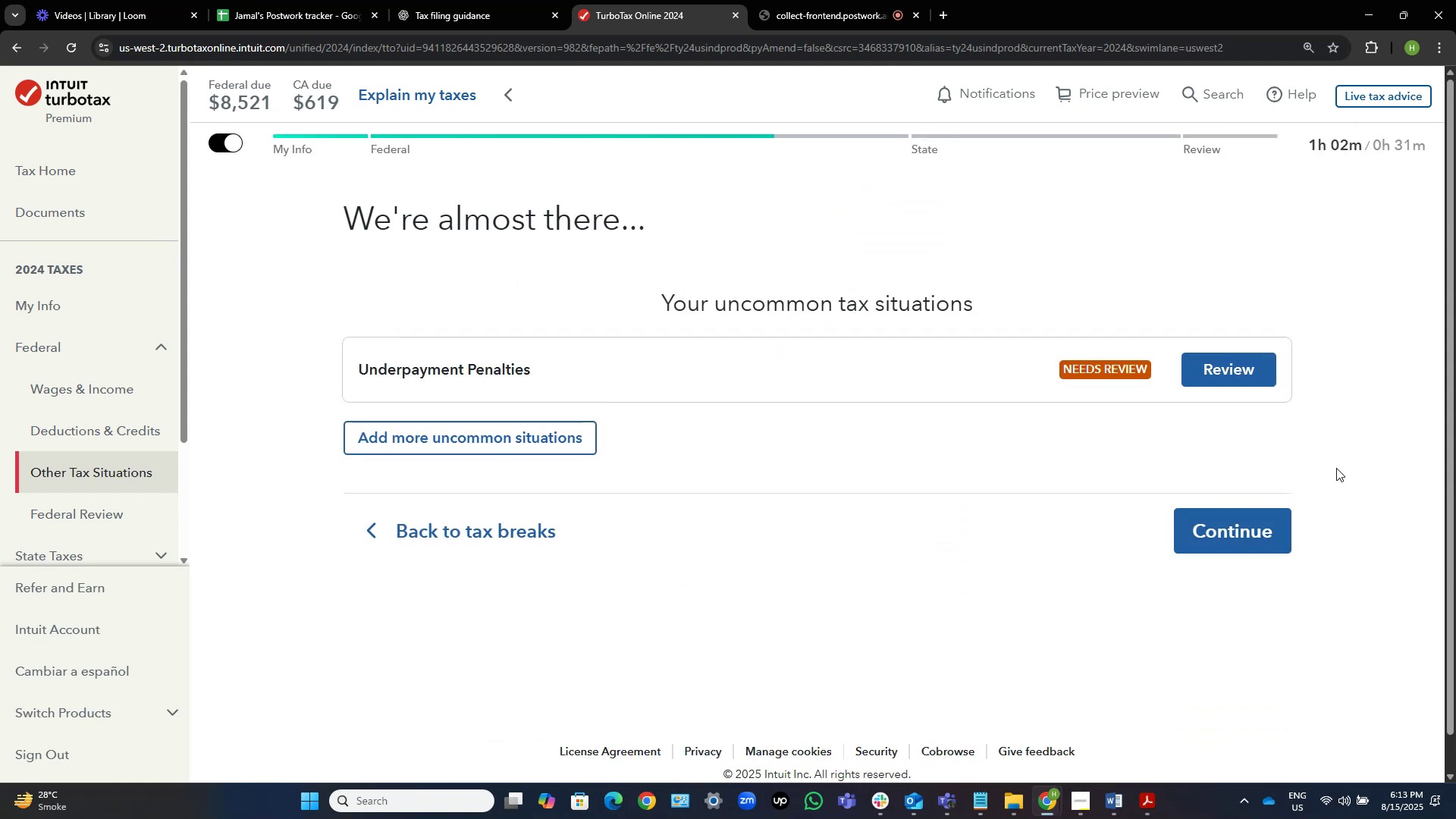 
left_click([1210, 376])
 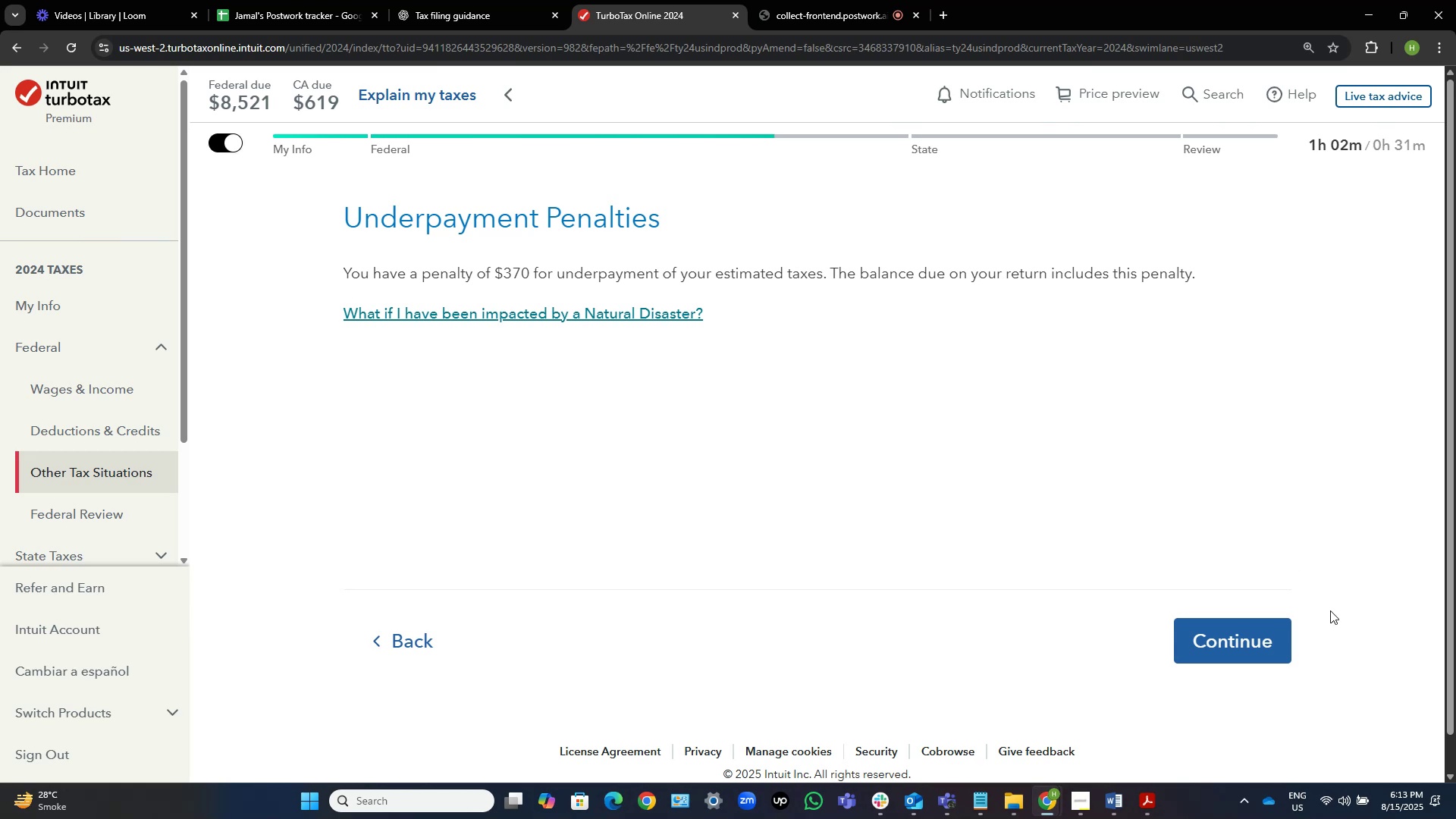 
left_click([1263, 659])
 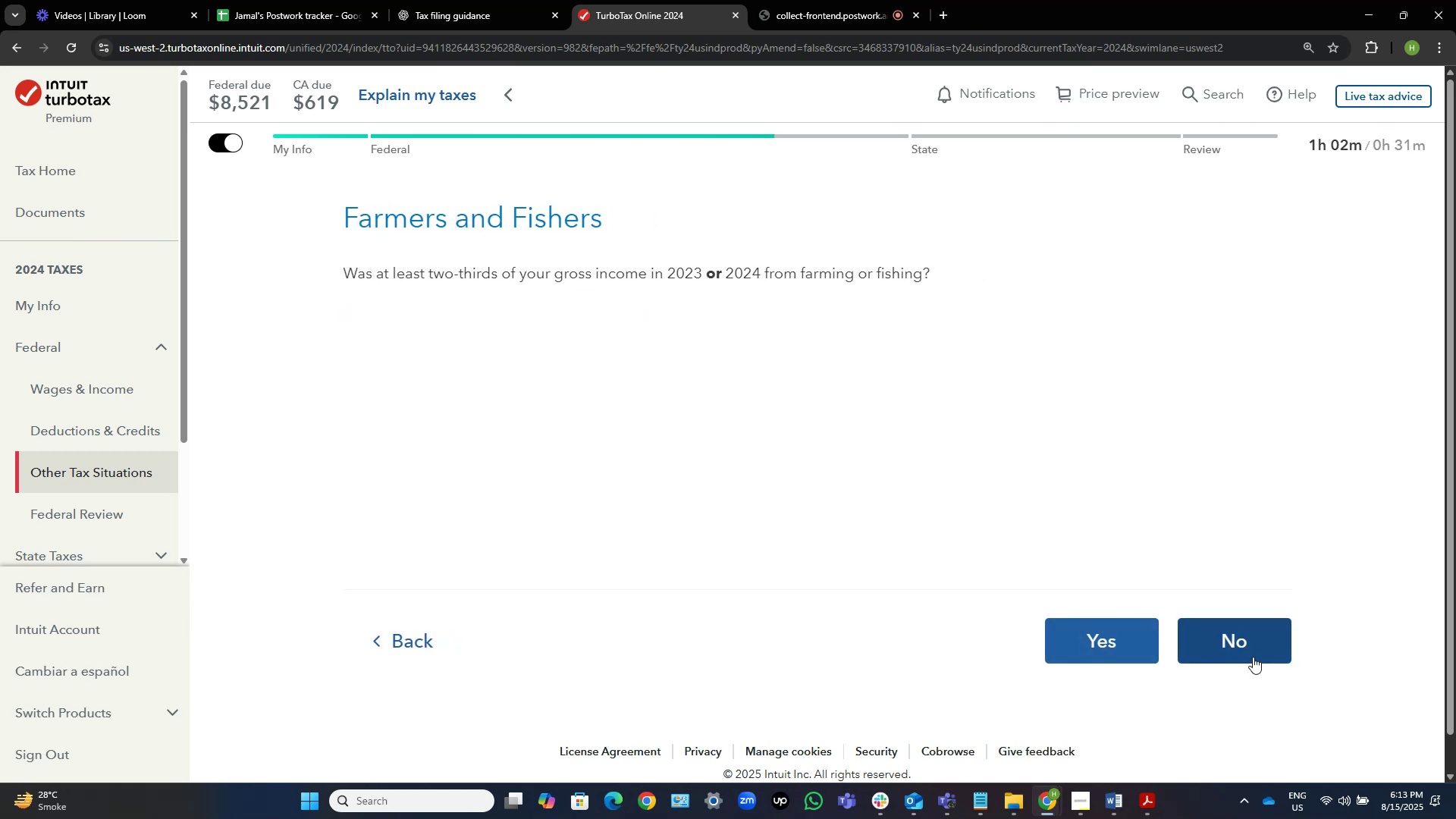 
left_click([1253, 657])
 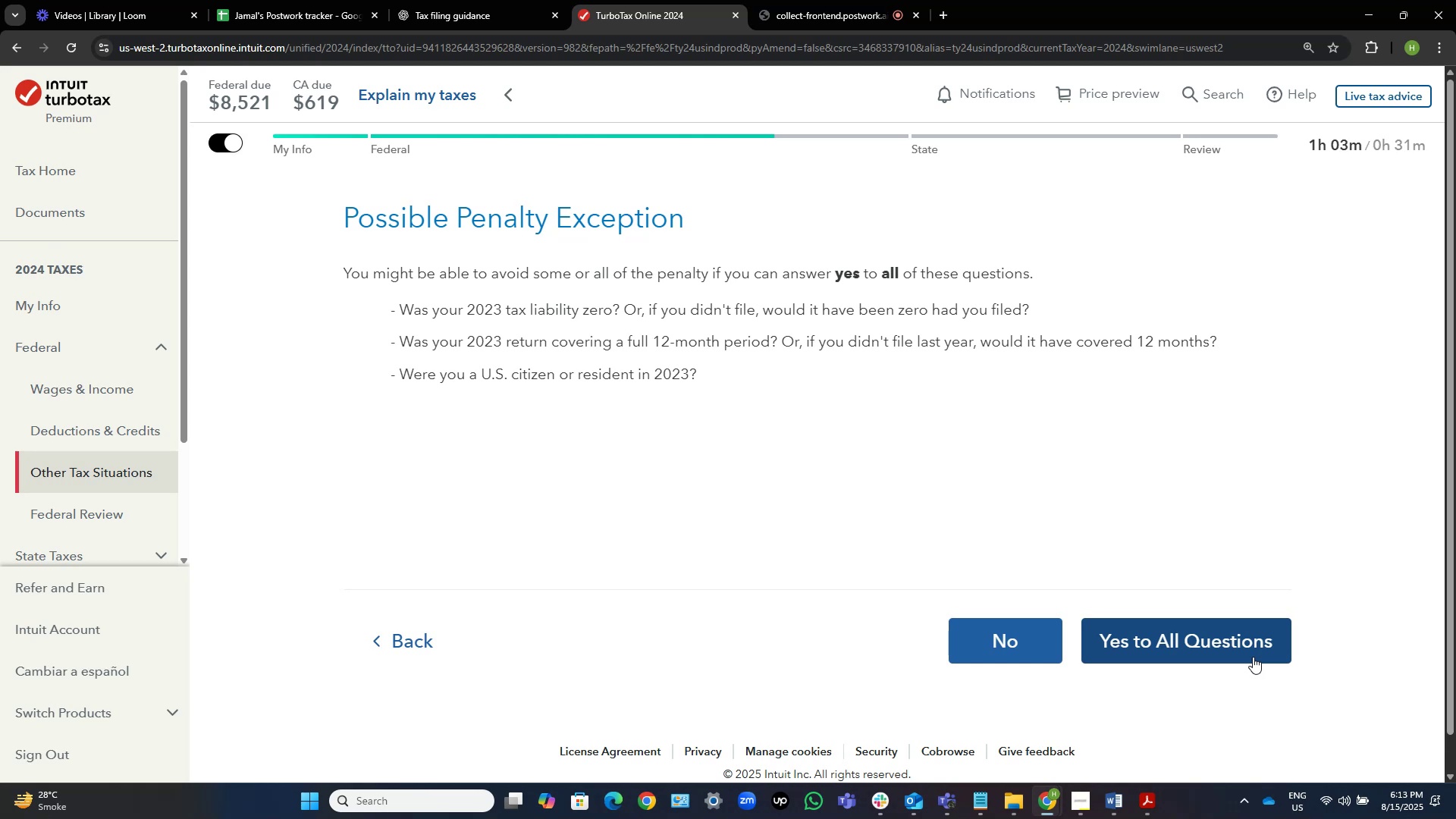 
wait(15.55)
 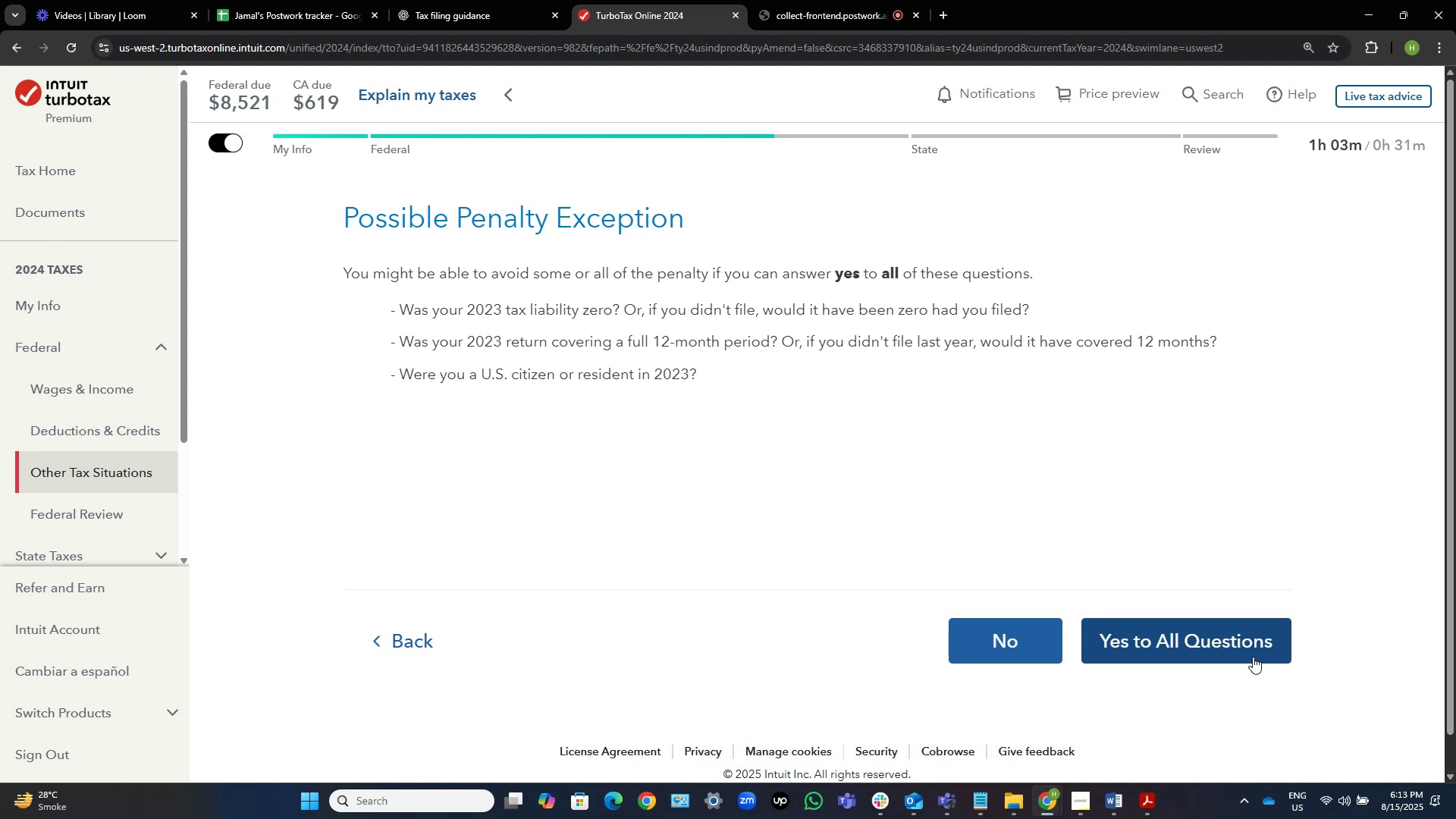 
left_click([1253, 657])
 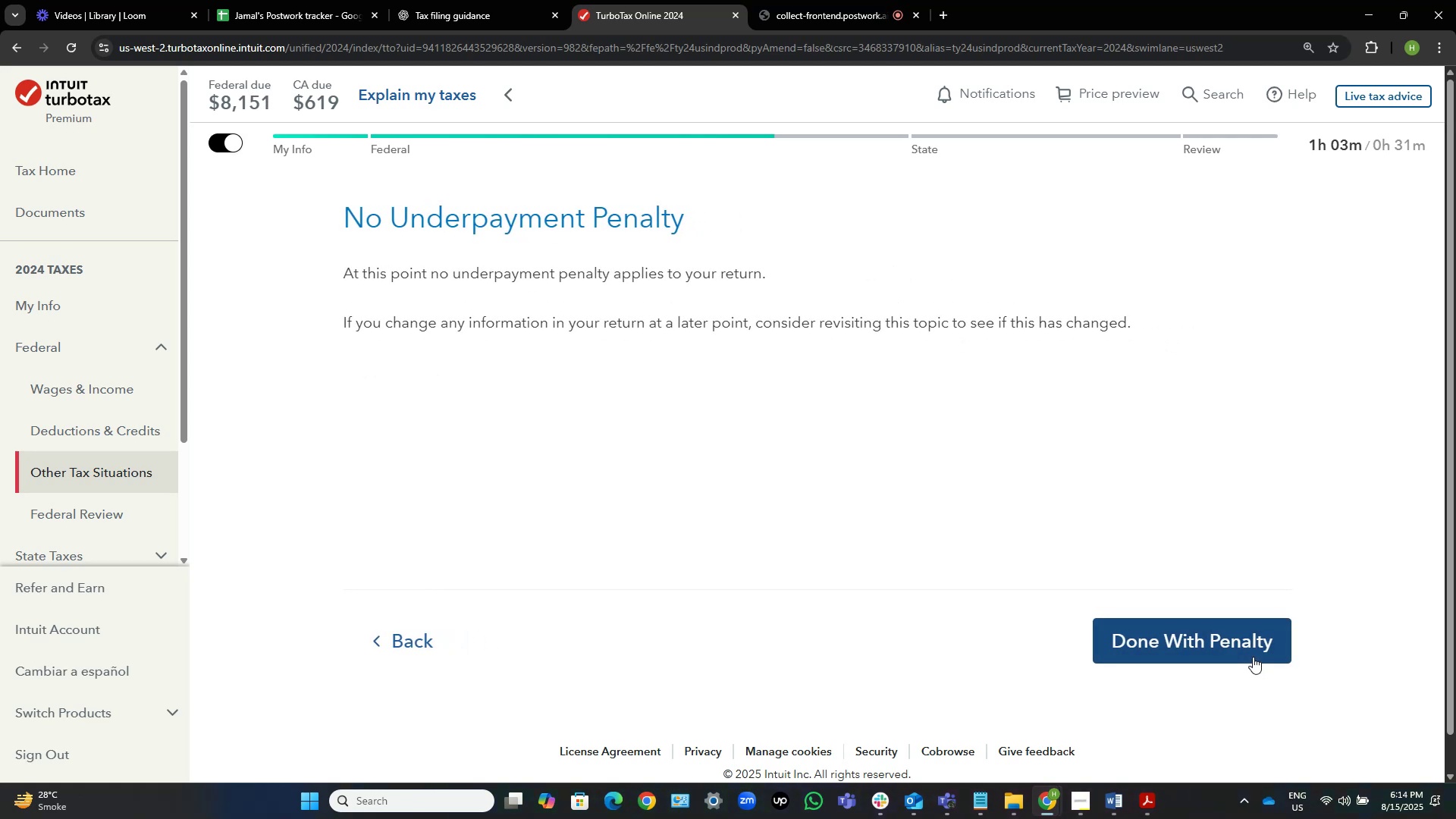 
left_click([1253, 657])
 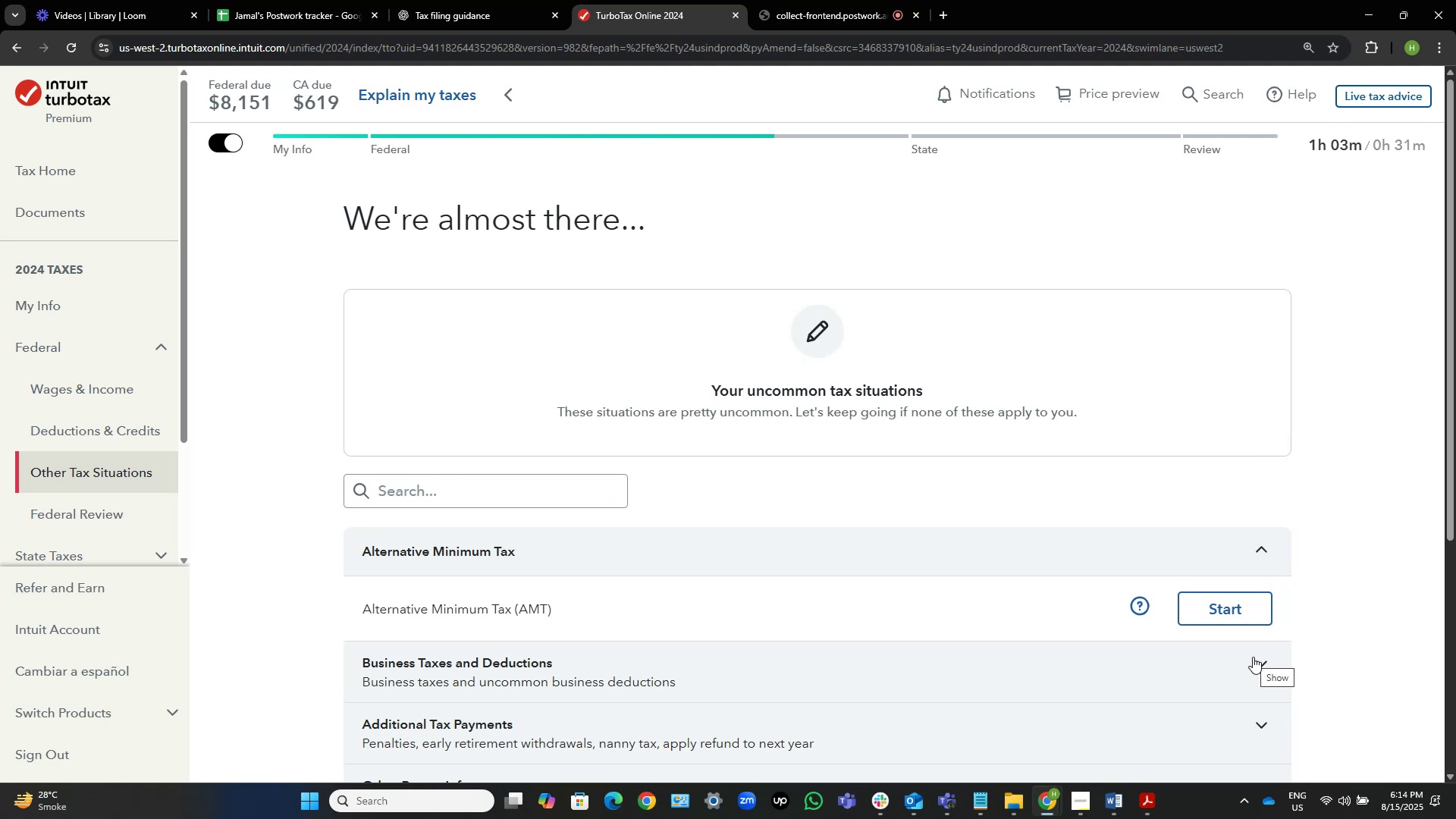 
wait(7.53)
 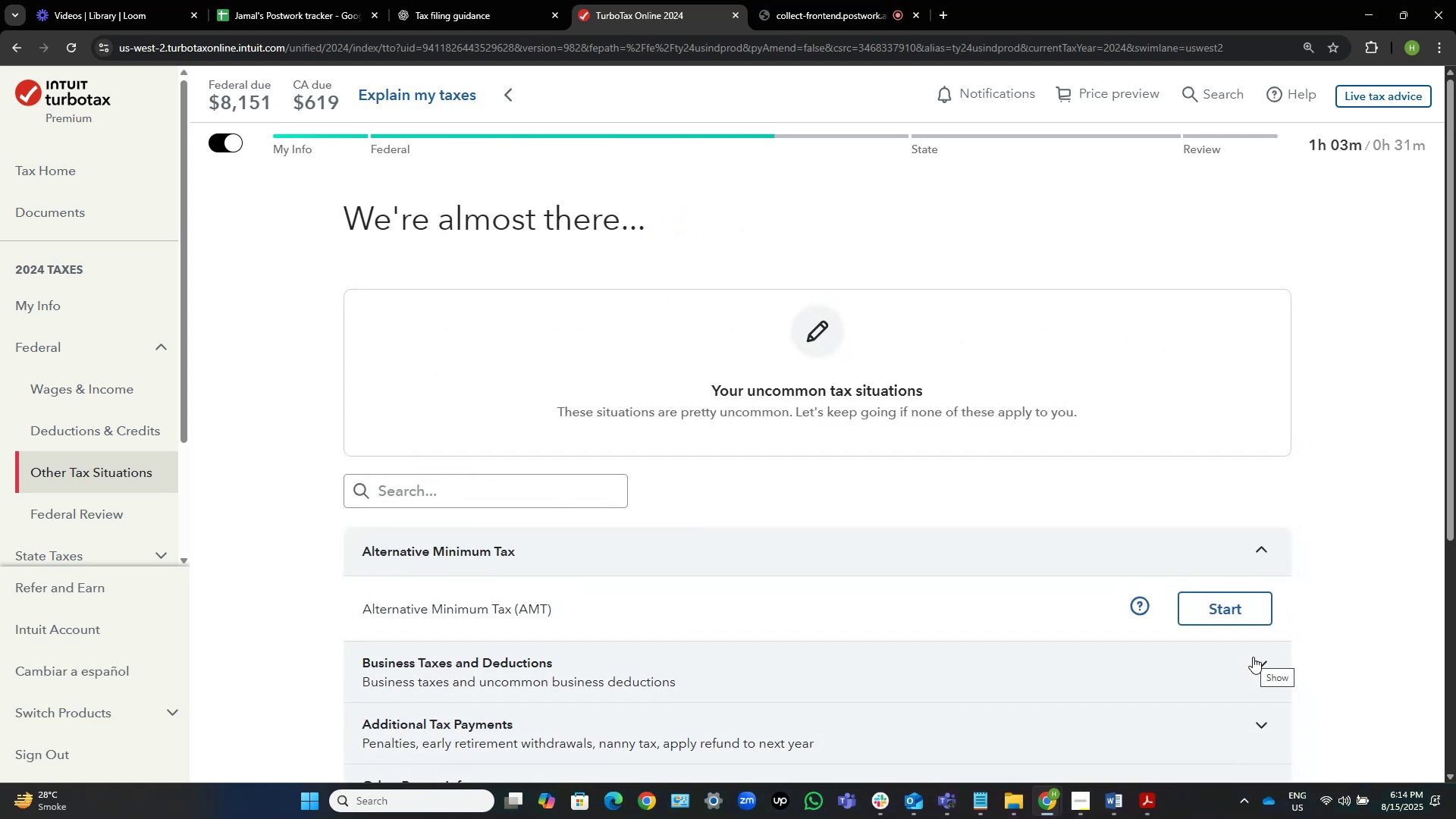 
left_click([1231, 605])
 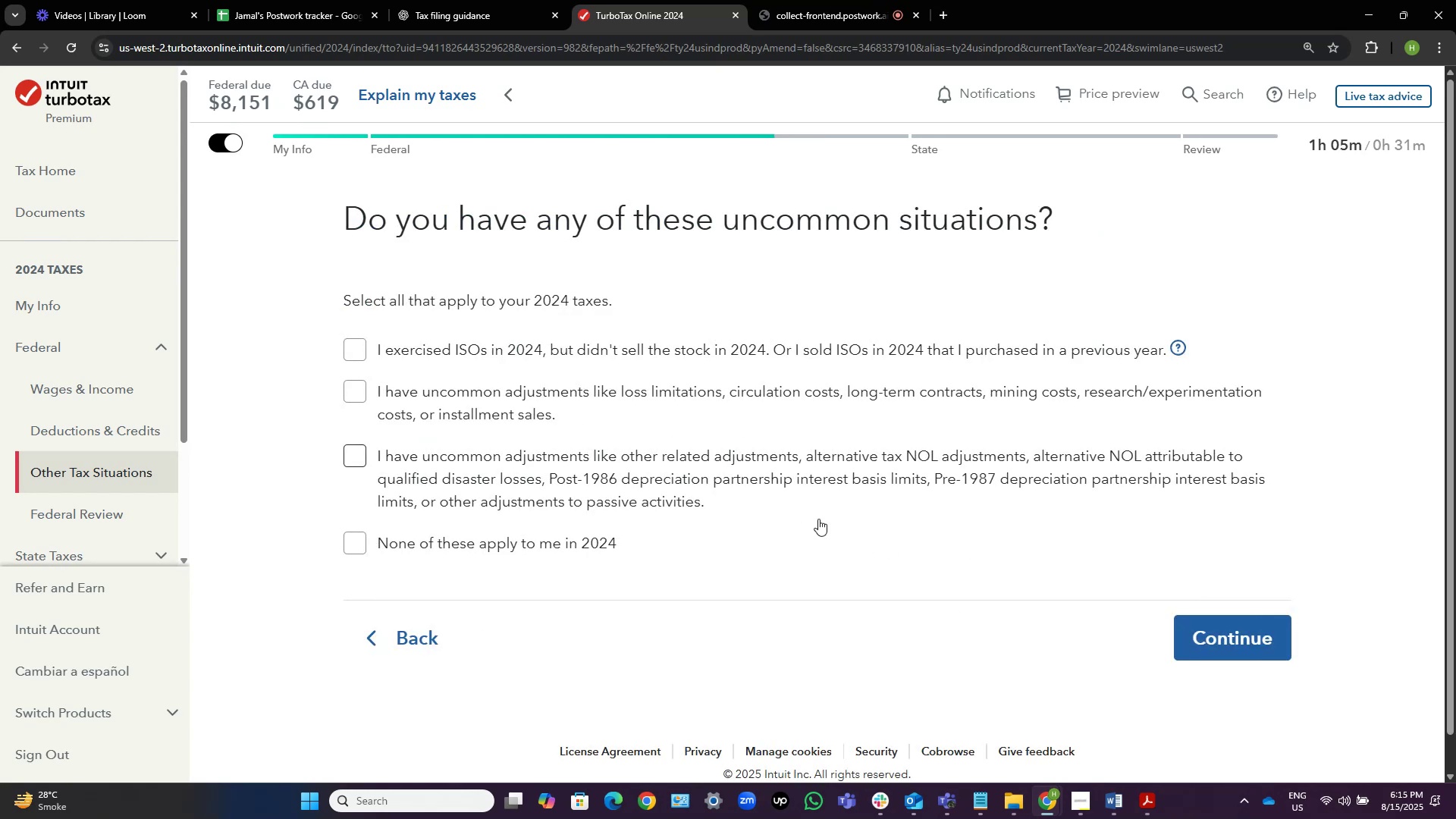 
wait(107.28)
 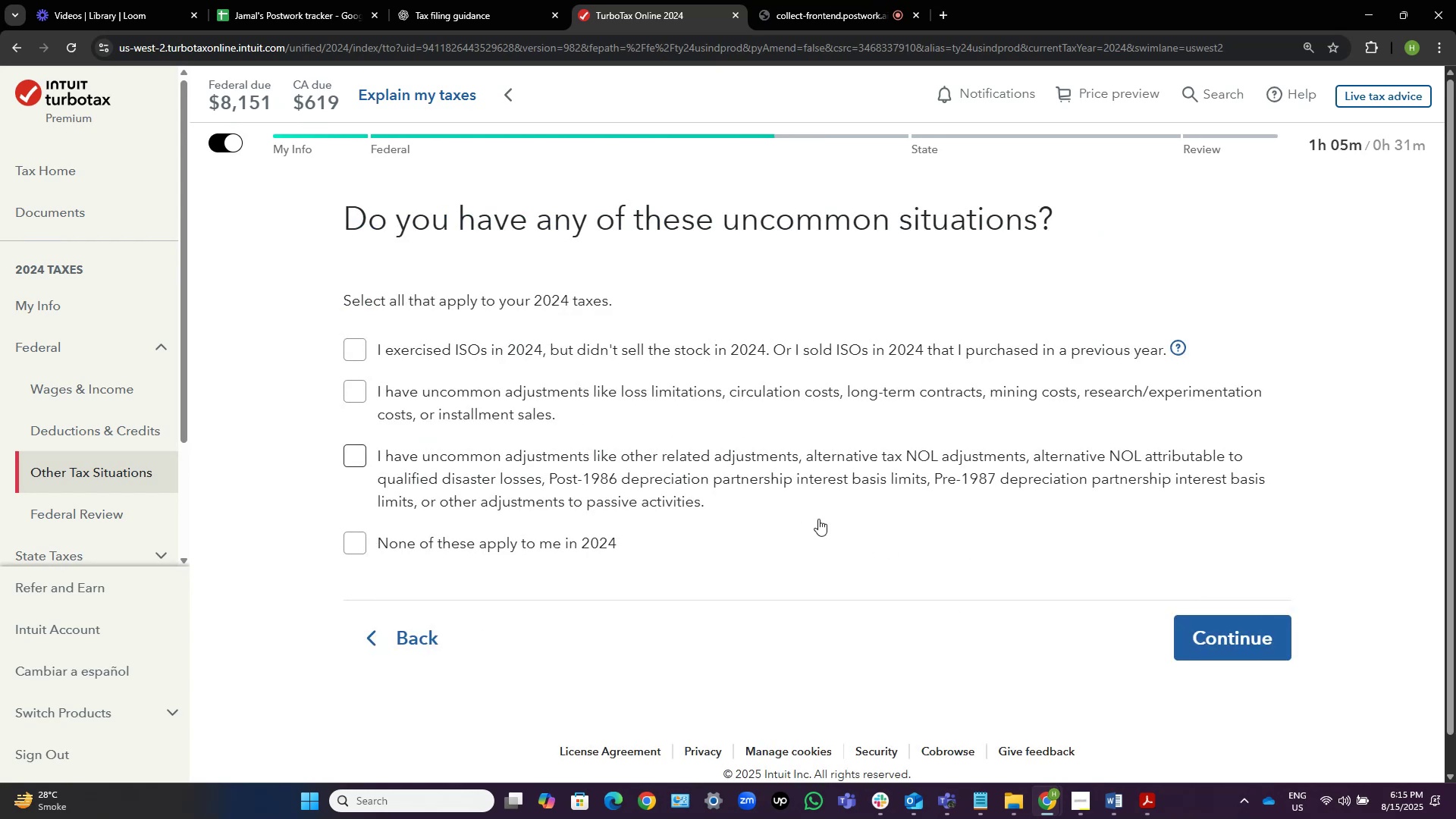 
left_click([501, 544])
 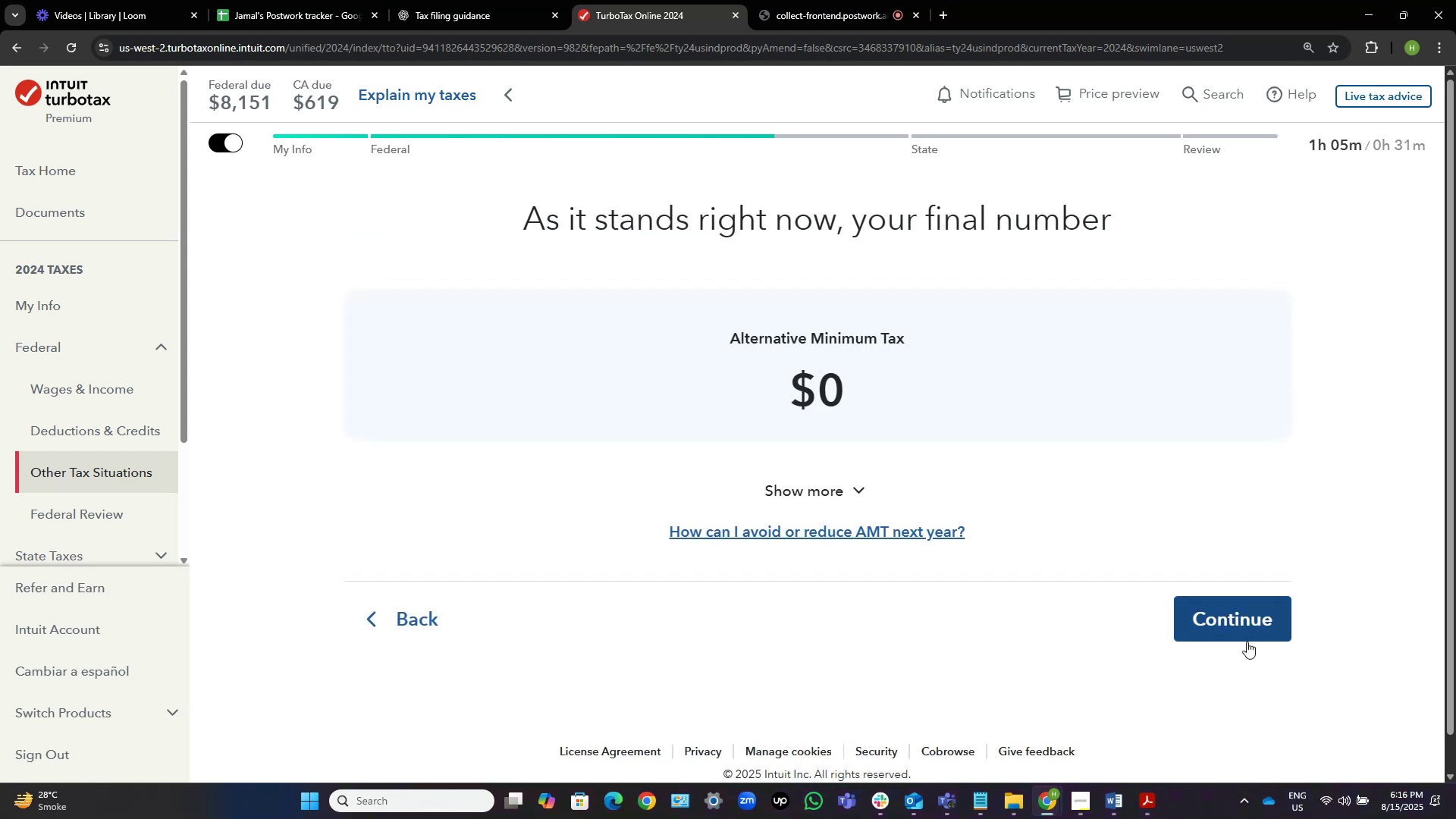 
left_click([1285, 627])
 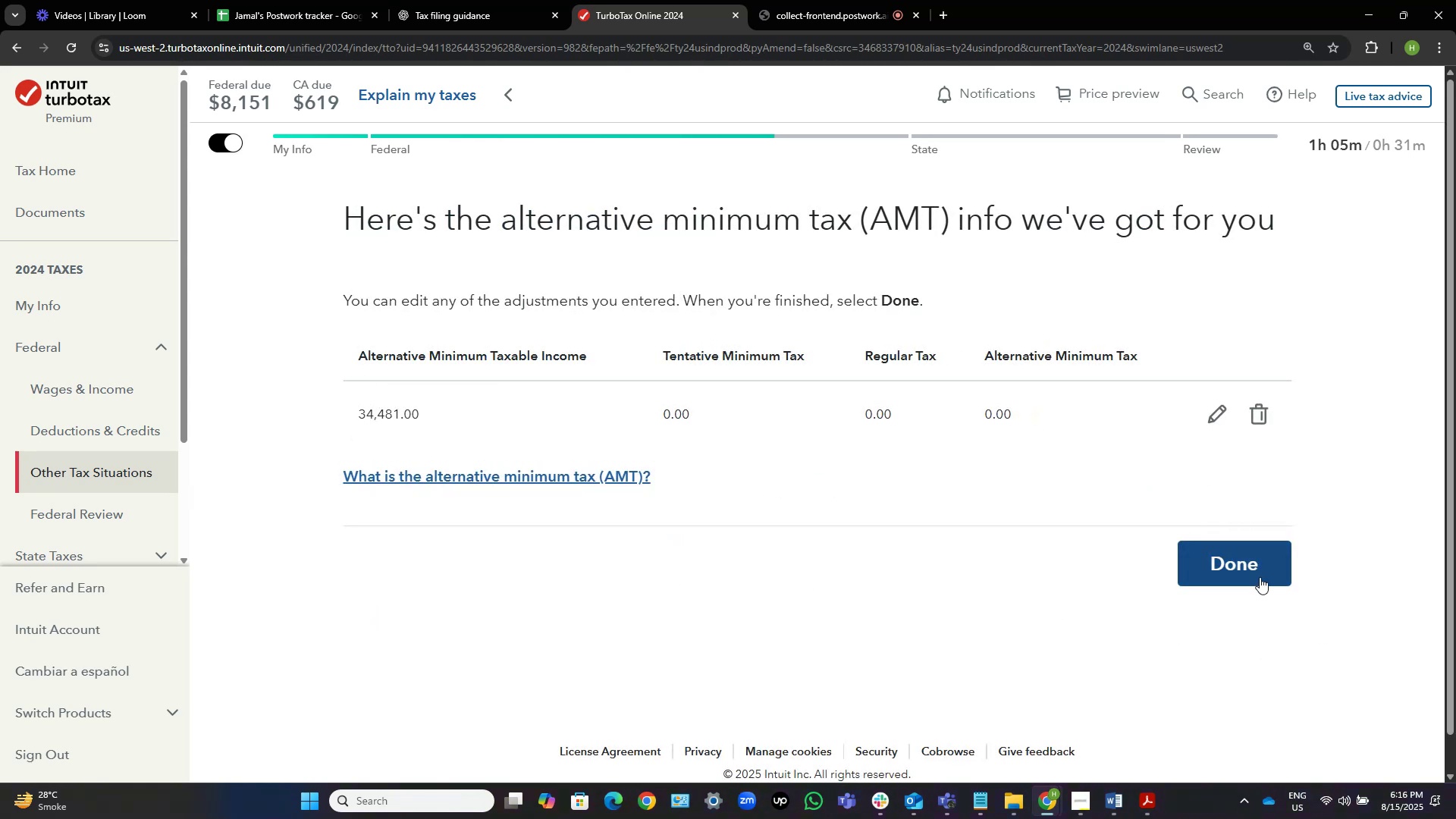 
left_click([1260, 577])
 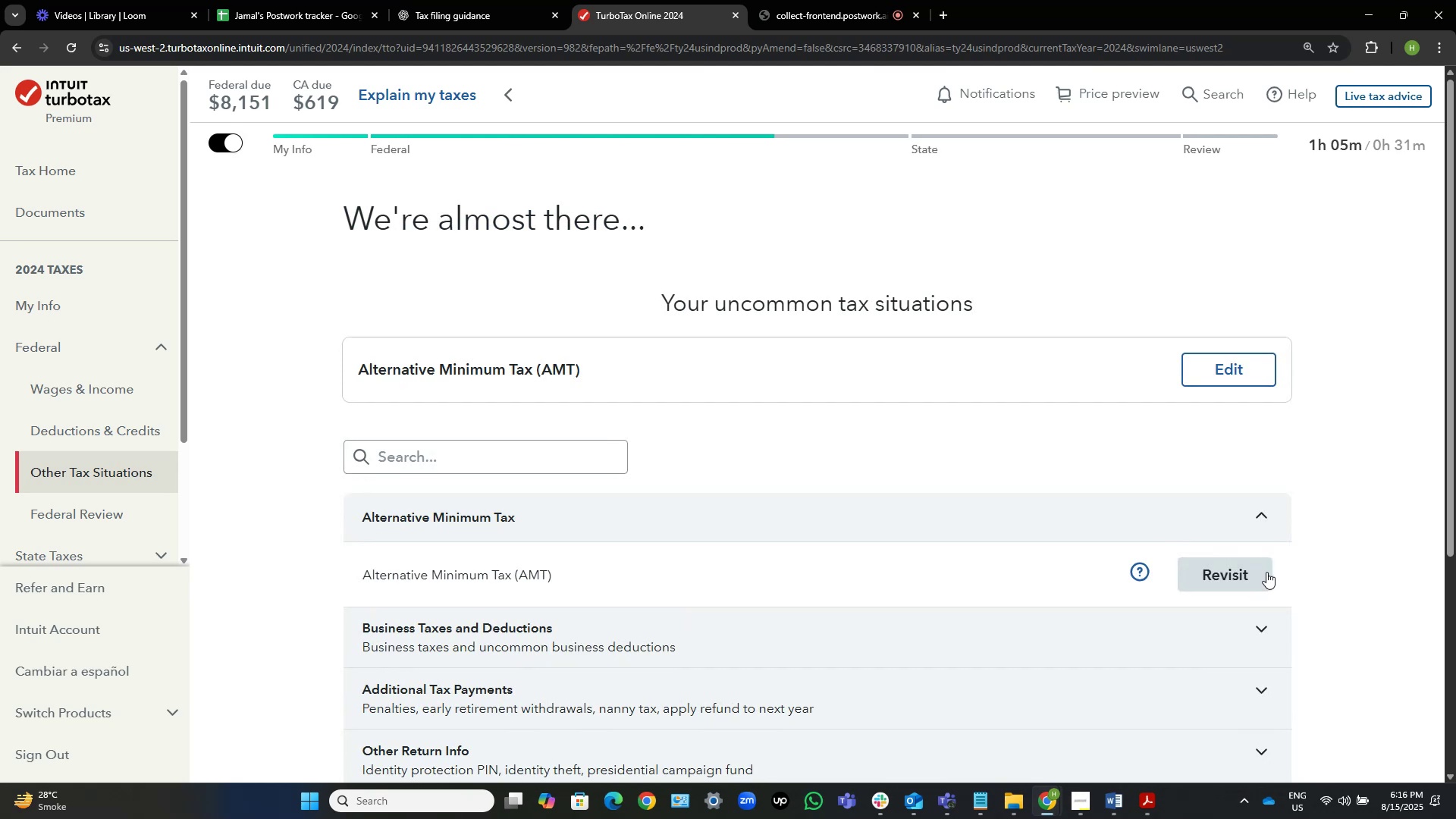 
wait(5.73)
 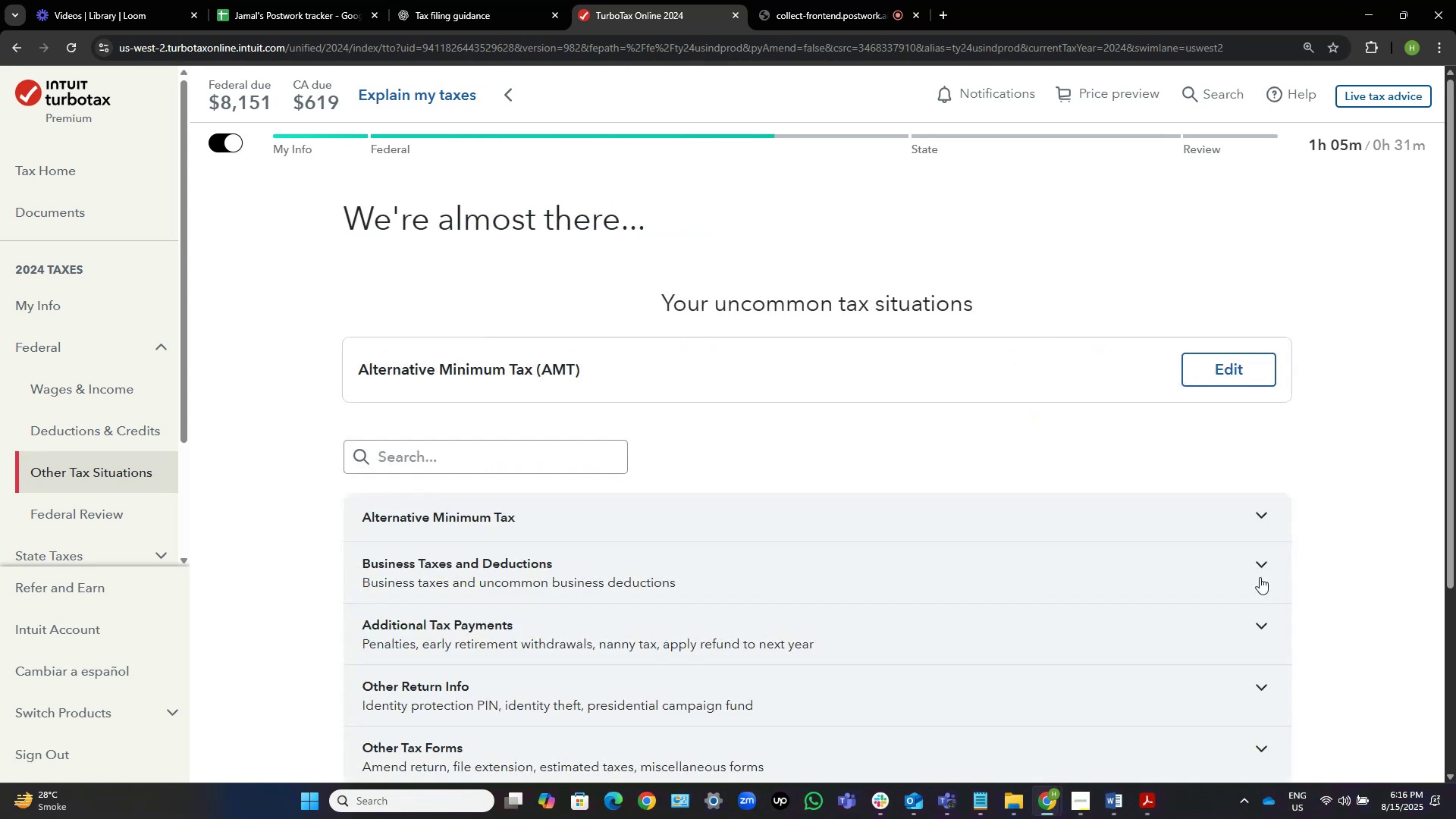 
scroll: coordinate [1282, 578], scroll_direction: down, amount: 4.0
 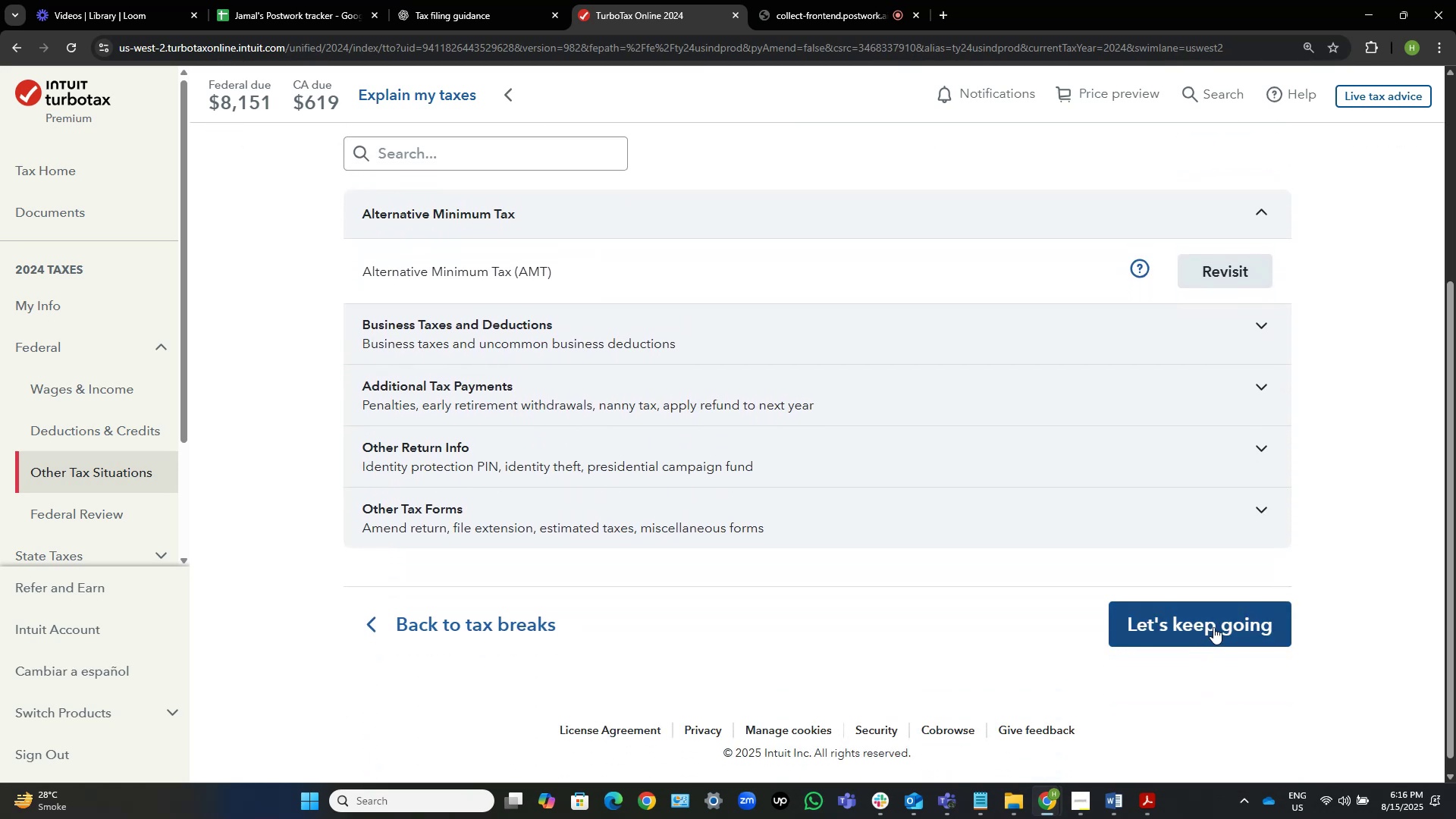 
left_click([1213, 627])
 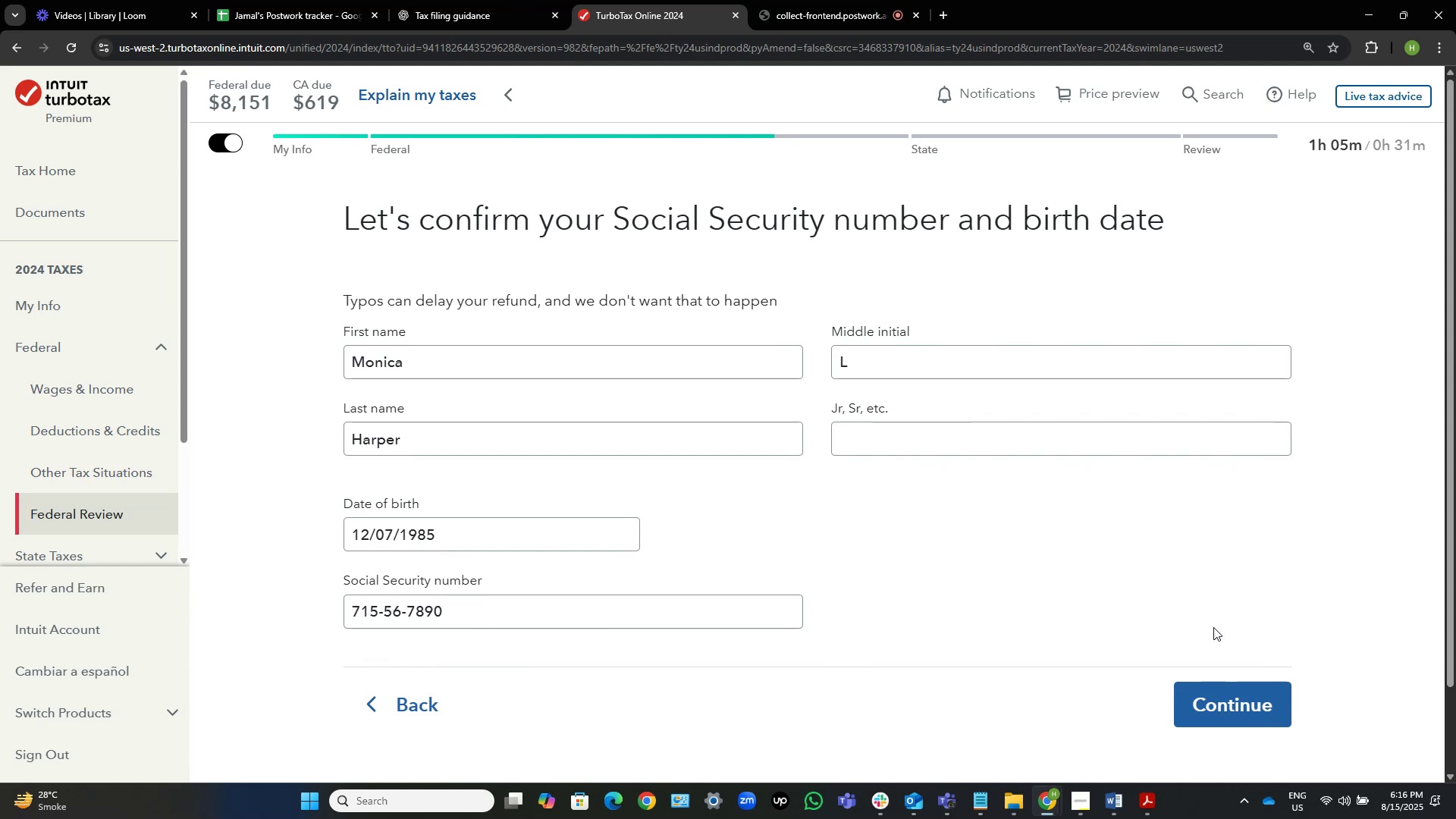 
wait(6.02)
 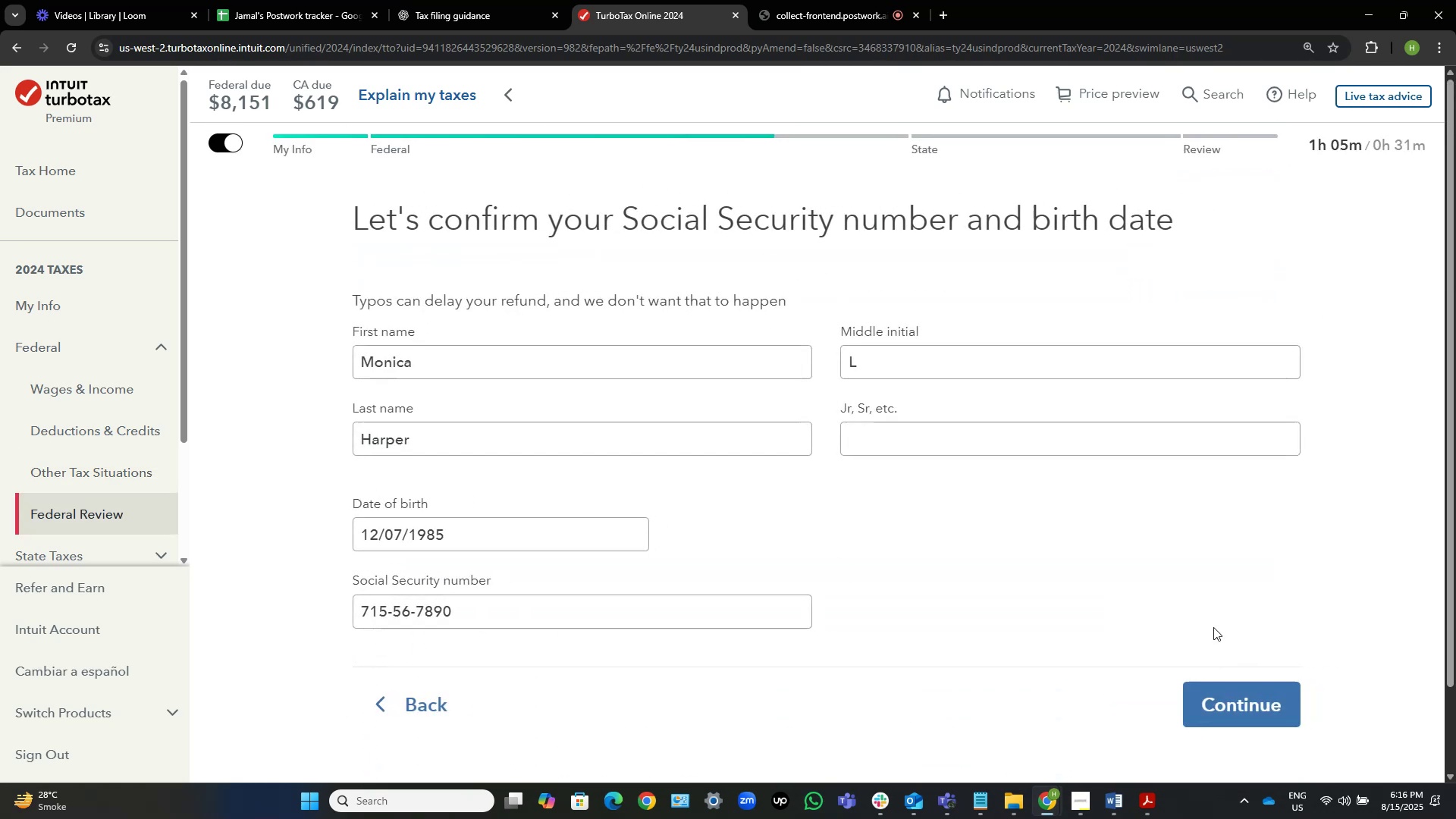 
scroll: coordinate [1113, 566], scroll_direction: down, amount: 1.0
 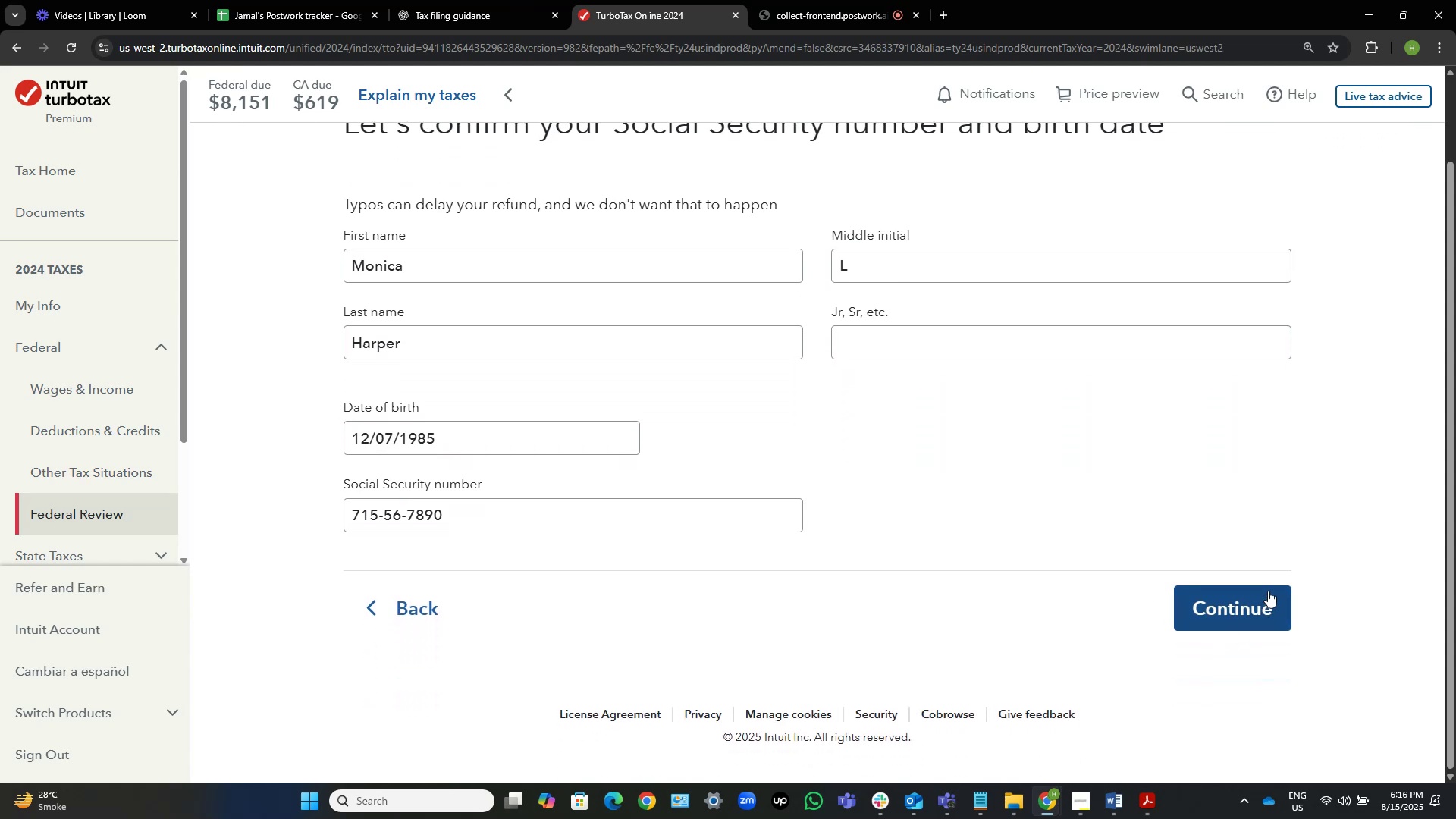 
left_click([1263, 595])
 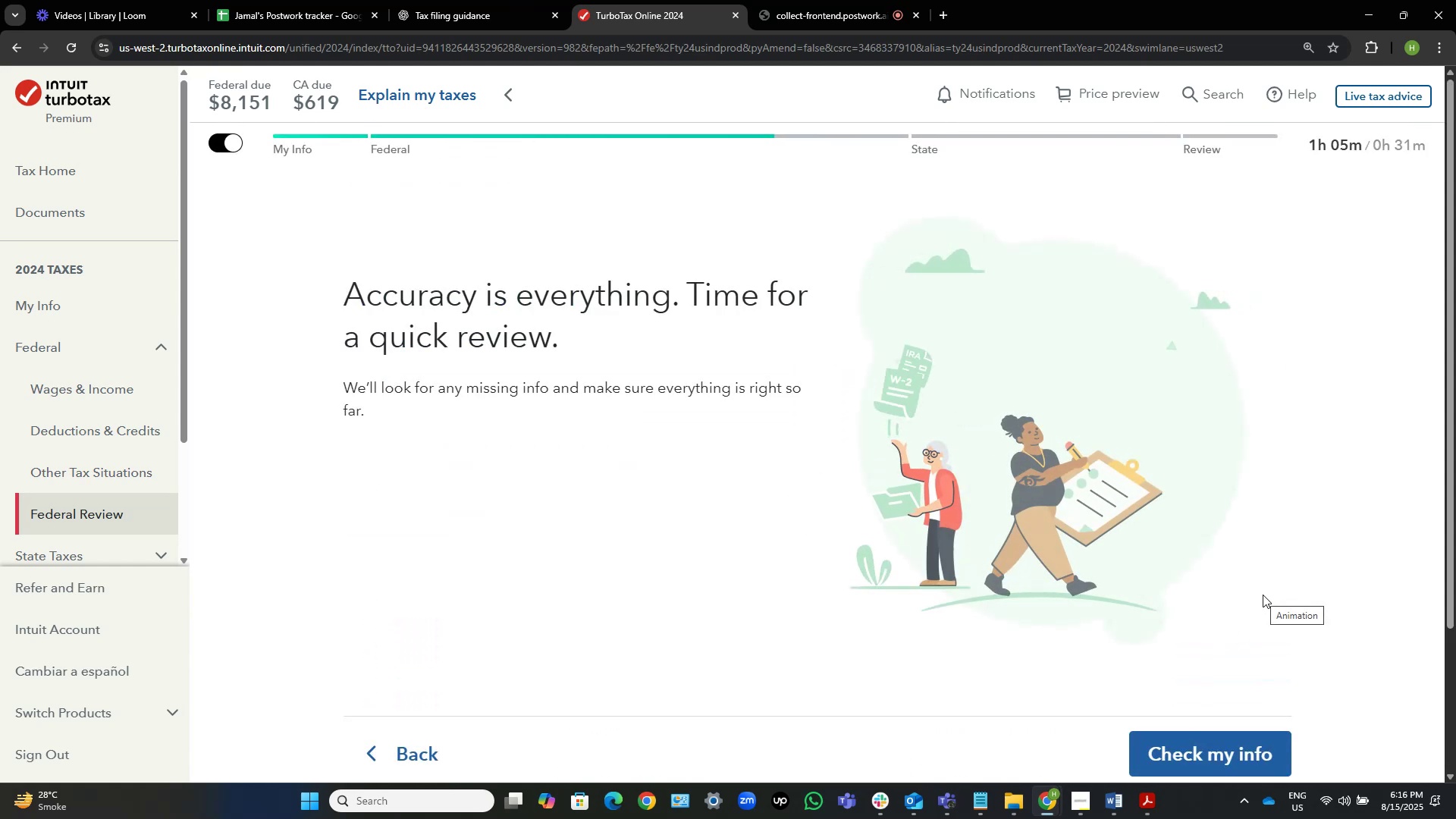 
scroll: coordinate [1263, 595], scroll_direction: none, amount: 0.0
 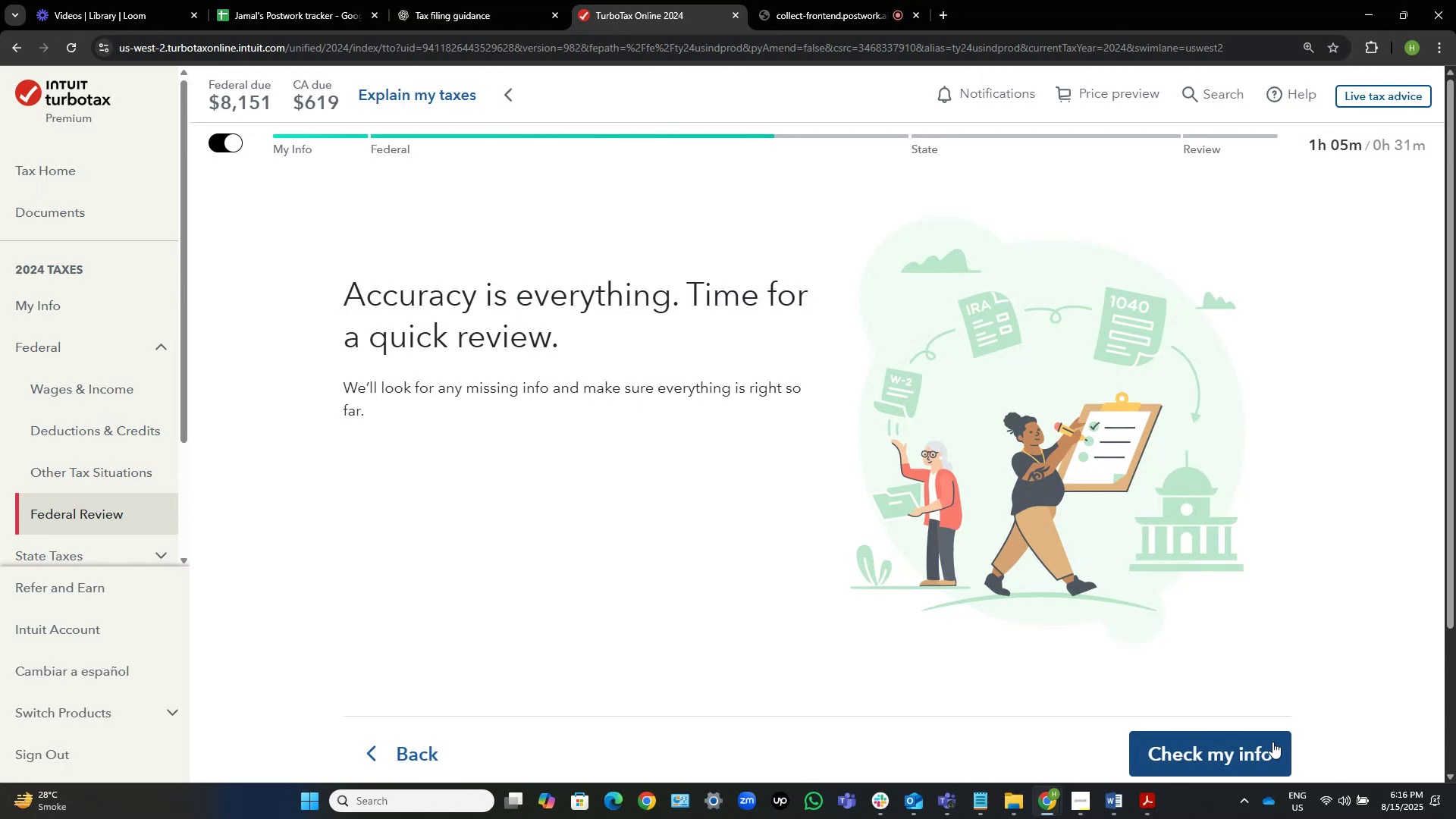 
left_click([1256, 745])
 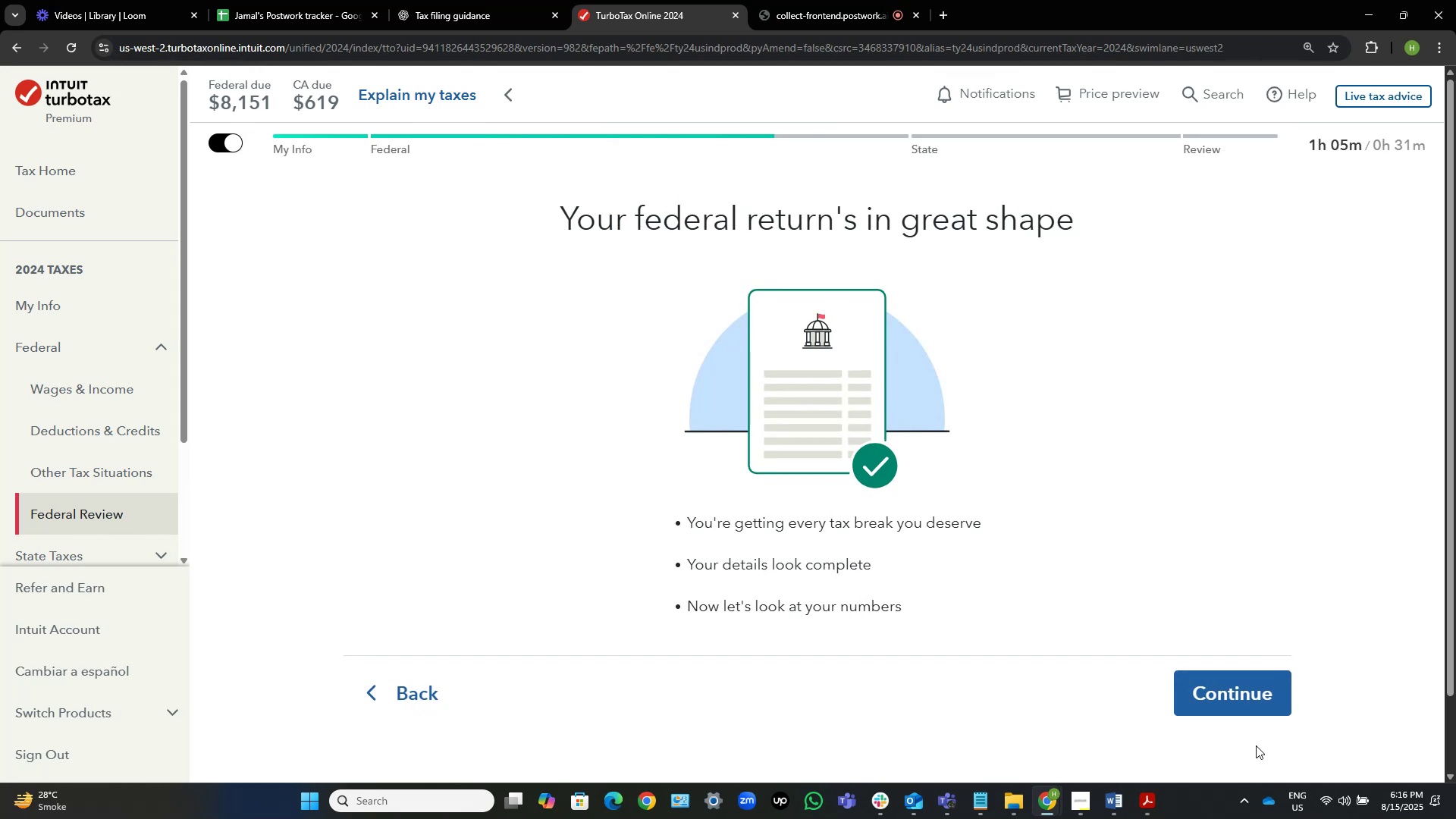 
wait(24.29)
 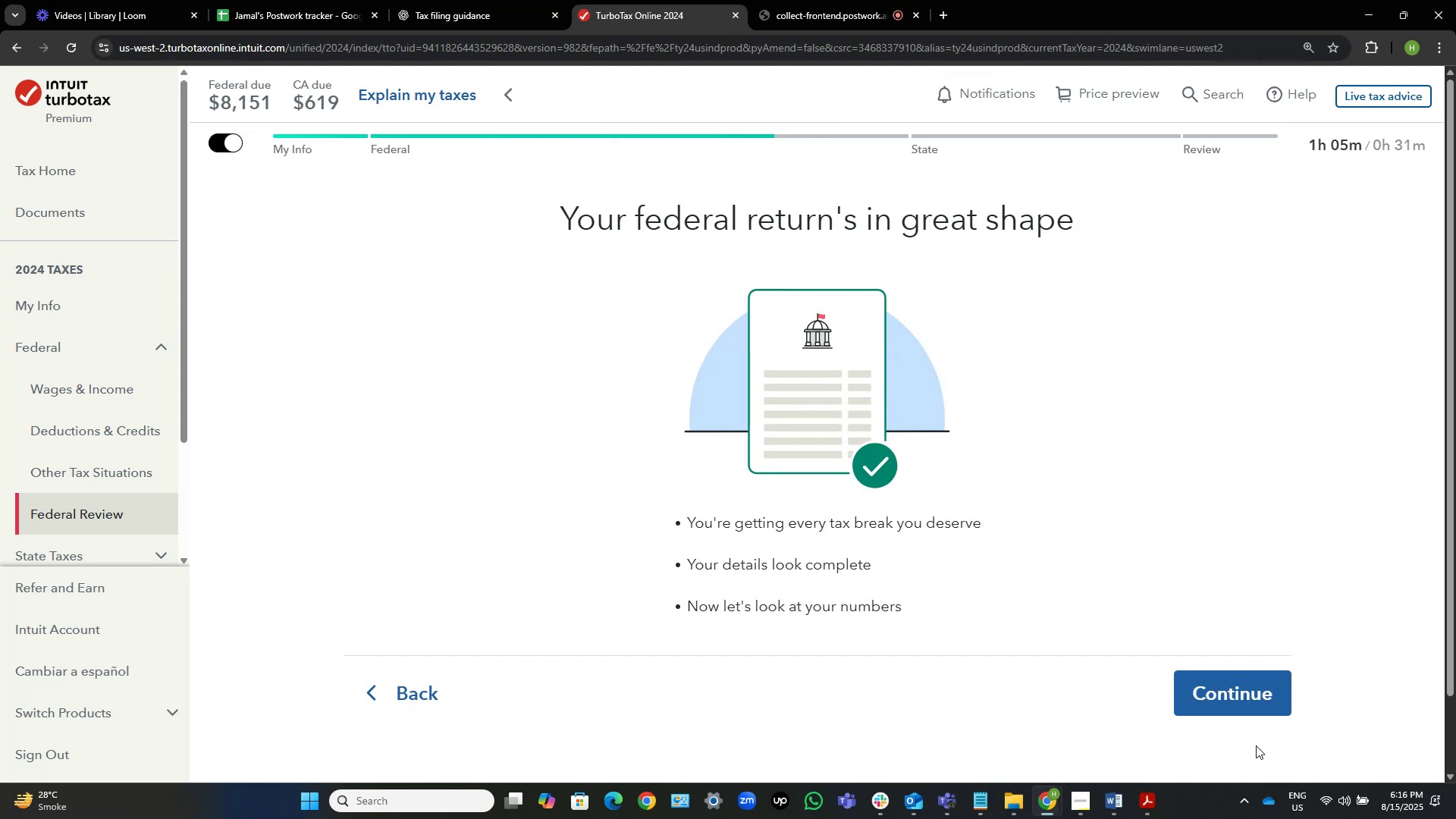 
left_click([1280, 675])
 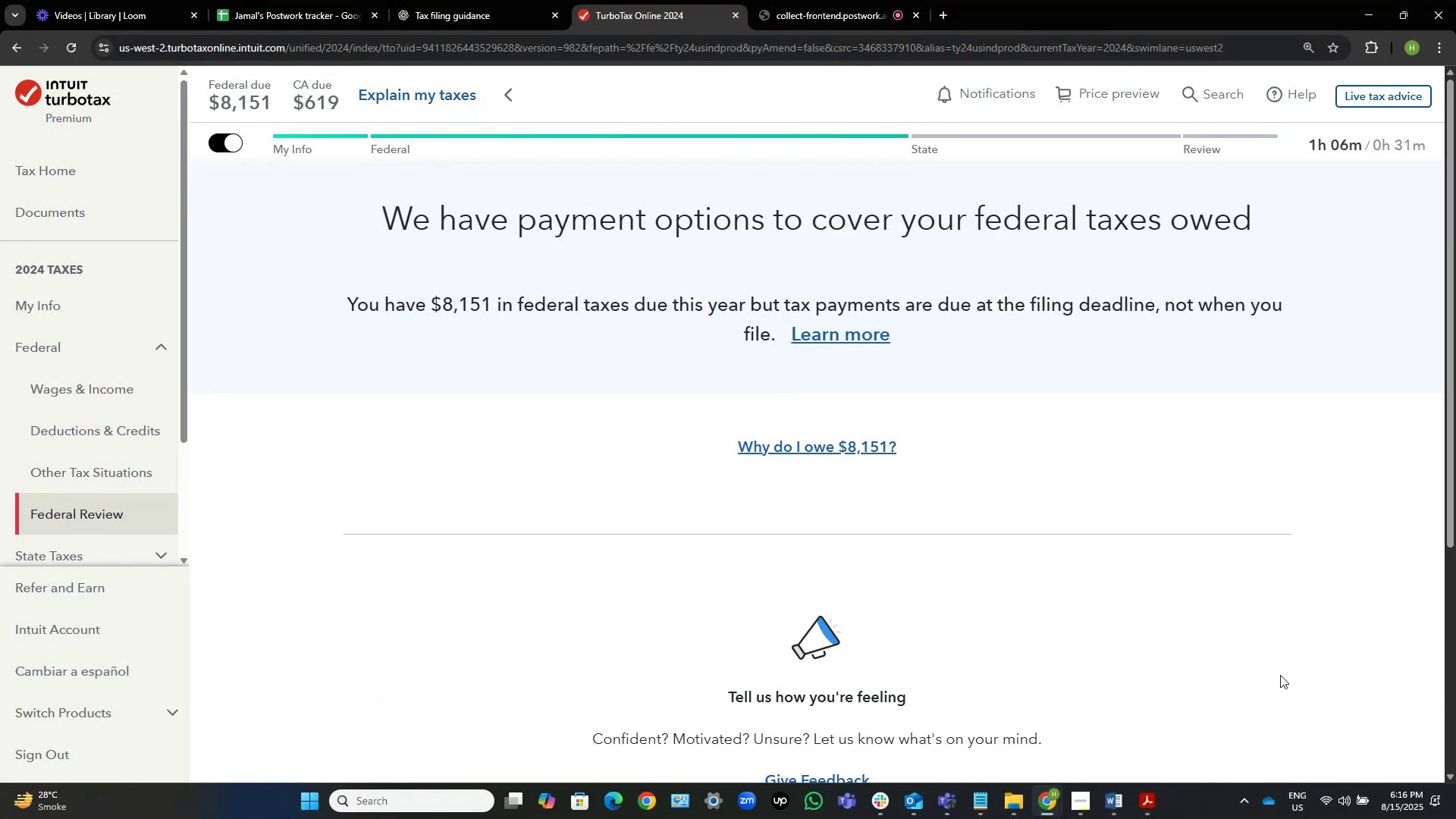 
wait(10.2)
 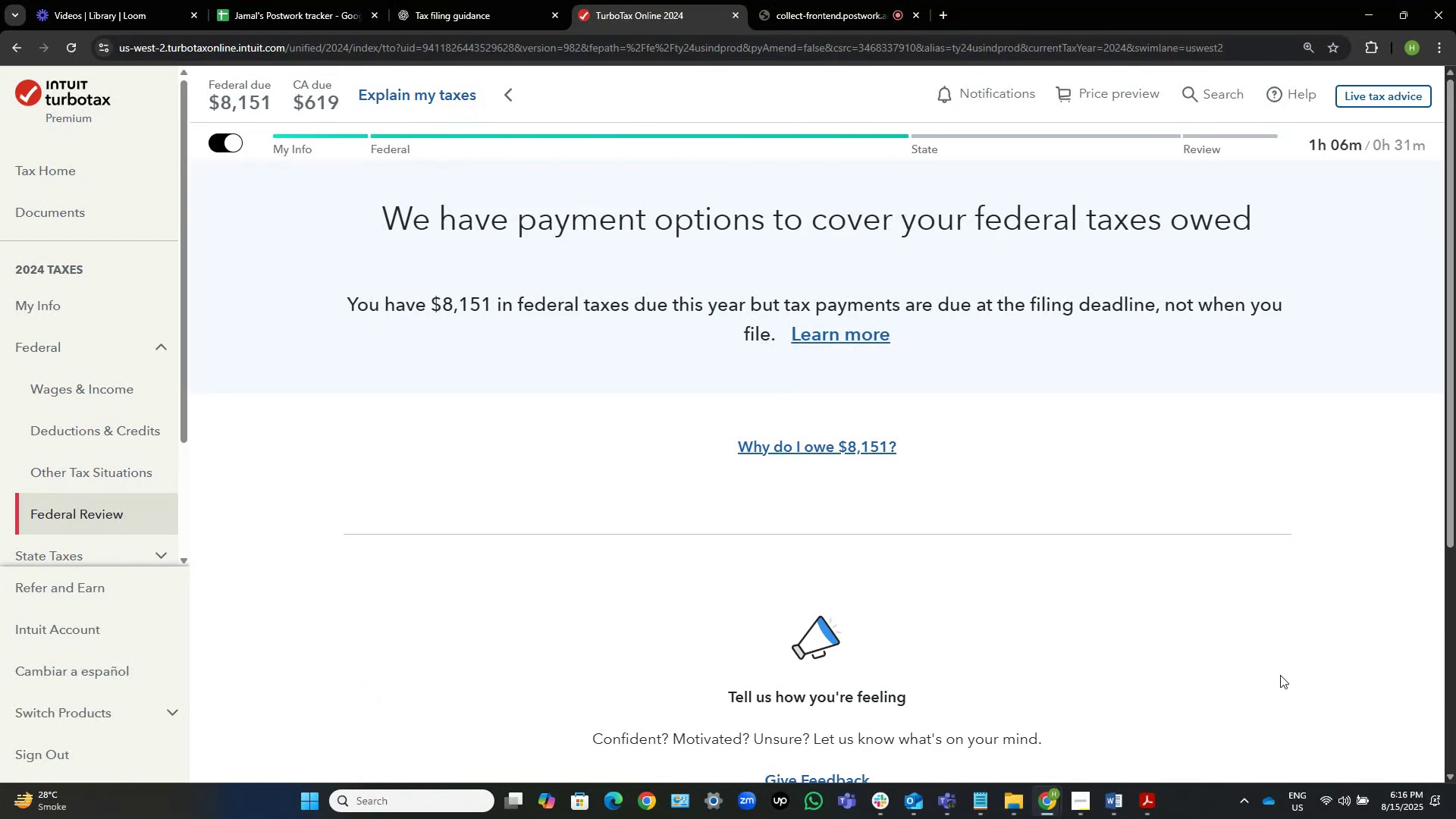 
scroll: coordinate [890, 536], scroll_direction: down, amount: 1.0
 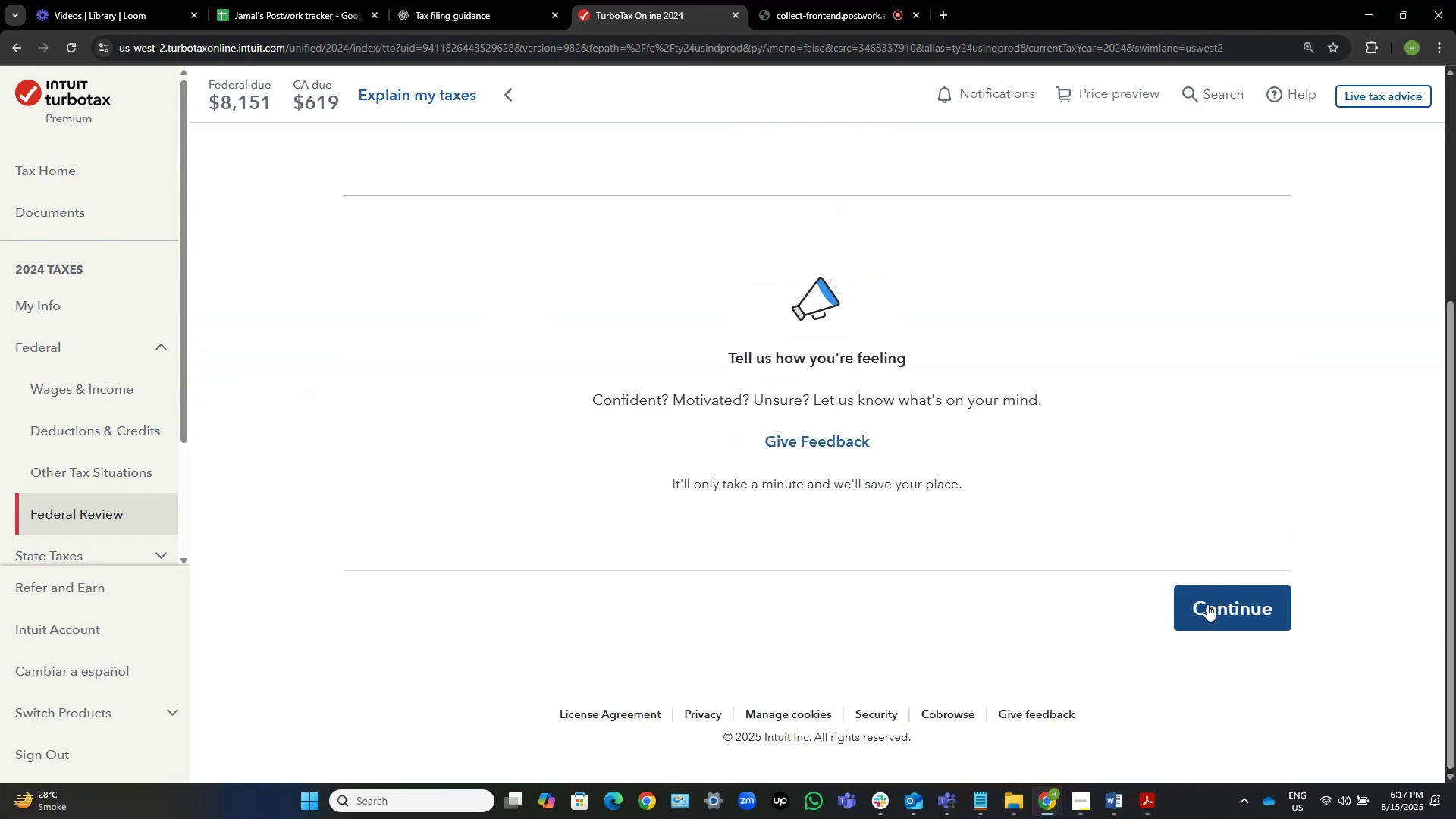 
left_click([1207, 604])
 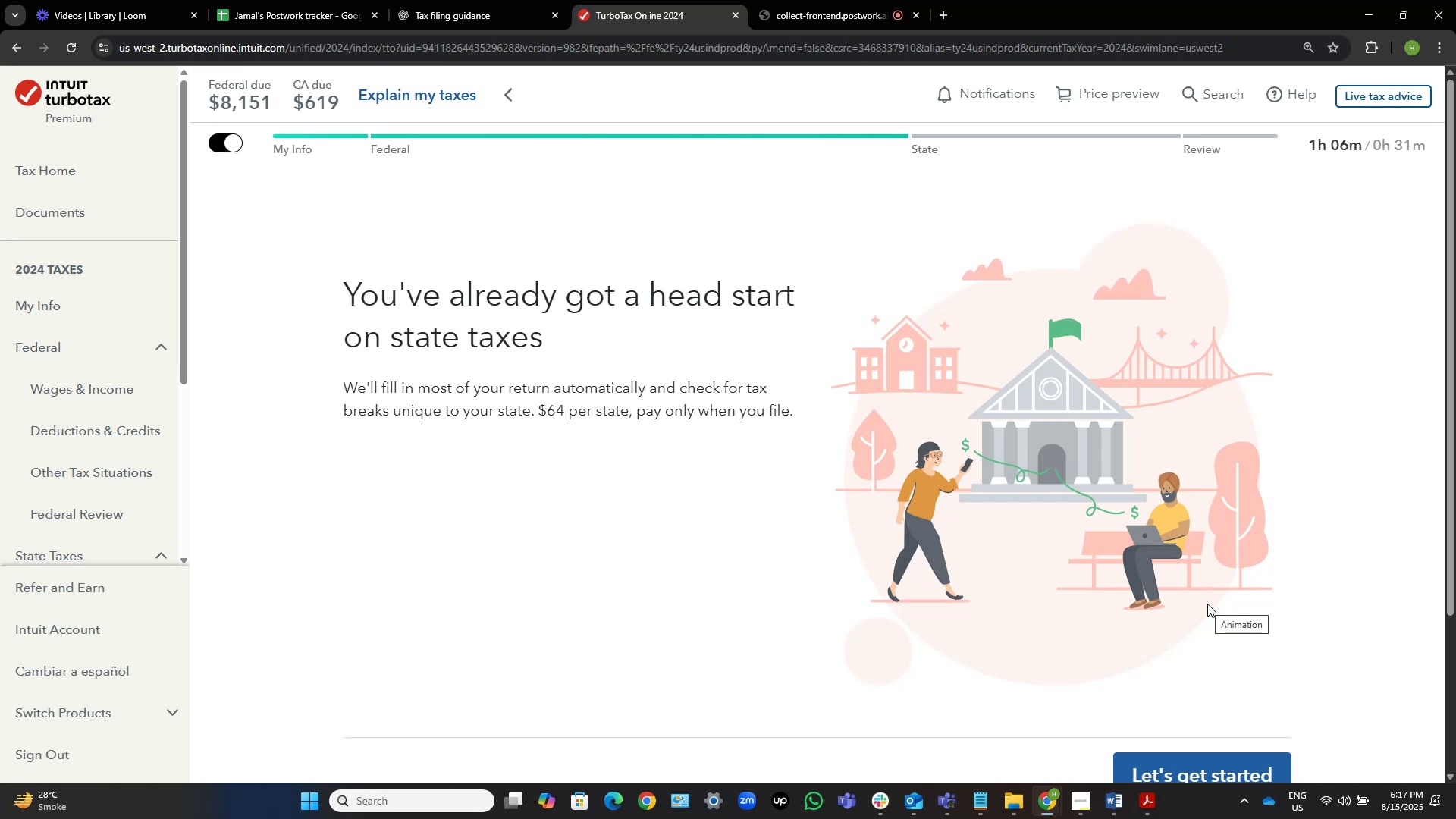 
wait(19.51)
 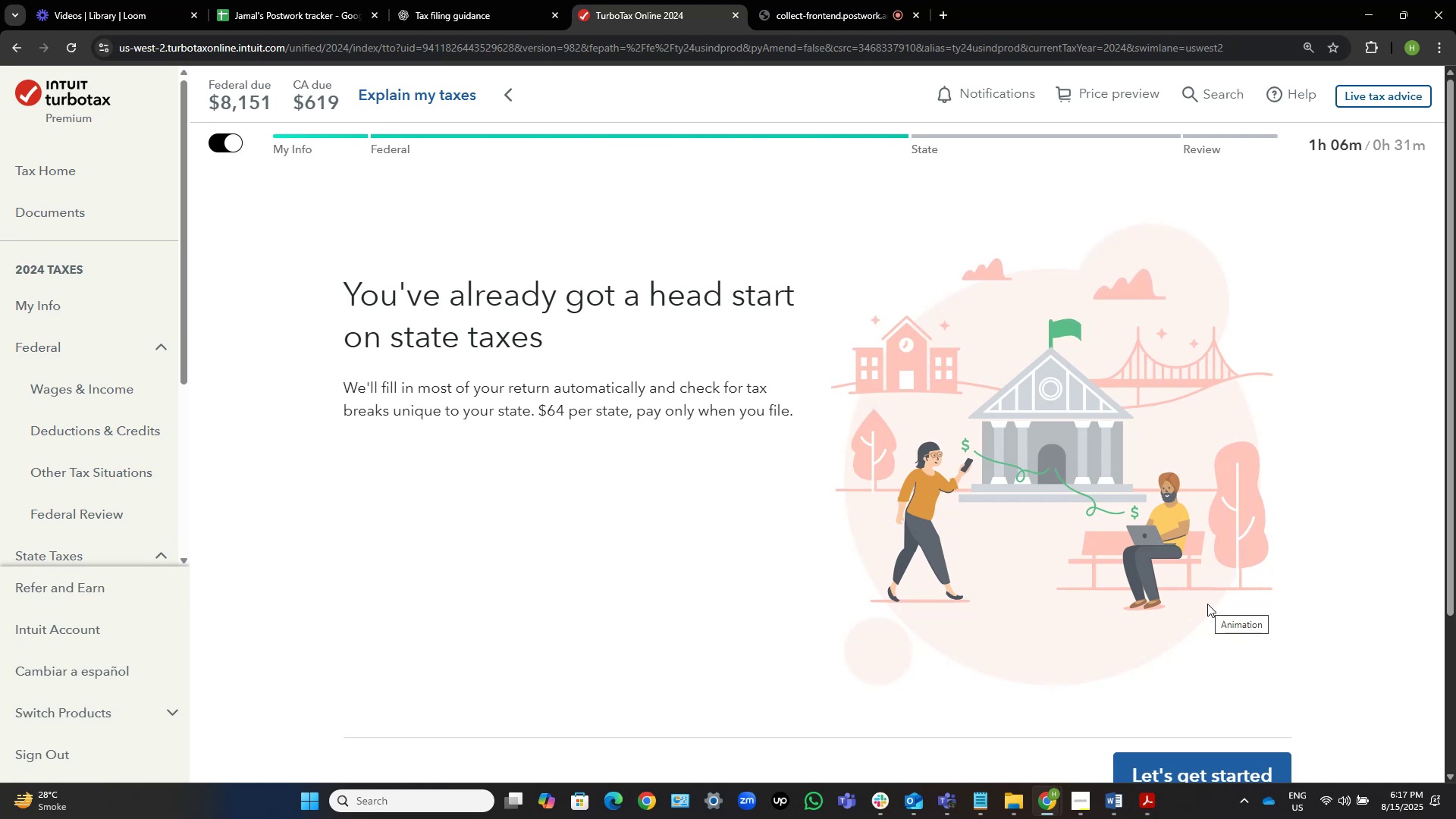 
scroll: coordinate [1308, 670], scroll_direction: down, amount: 2.0
 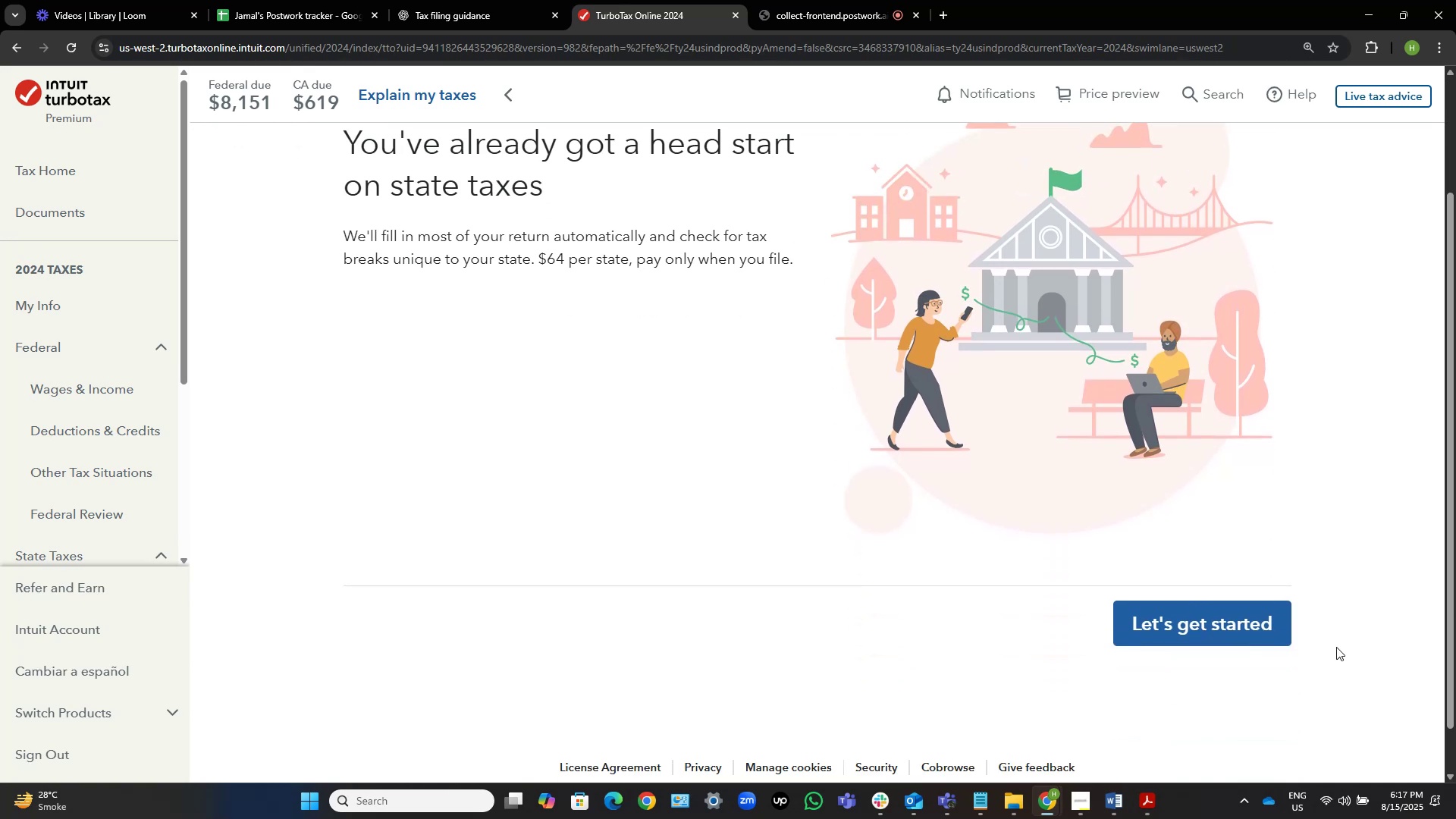 
scroll: coordinate [1336, 647], scroll_direction: up, amount: 2.0
 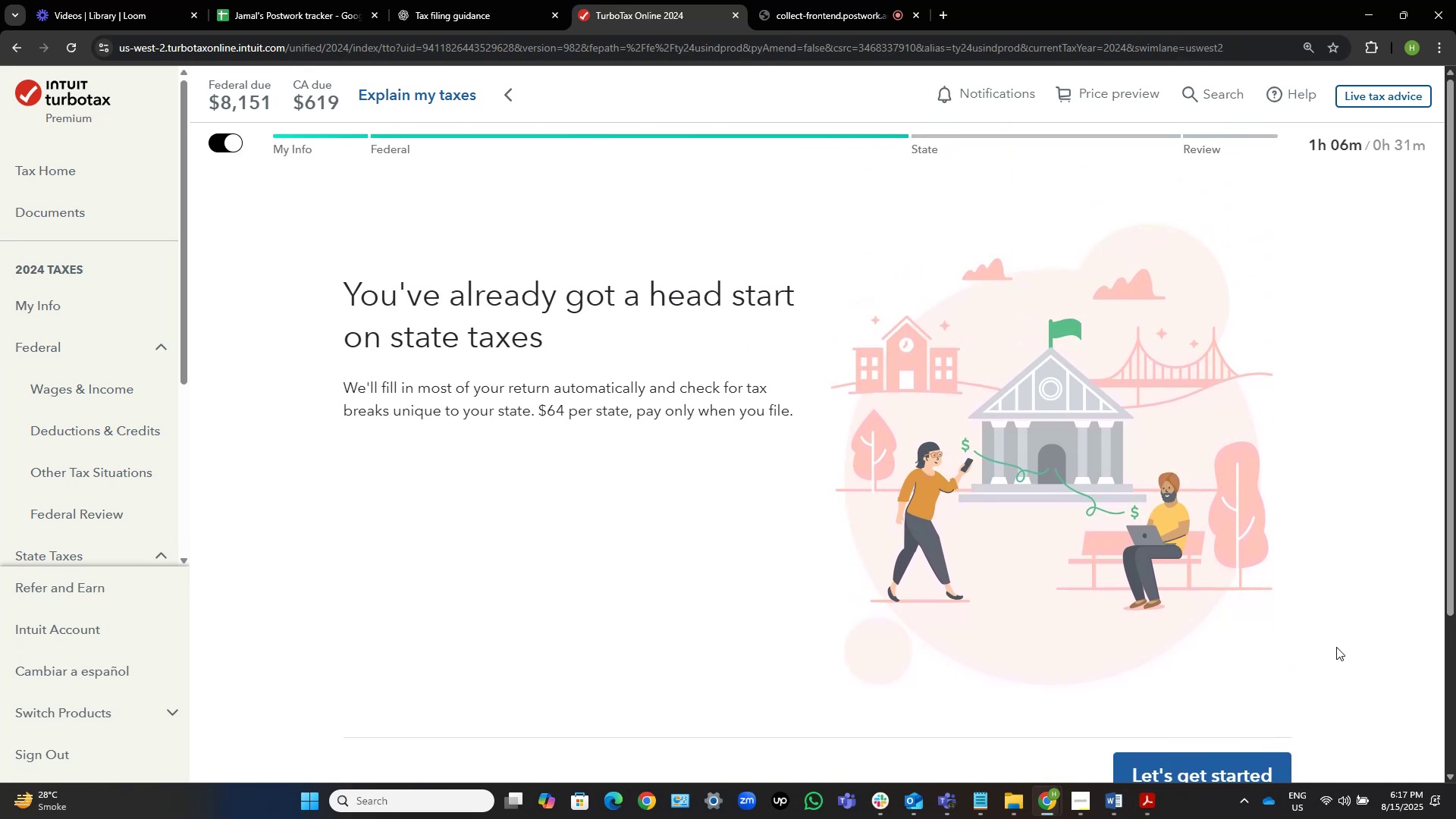 
scroll: coordinate [1336, 647], scroll_direction: down, amount: 2.0
 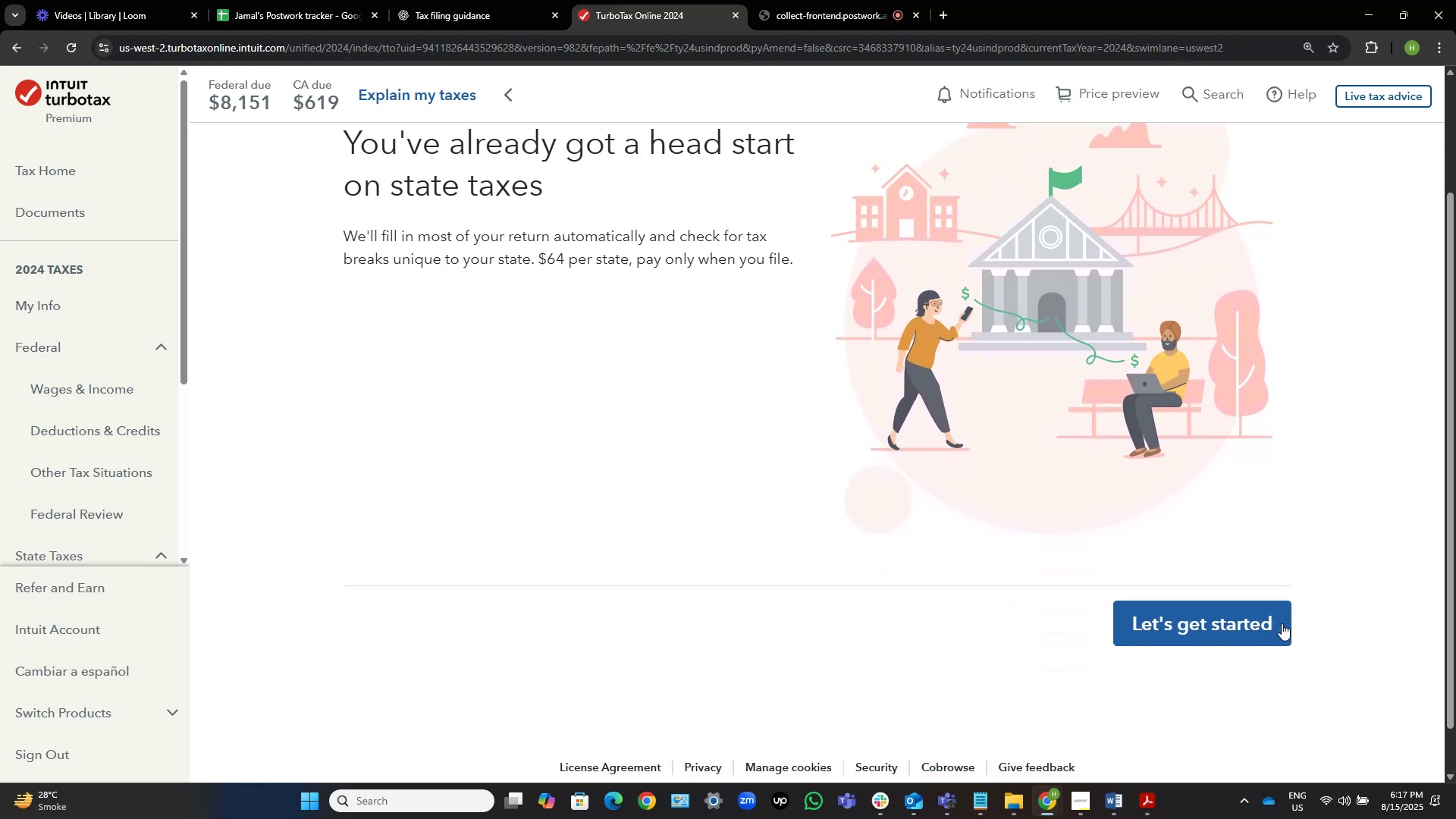 
left_click([1276, 622])
 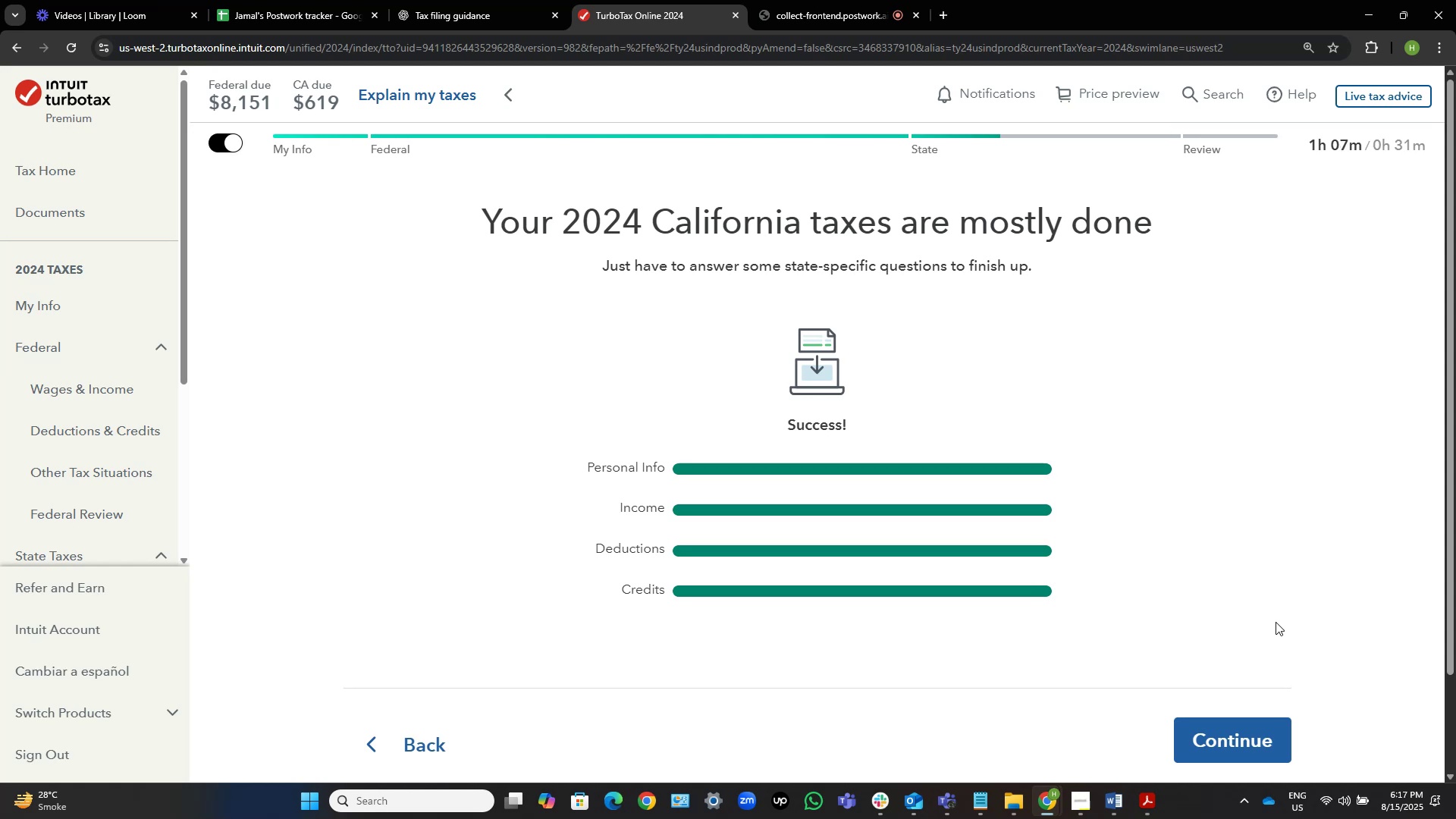 
wait(28.42)
 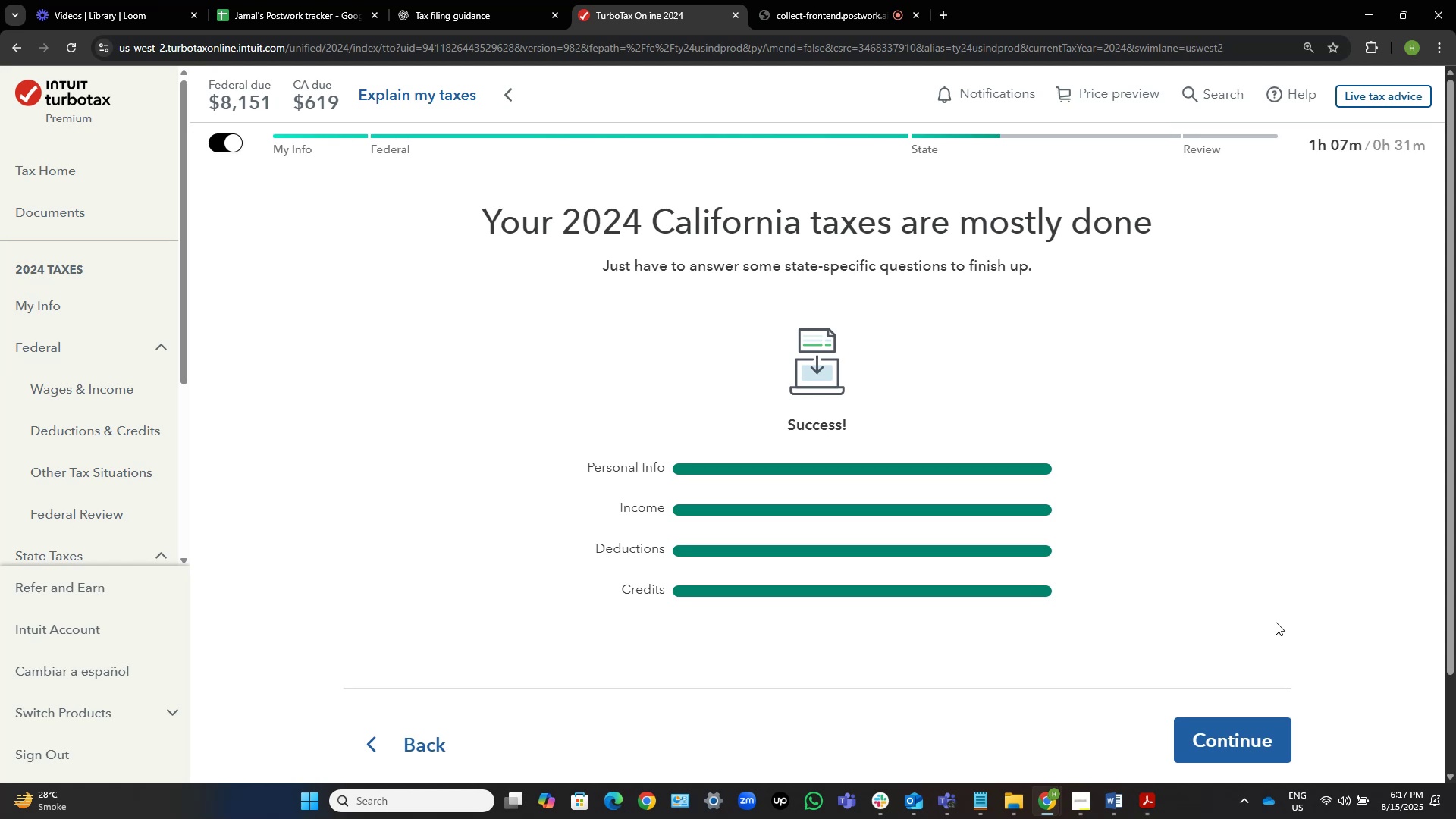 
left_click([1227, 726])
 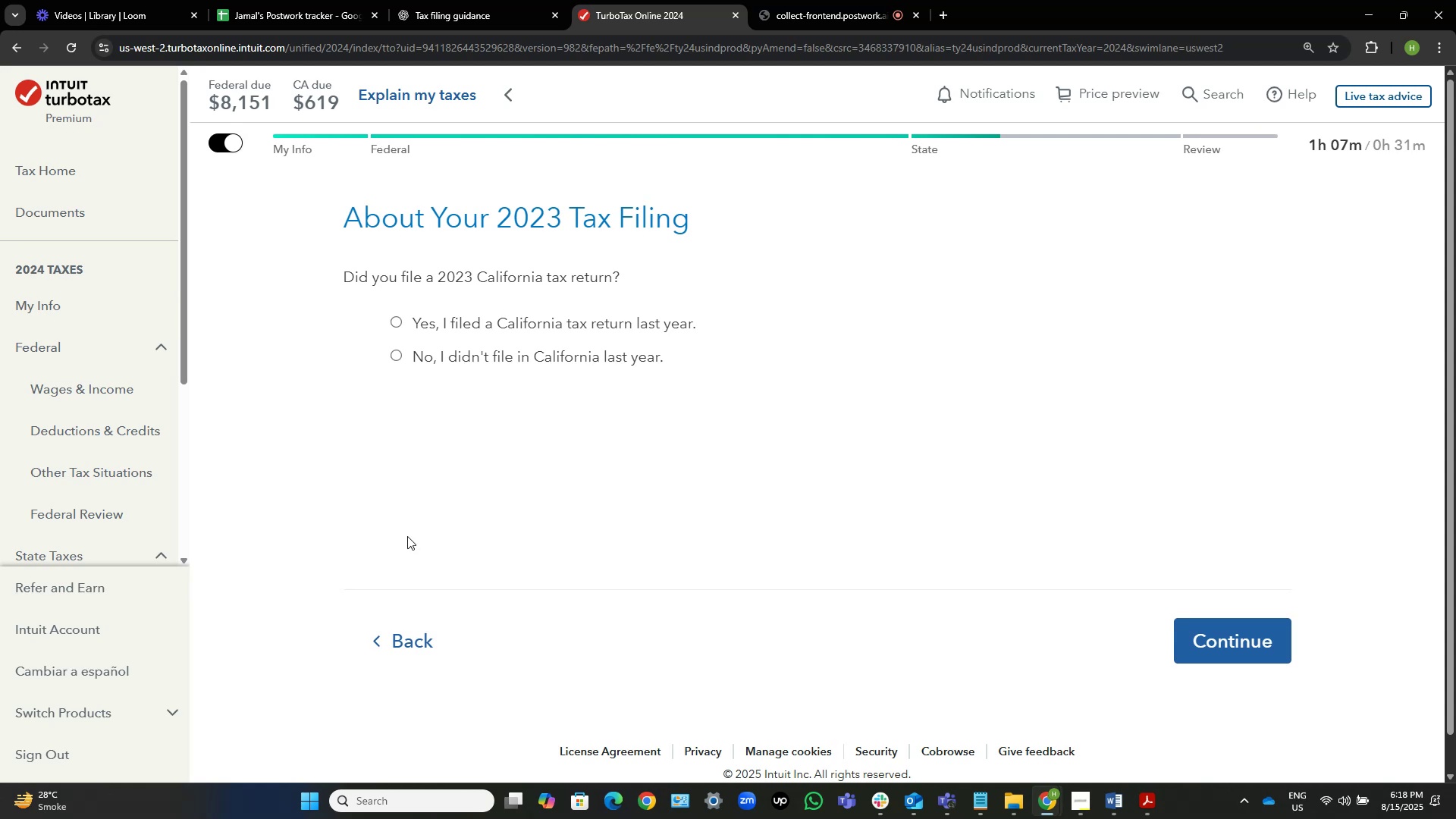 
wait(36.82)
 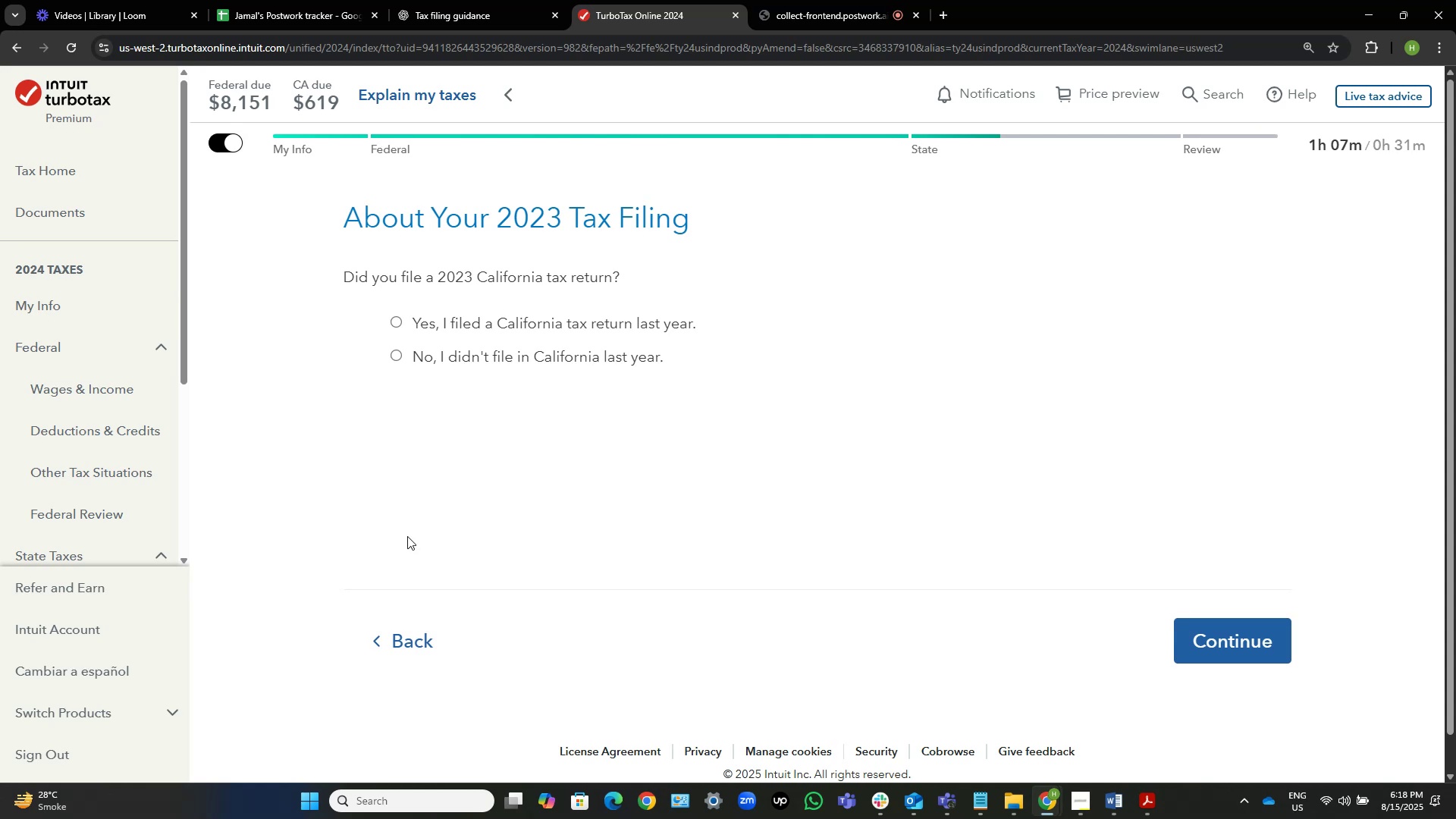 
left_click([532, 323])
 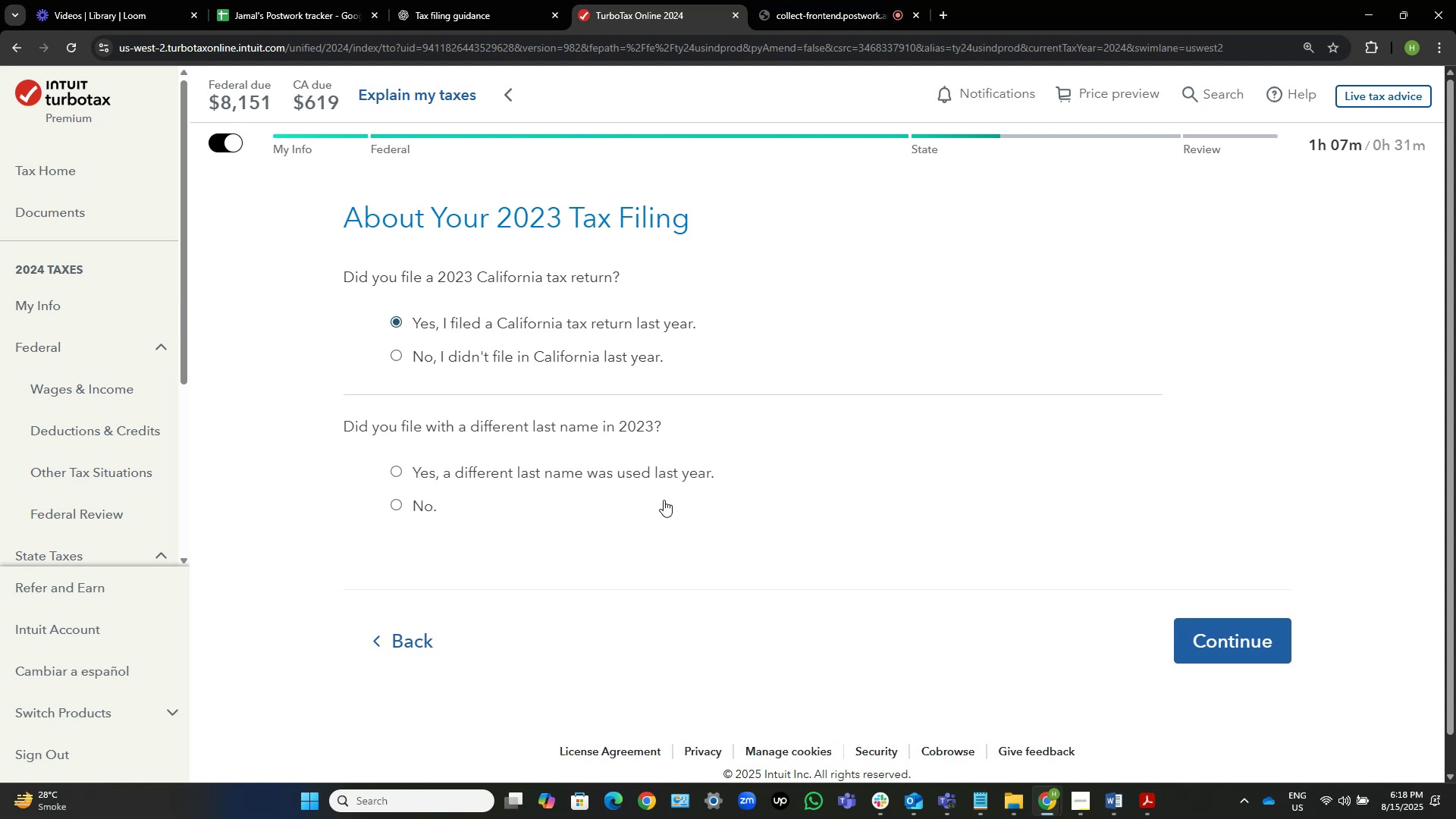 
wait(8.3)
 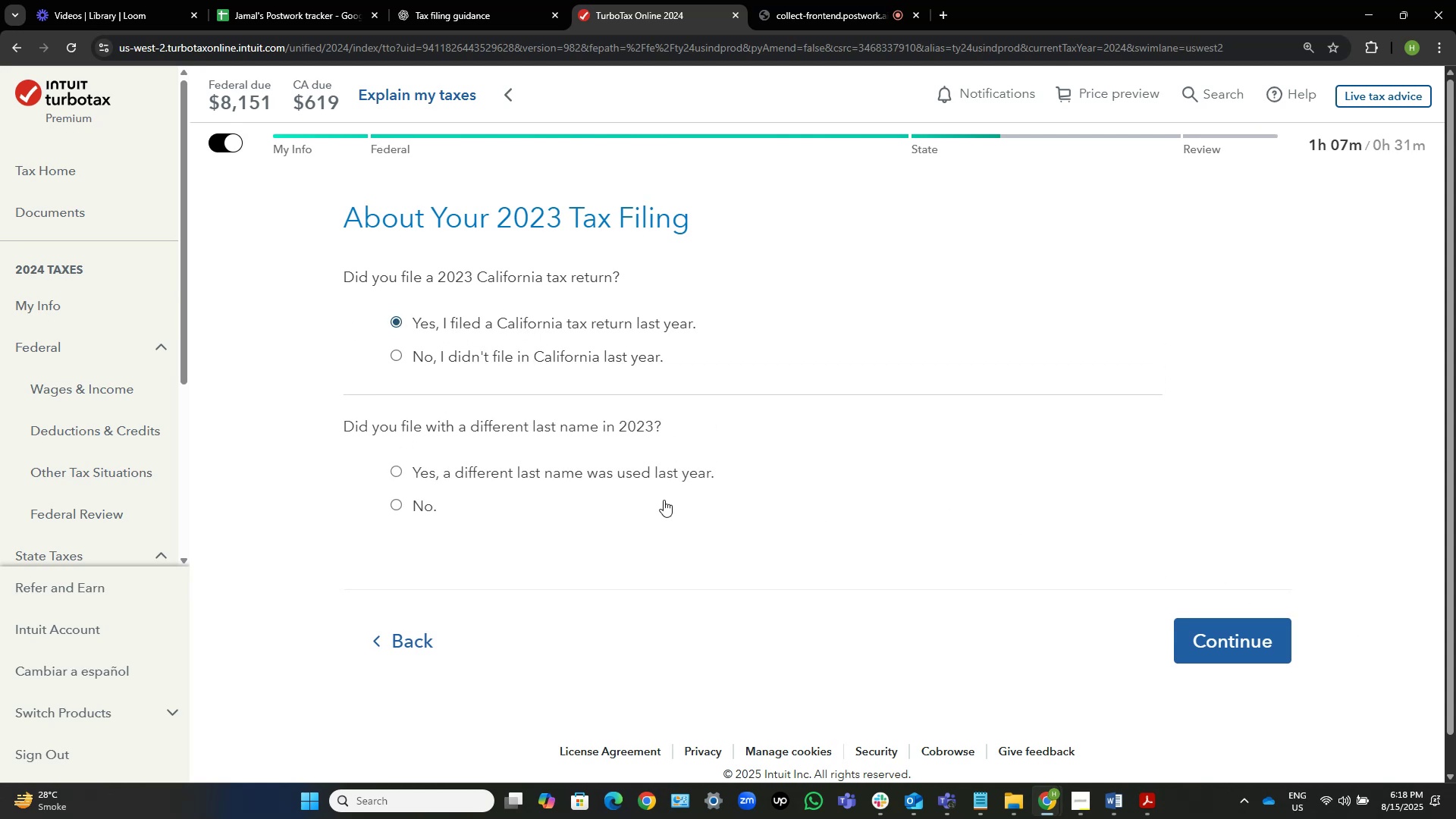 
left_click([434, 362])
 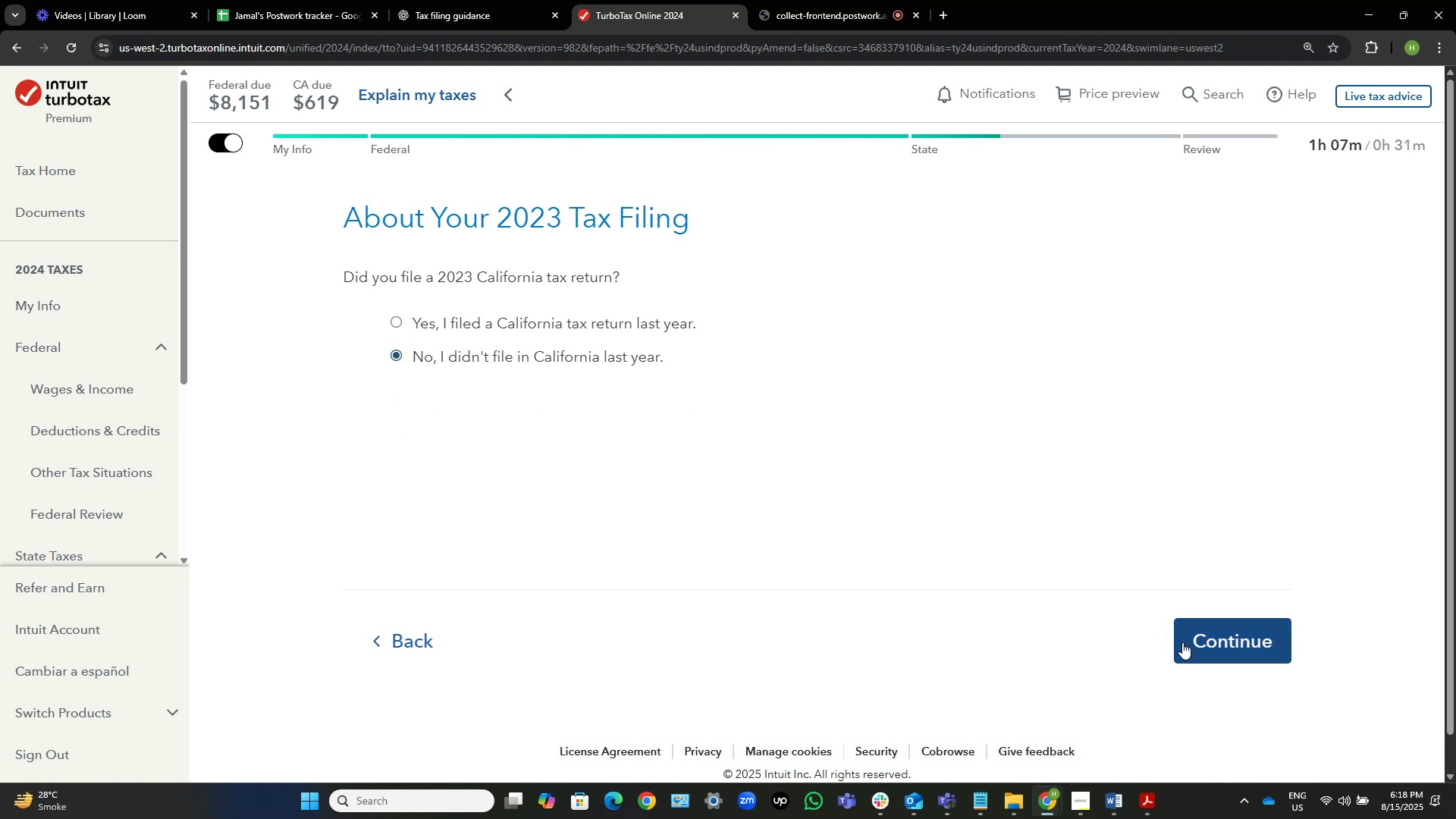 
left_click([1199, 639])
 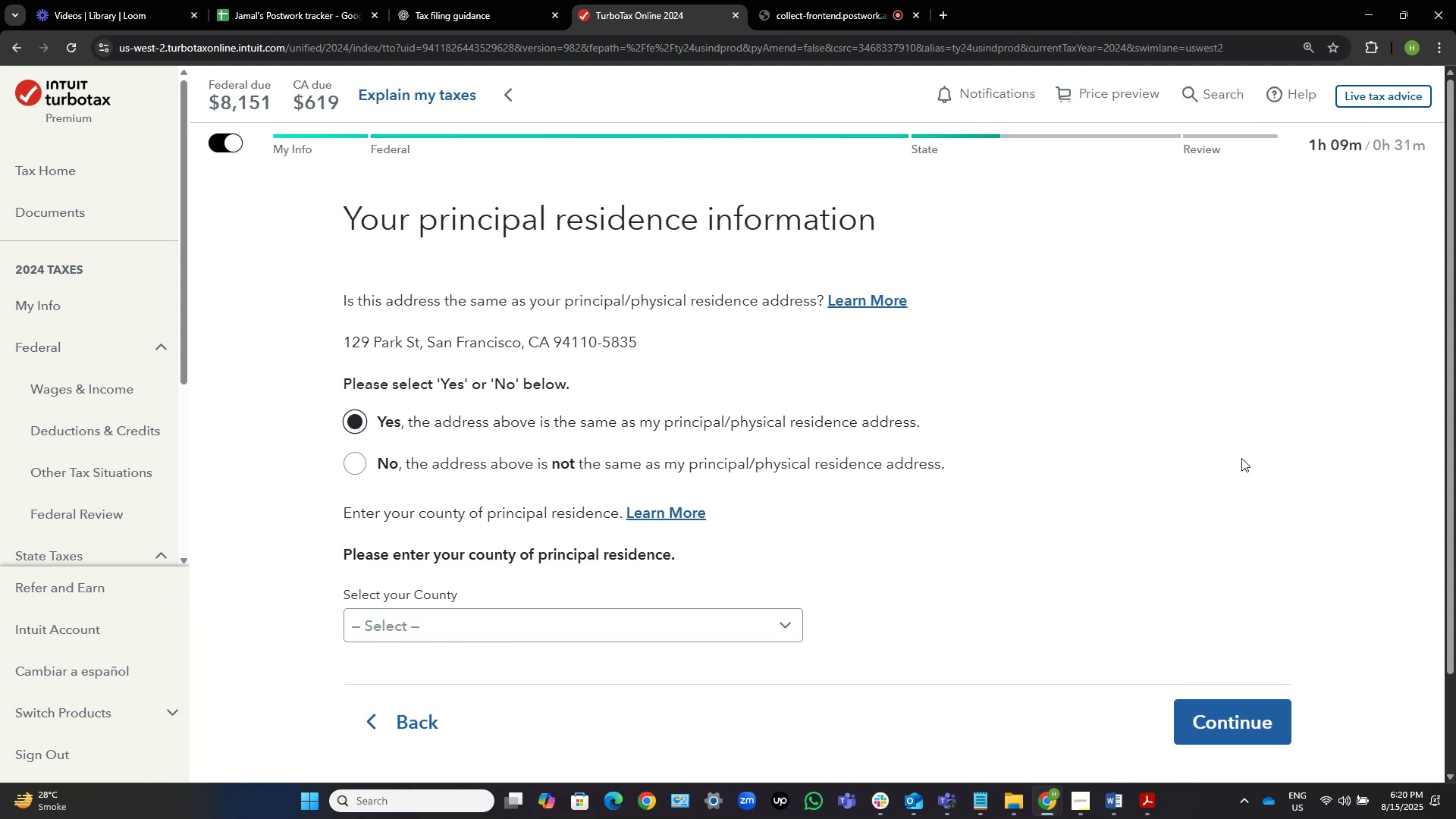 
wait(93.87)
 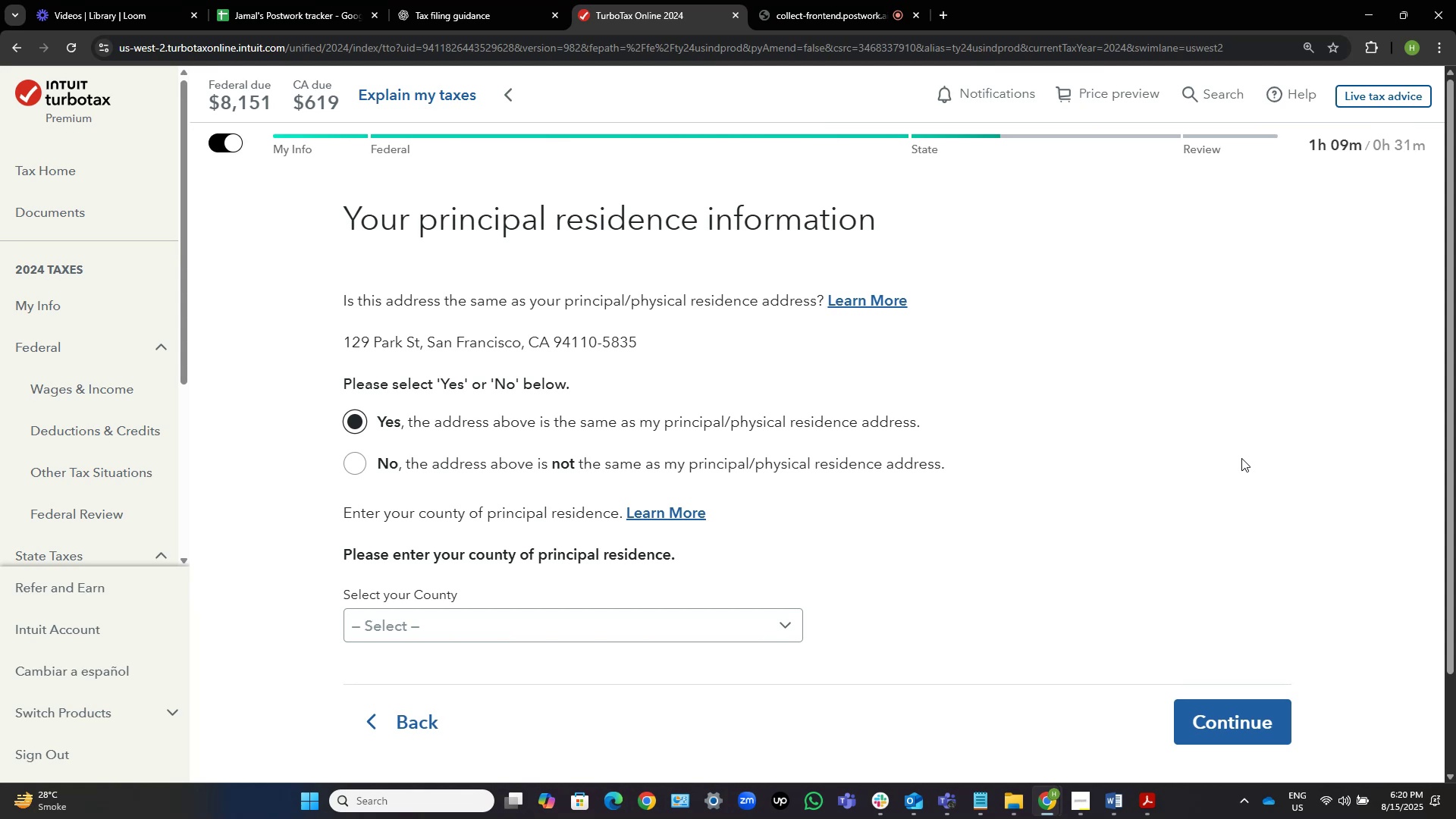 
left_click([606, 626])
 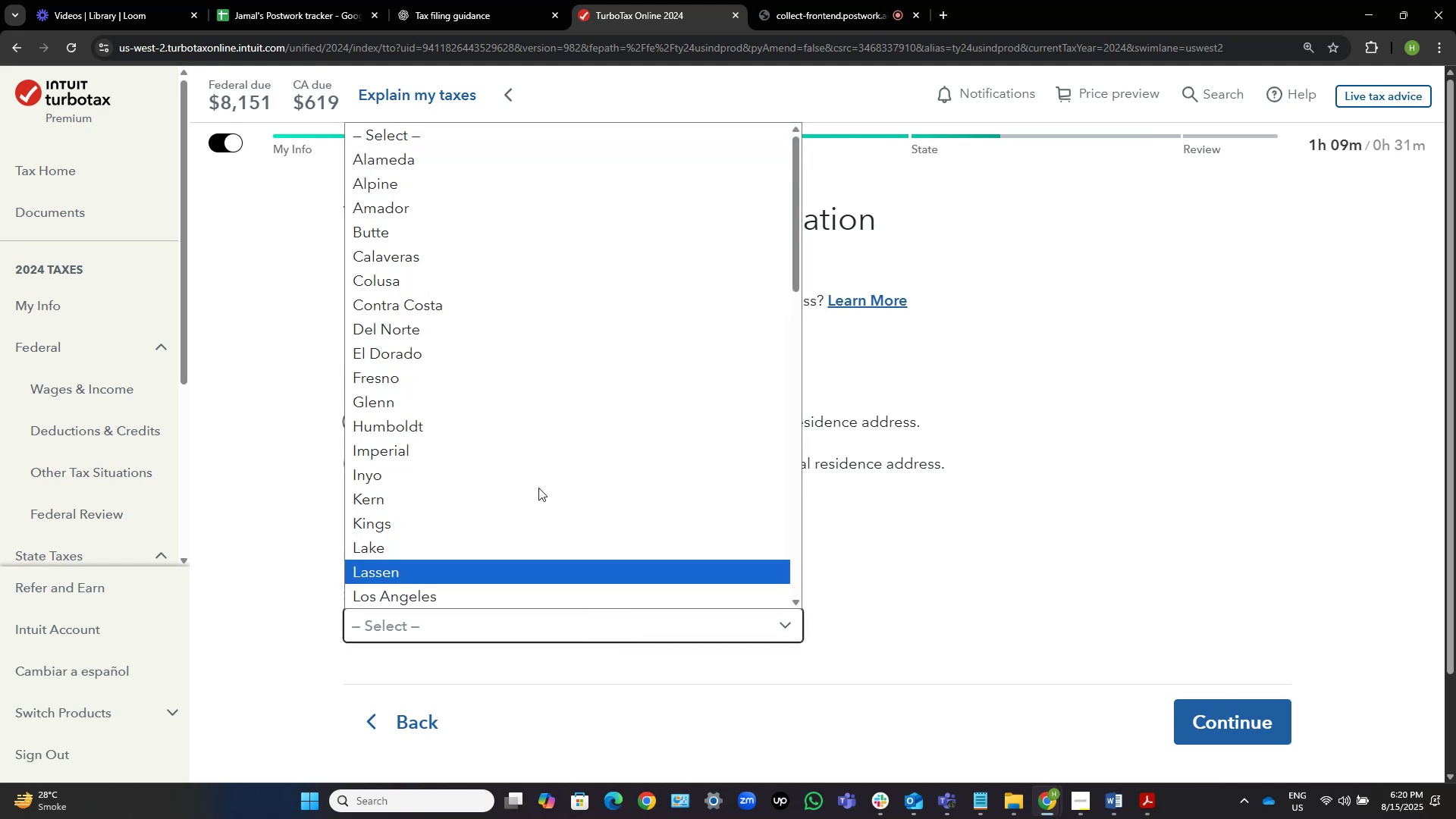 
scroll: coordinate [413, 165], scroll_direction: up, amount: 1.0
 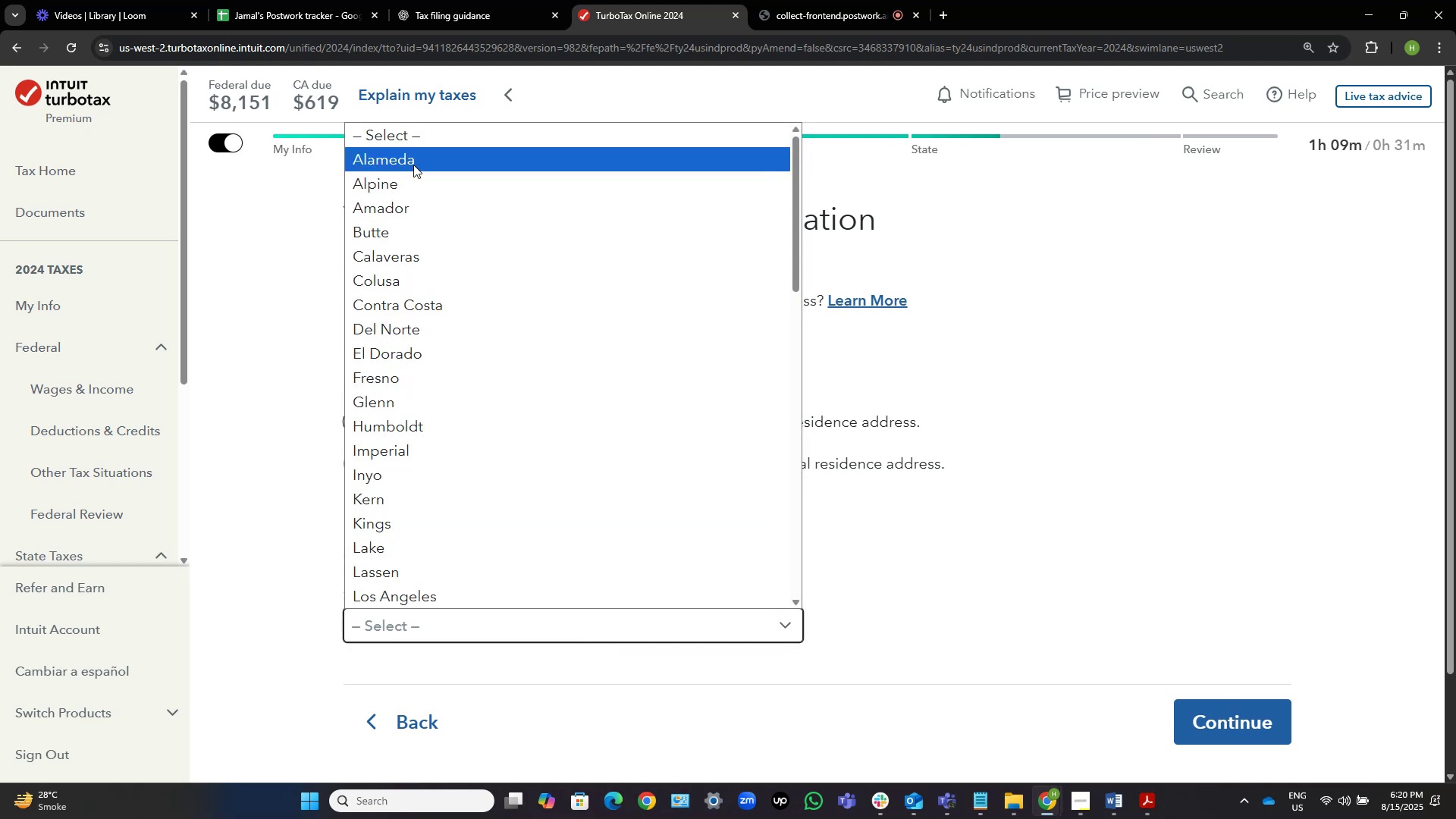 
scroll: coordinate [413, 165], scroll_direction: down, amount: 2.0
 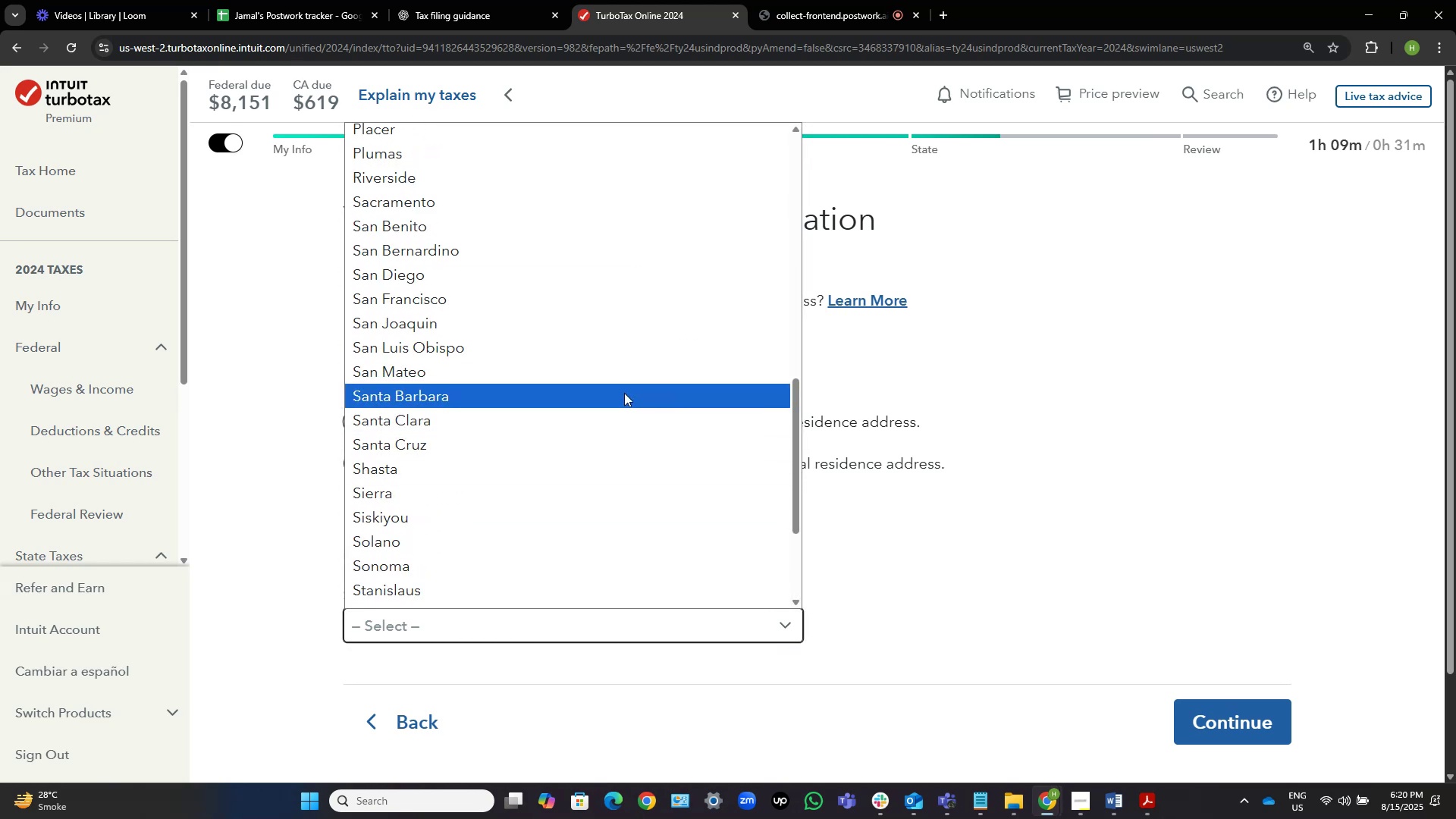 
left_click([624, 393])
 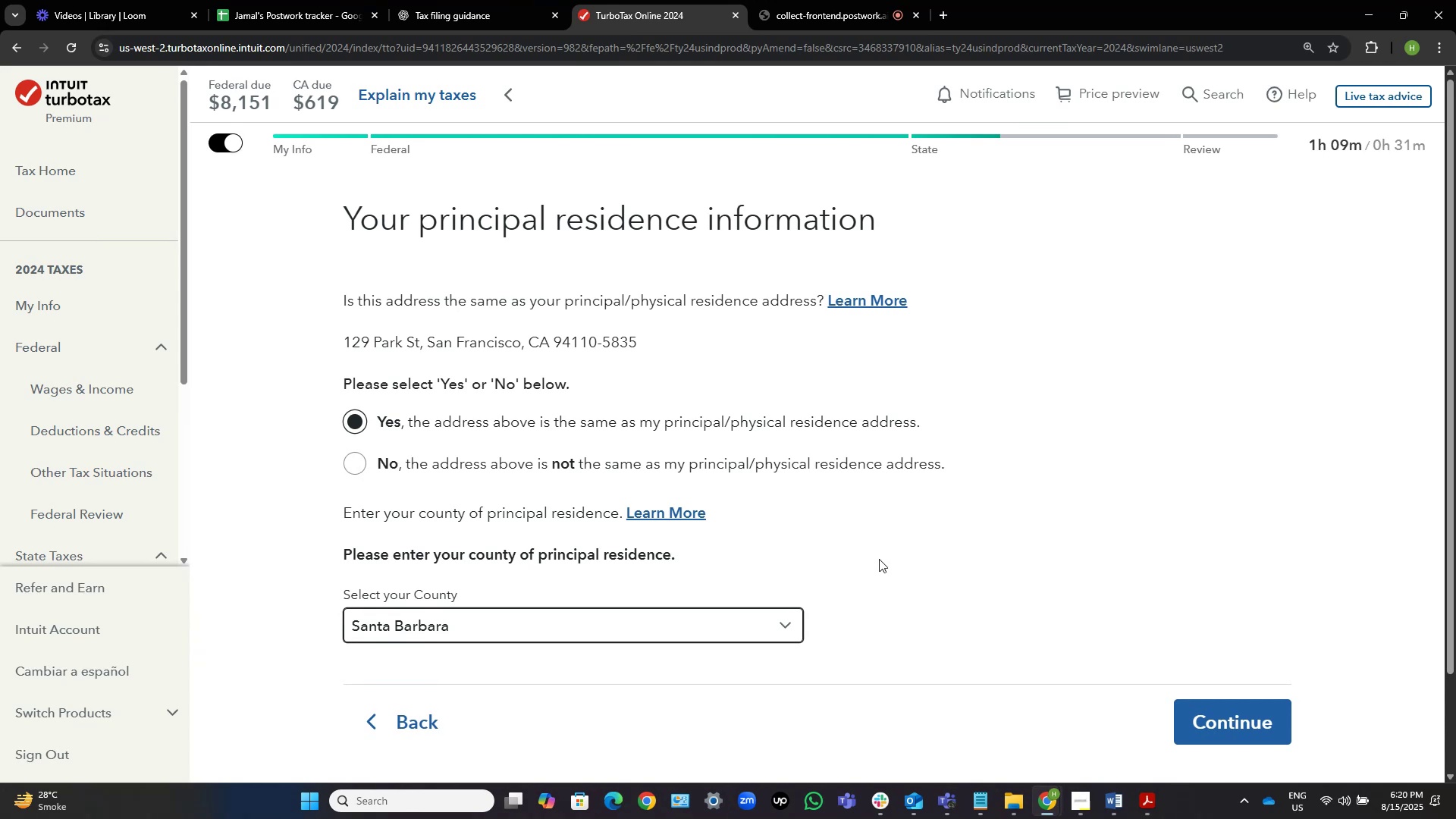 
wait(8.18)
 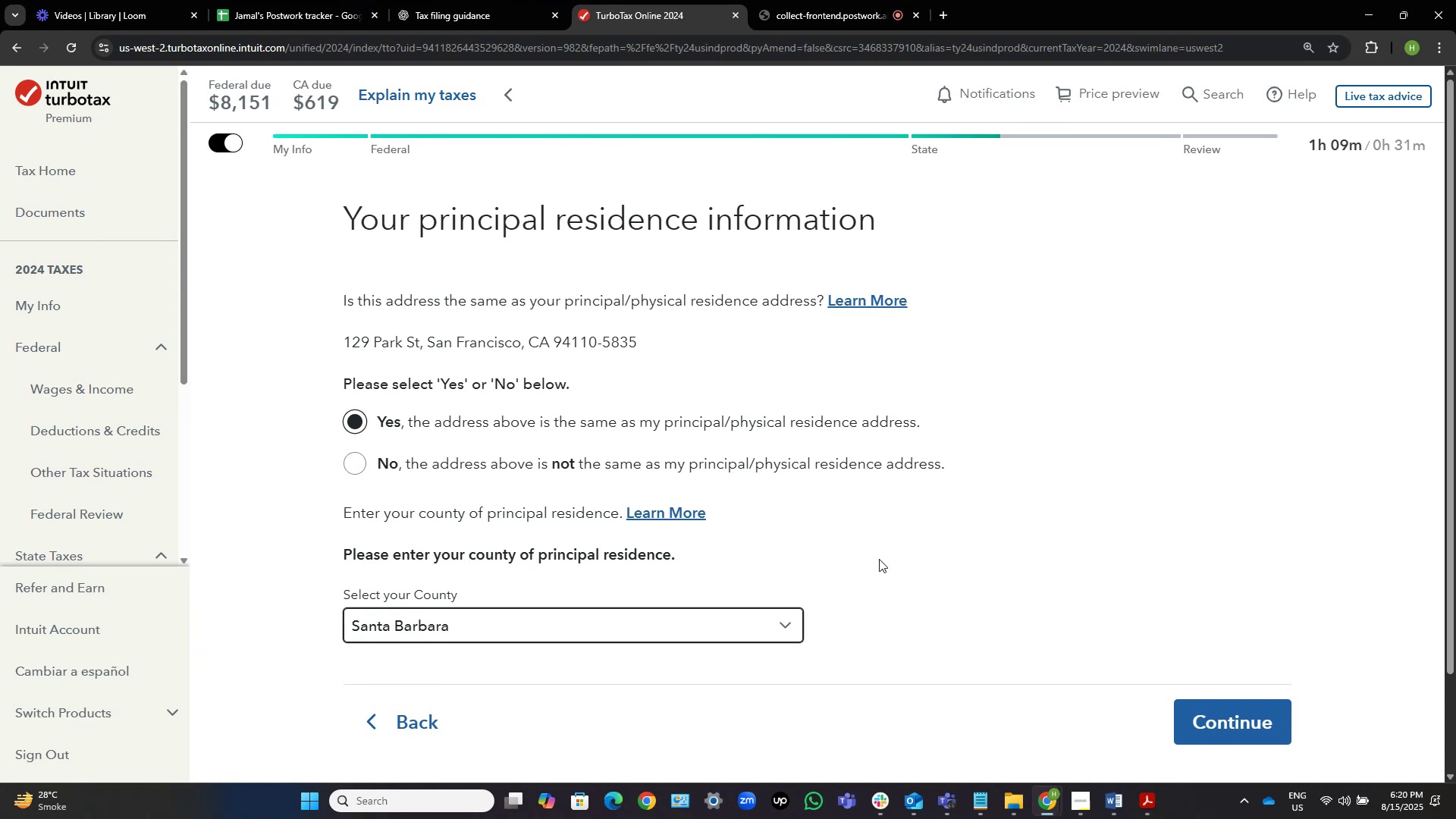 
left_click([774, 620])
 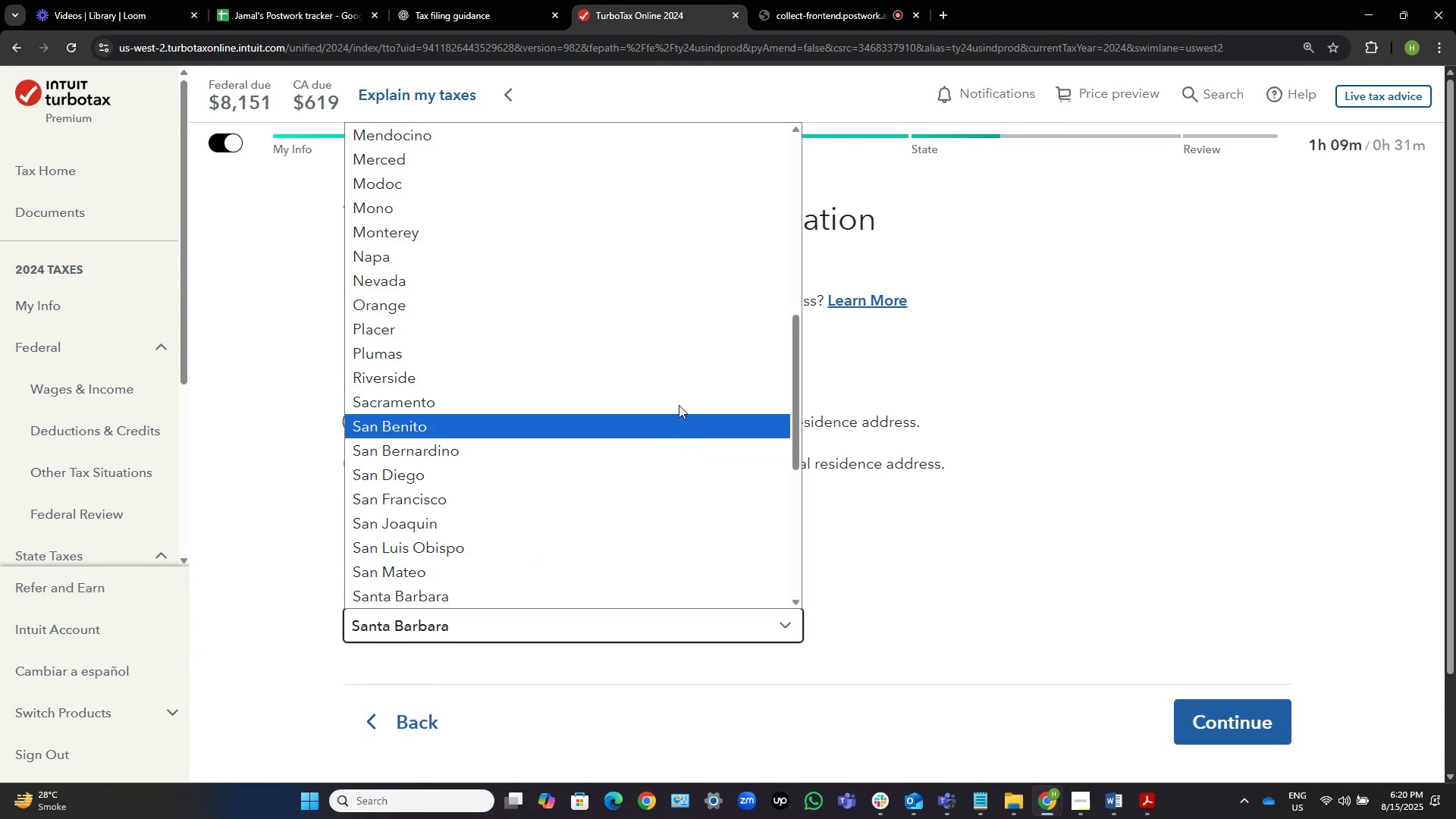 
scroll: coordinate [676, 389], scroll_direction: up, amount: 11.0
 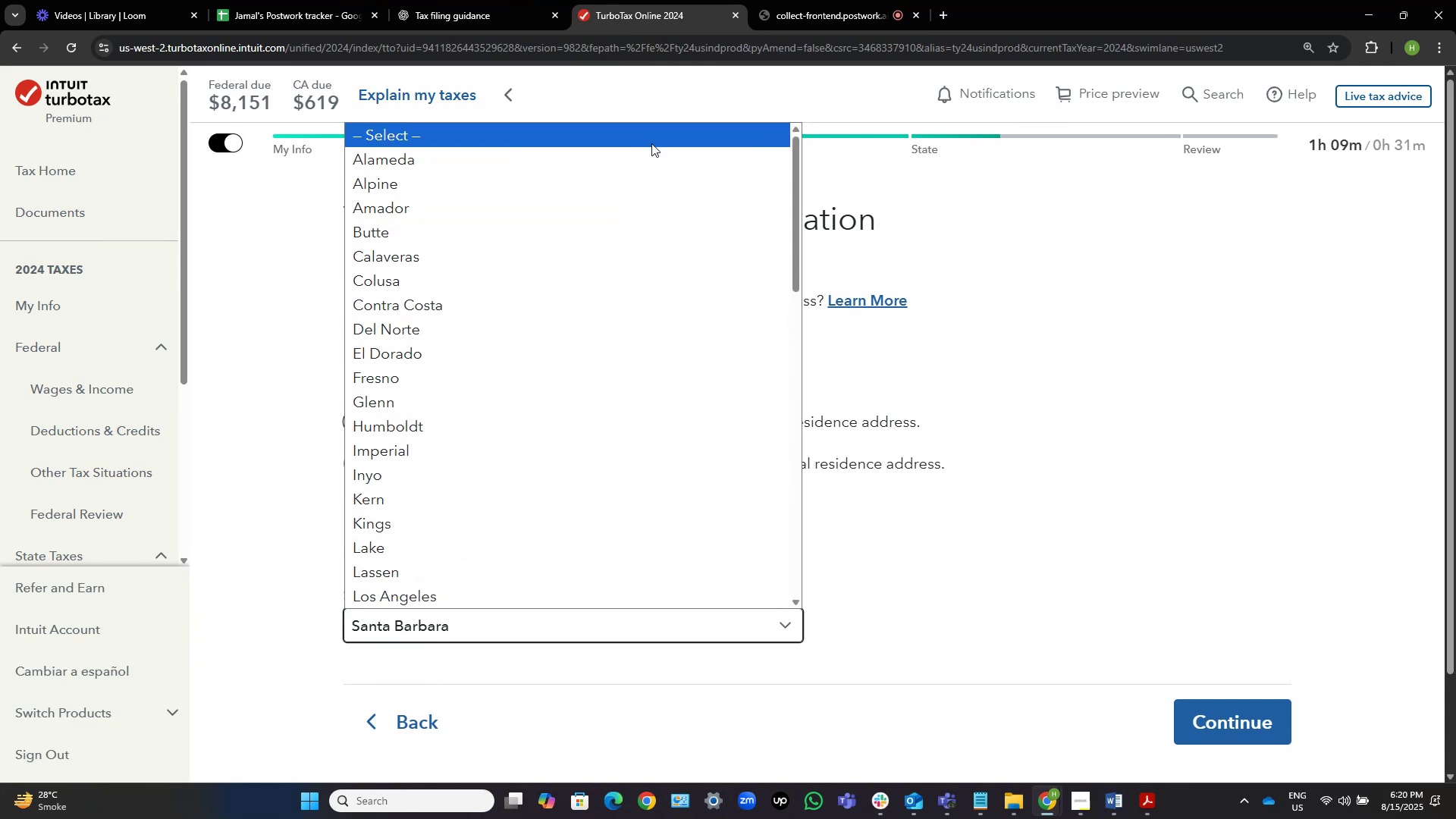 
left_click([652, 143])
 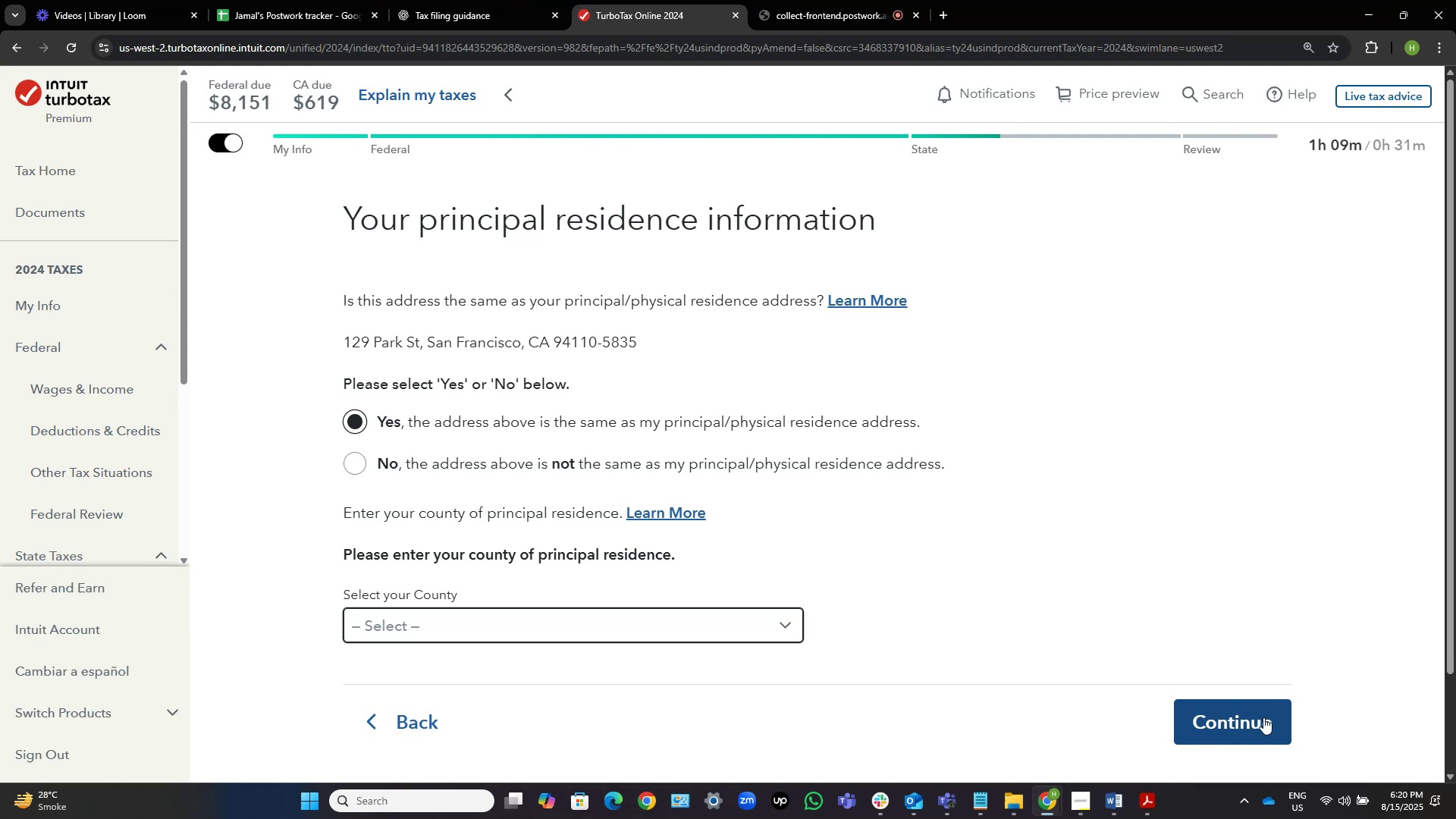 
left_click([1263, 717])
 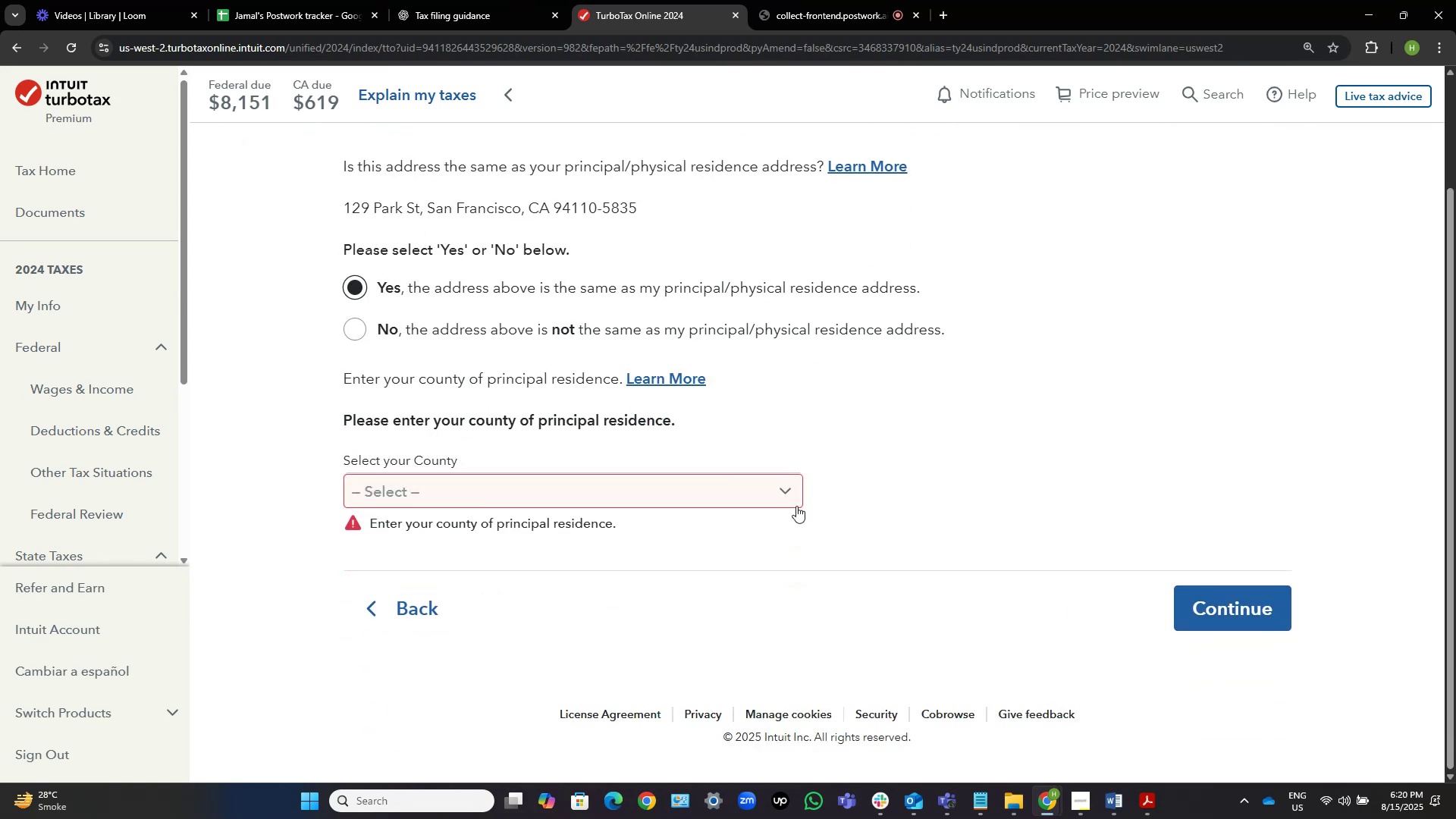 
left_click([692, 487])
 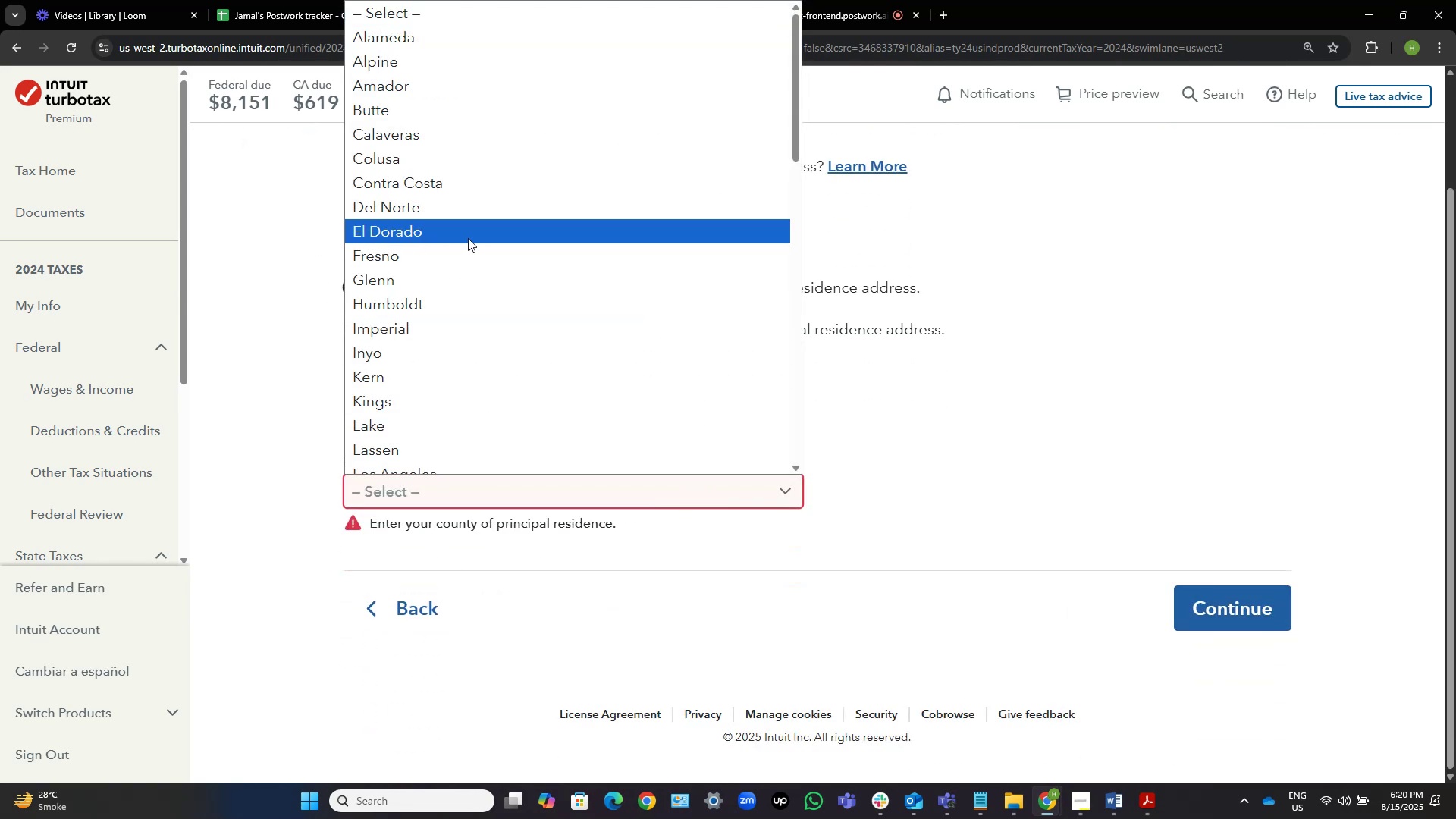 
left_click([468, 238])
 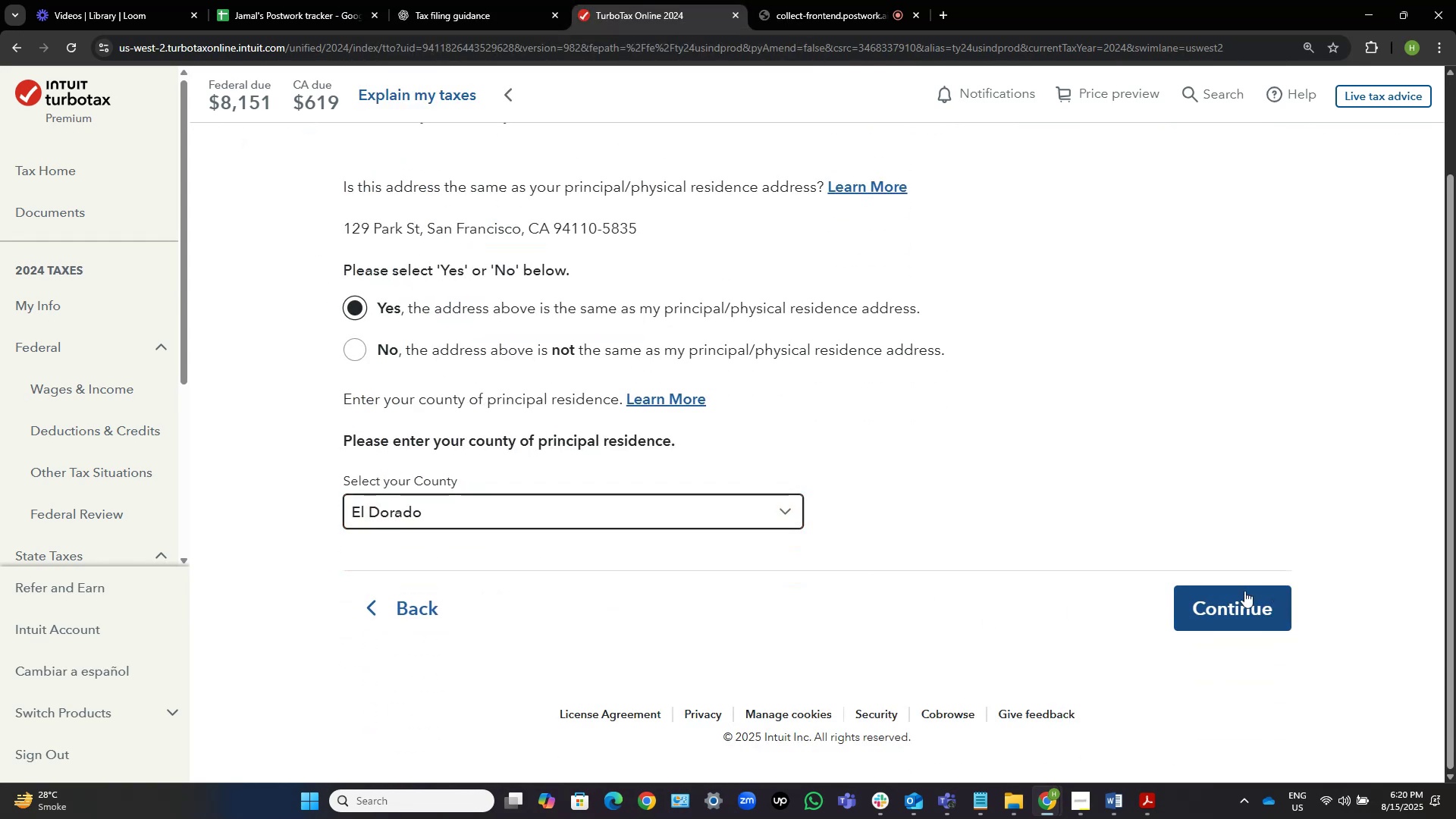 
left_click([1227, 592])
 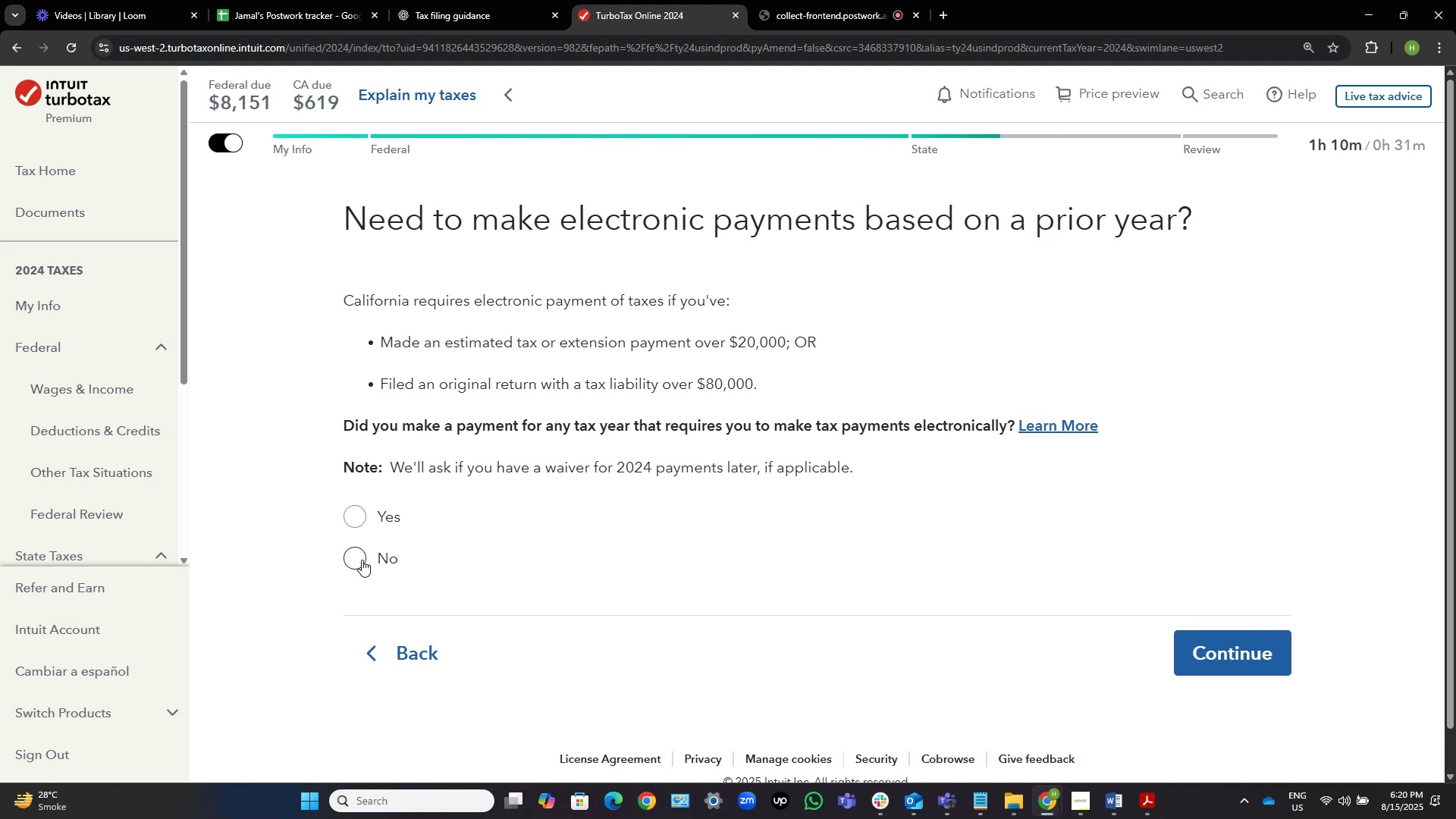 
wait(14.15)
 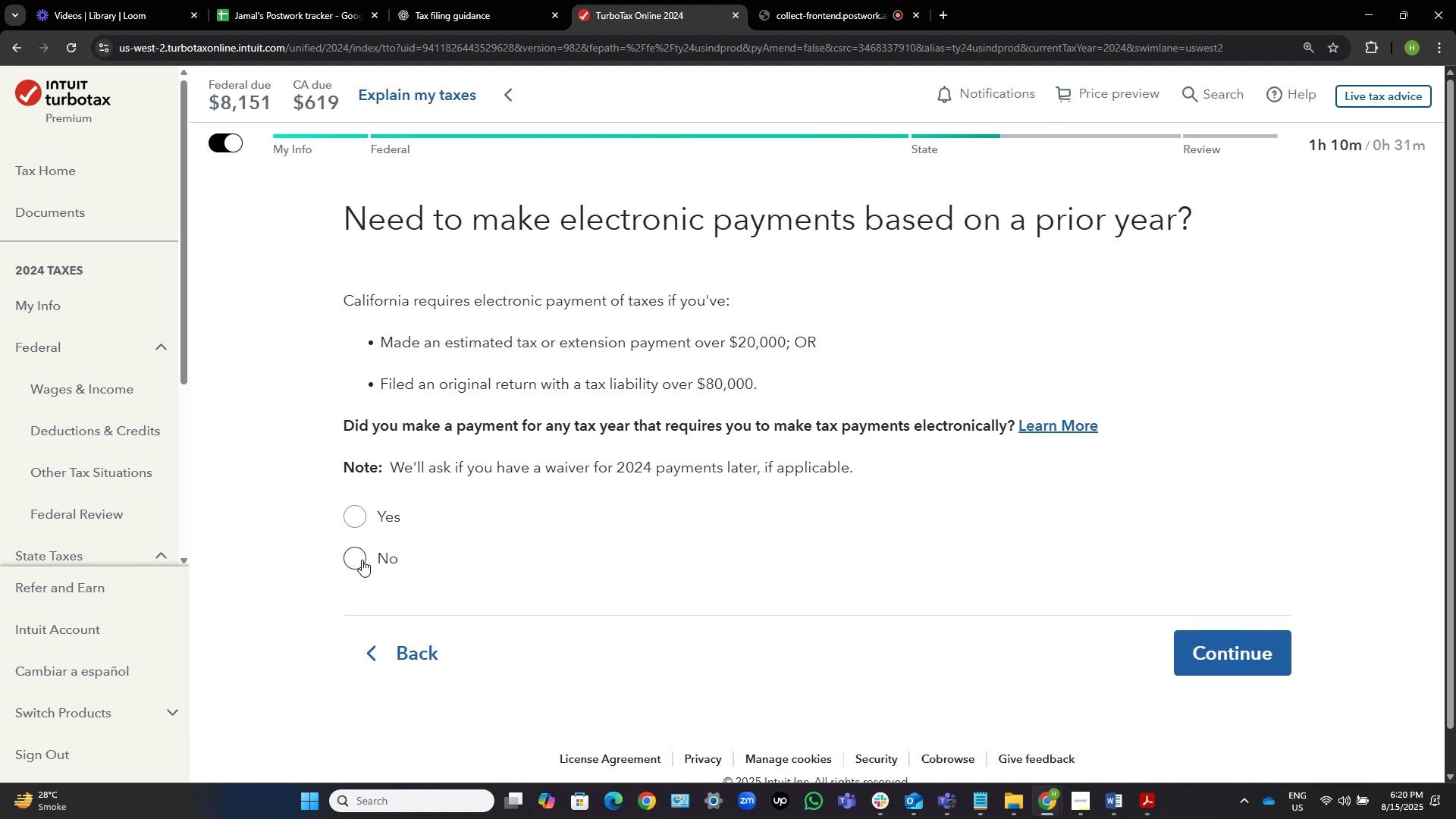 
left_click([362, 560])
 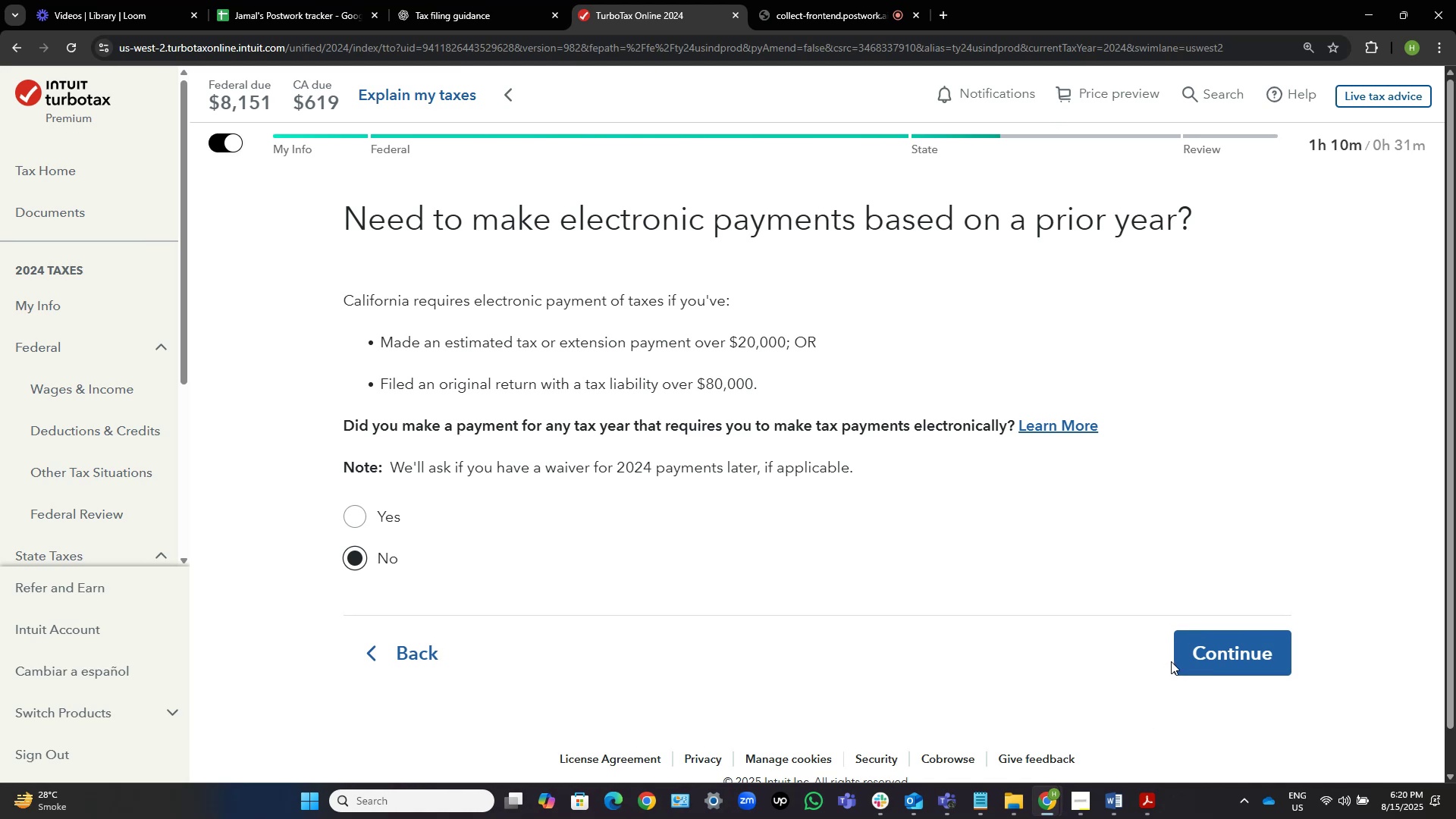 
left_click([1174, 661])
 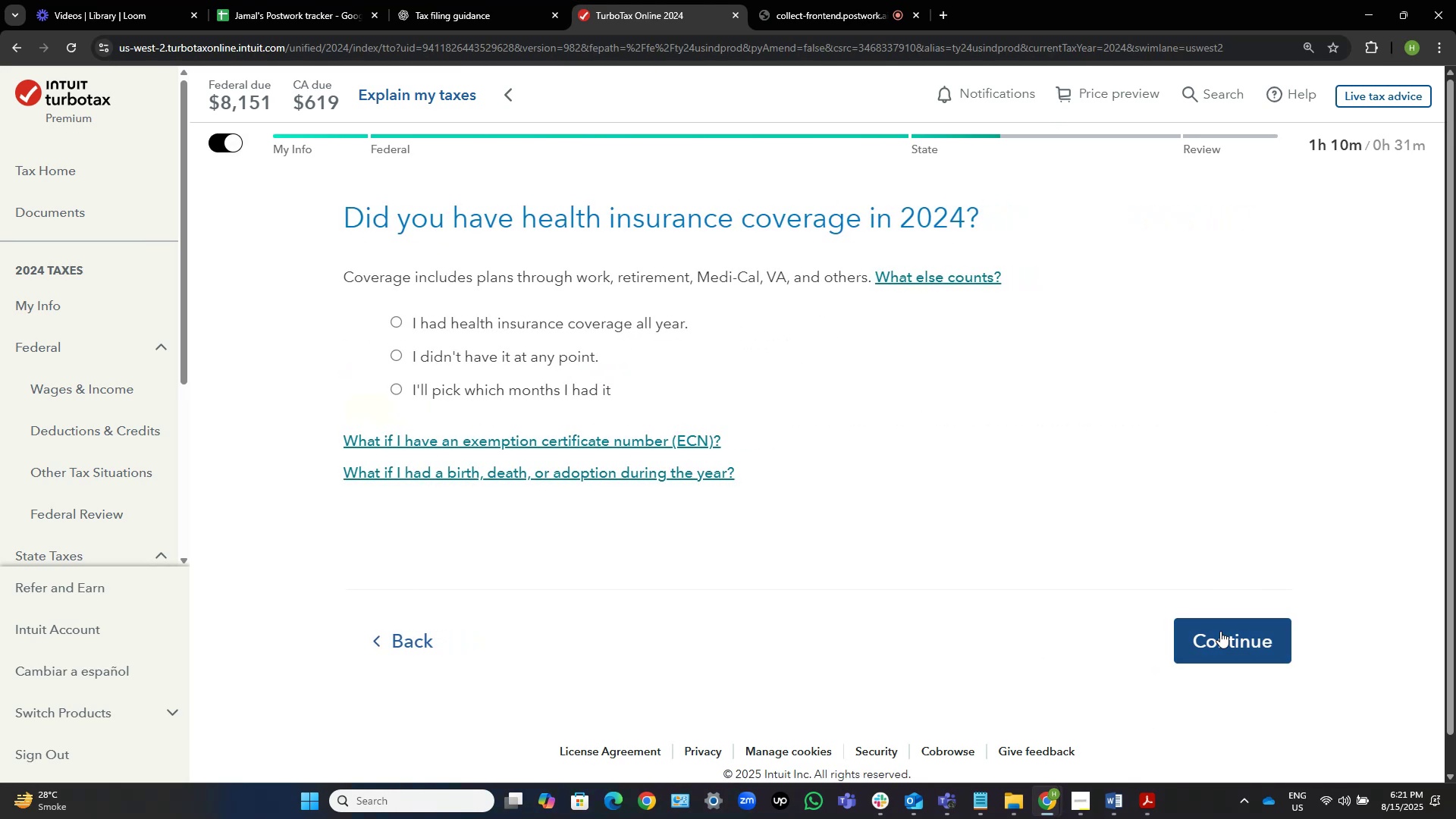 
wait(11.92)
 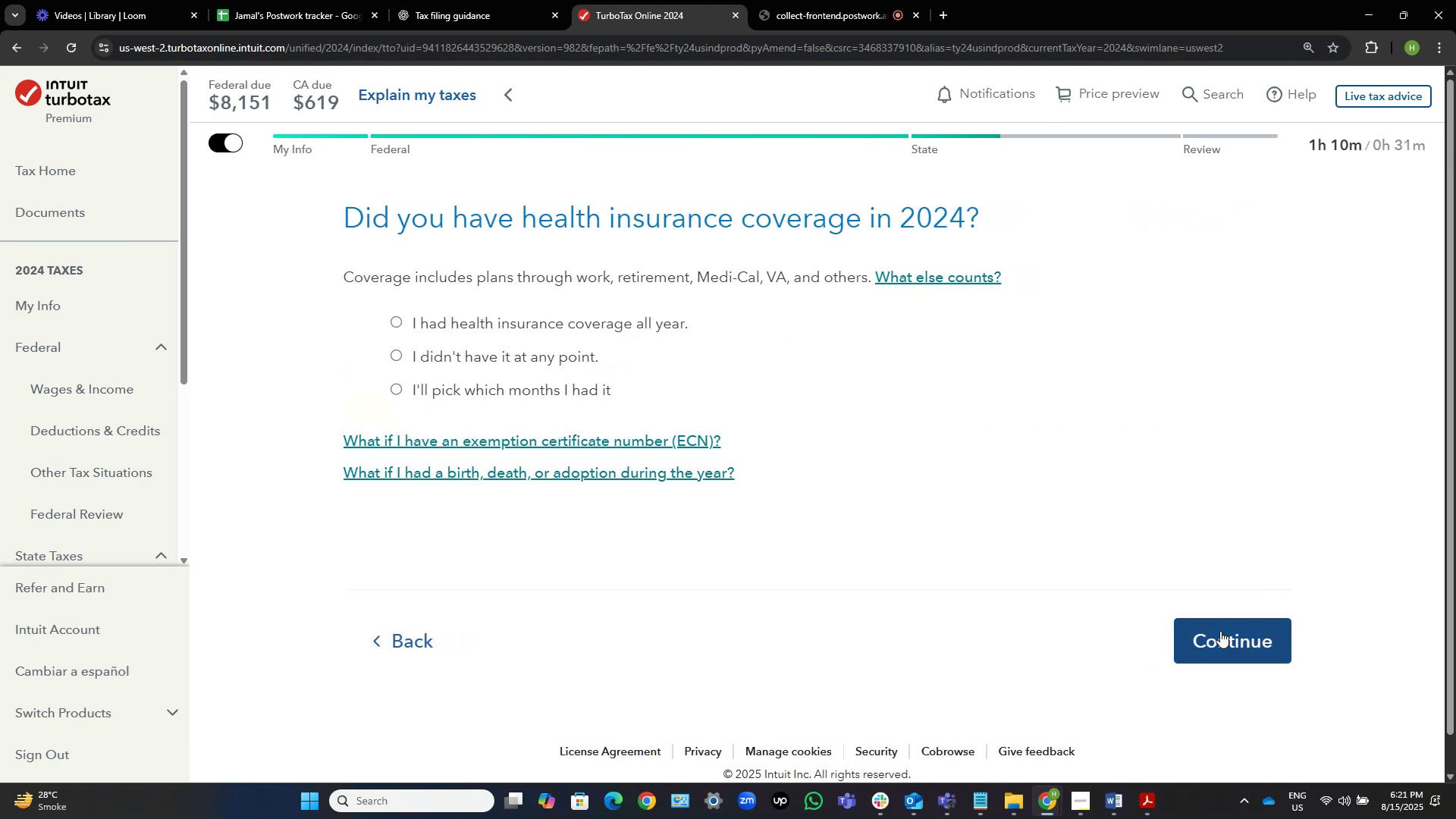 
left_click([439, 359])
 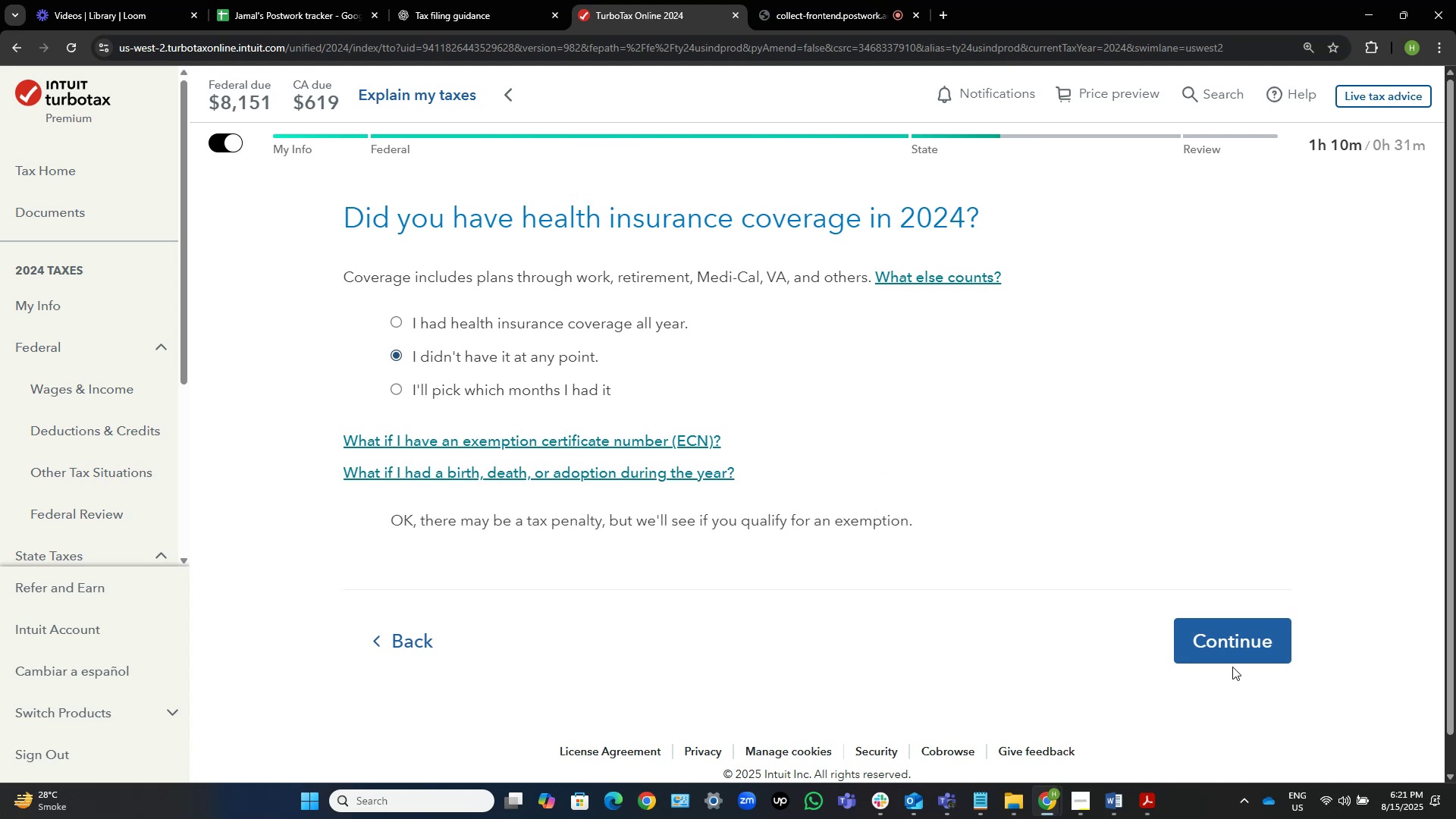 
left_click([1232, 655])
 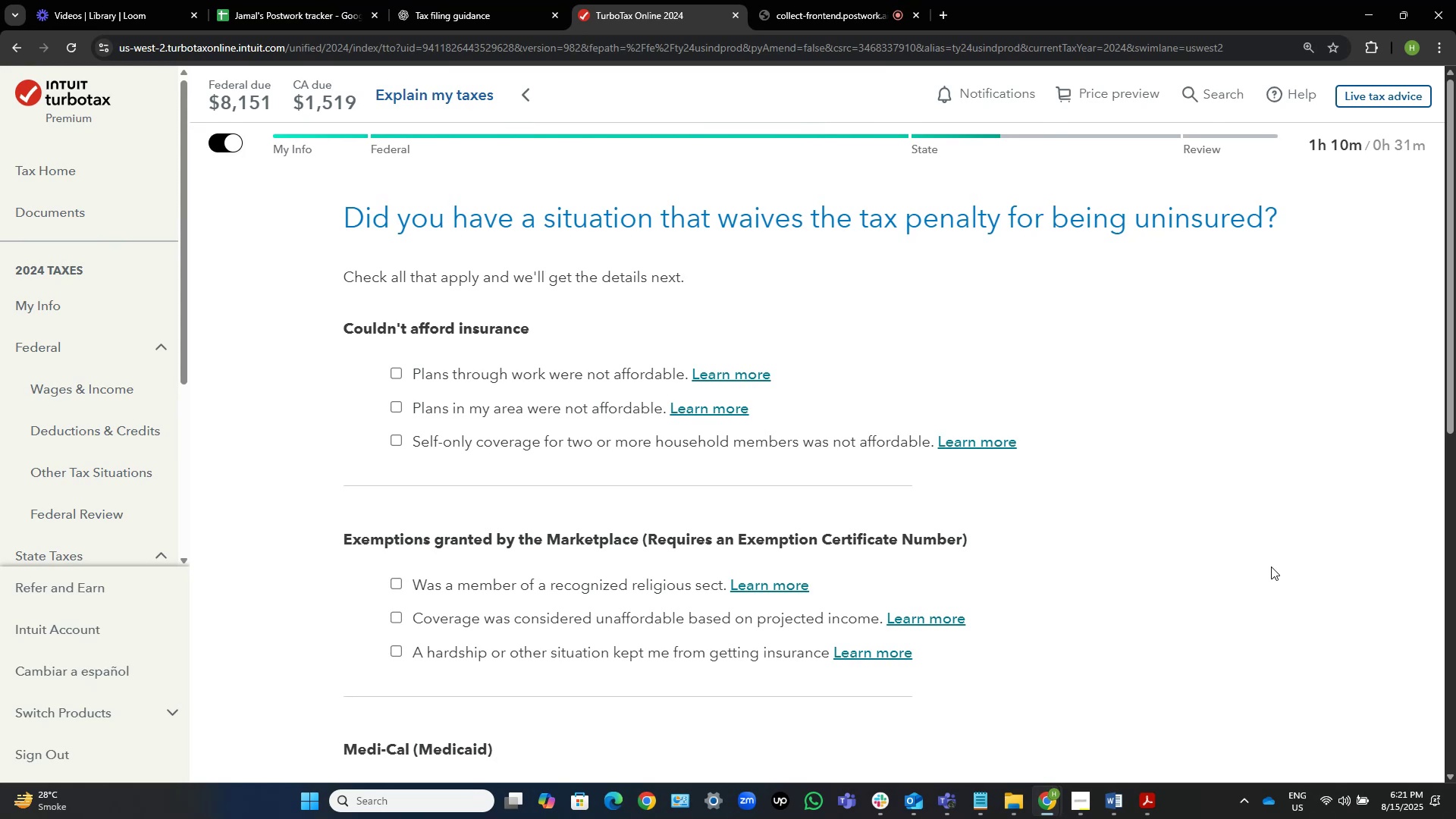 
wait(30.47)
 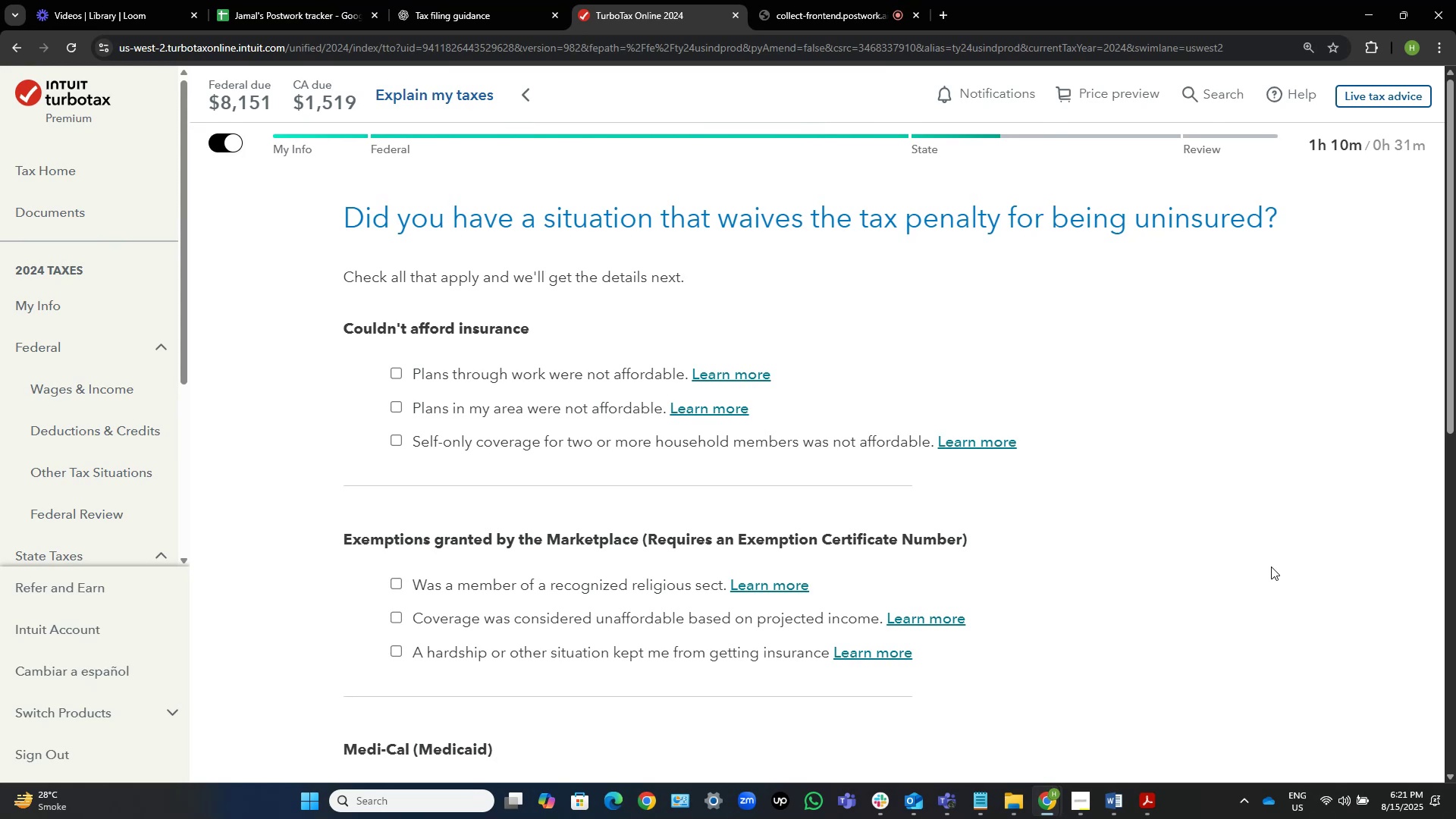 
mouse_move([610, 9])
 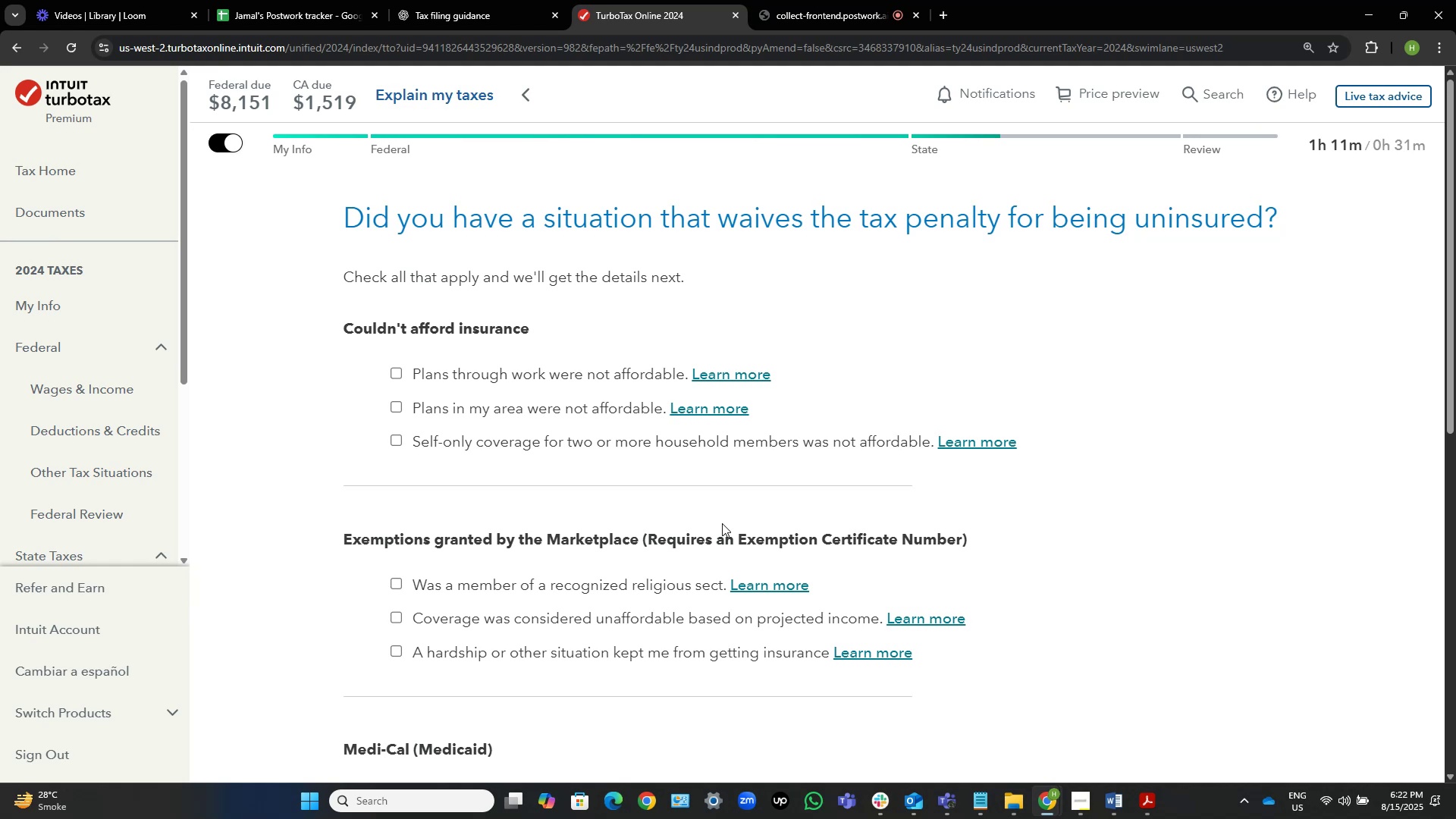 
wait(53.72)
 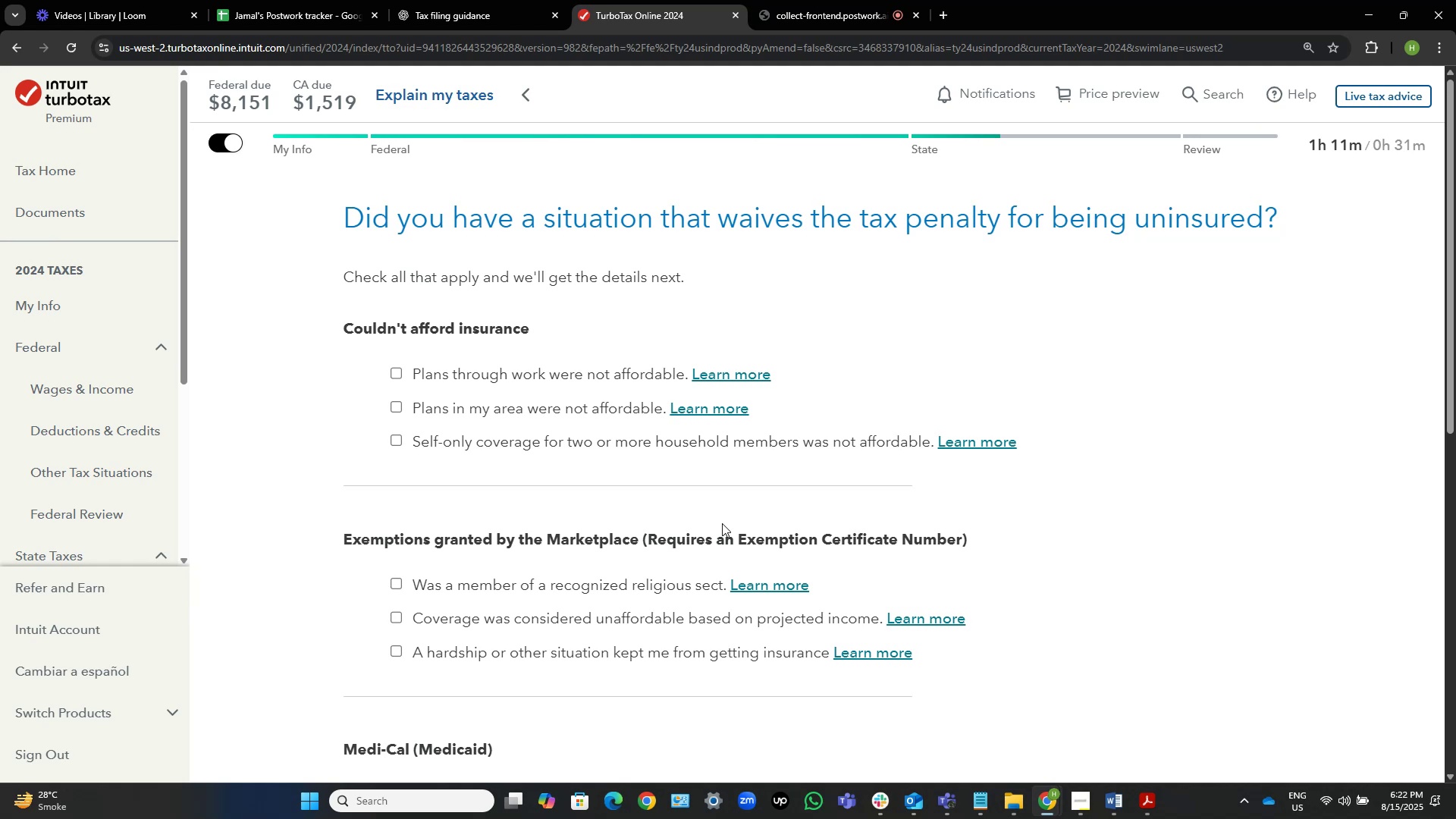 
scroll: coordinate [522, 466], scroll_direction: down, amount: 5.0
 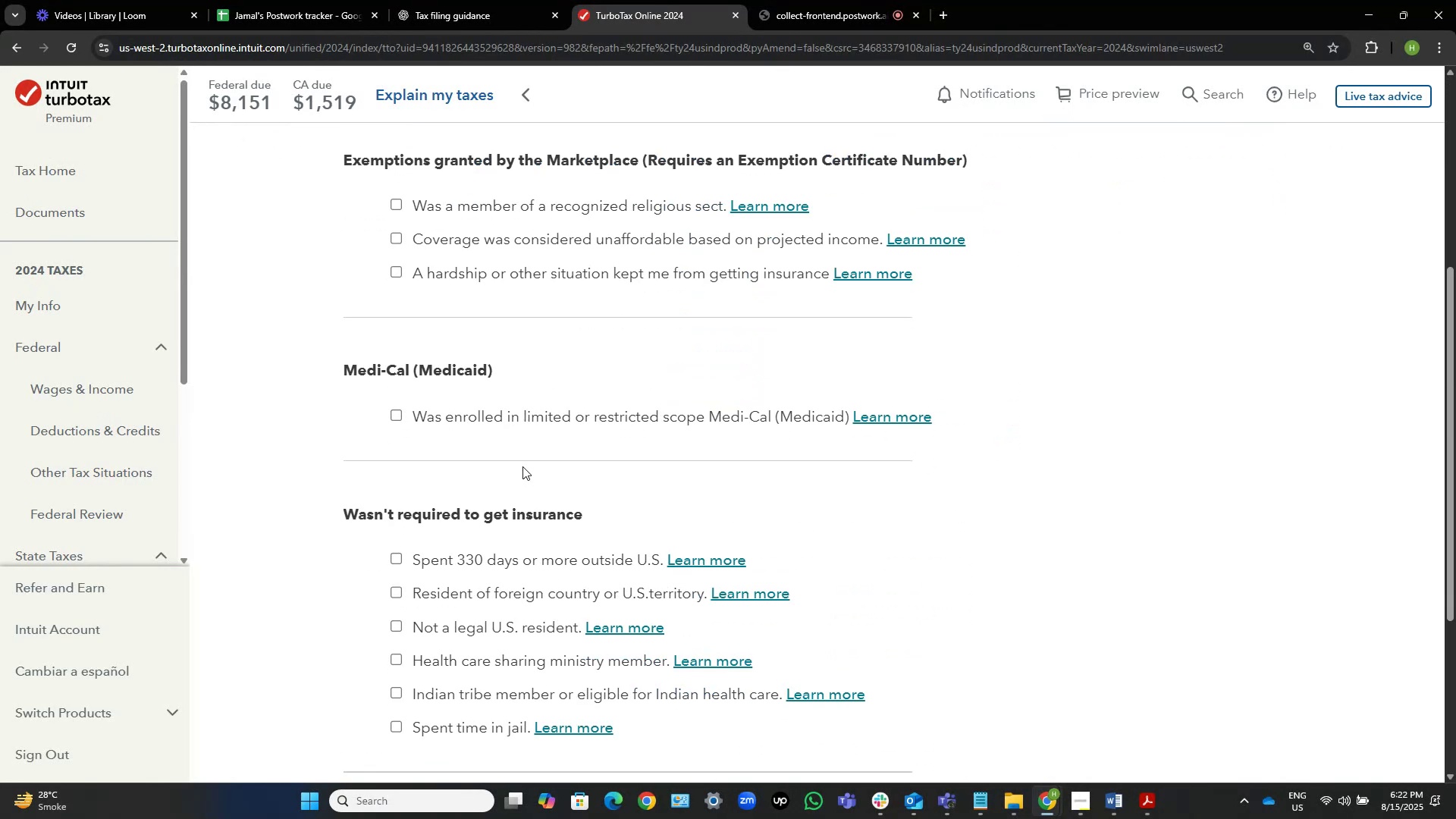 
scroll: coordinate [522, 466], scroll_direction: up, amount: 8.0
 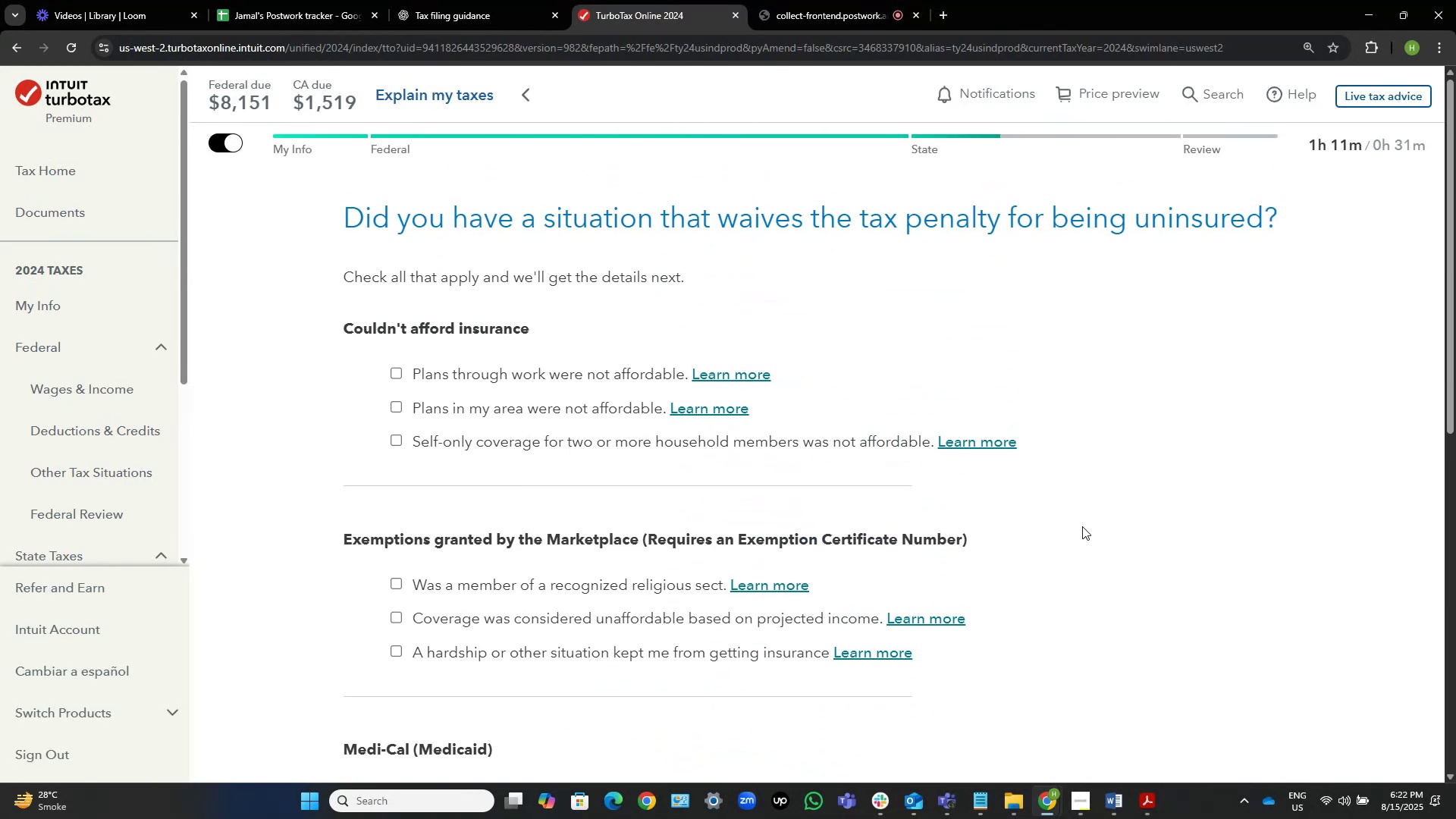 
wait(9.67)
 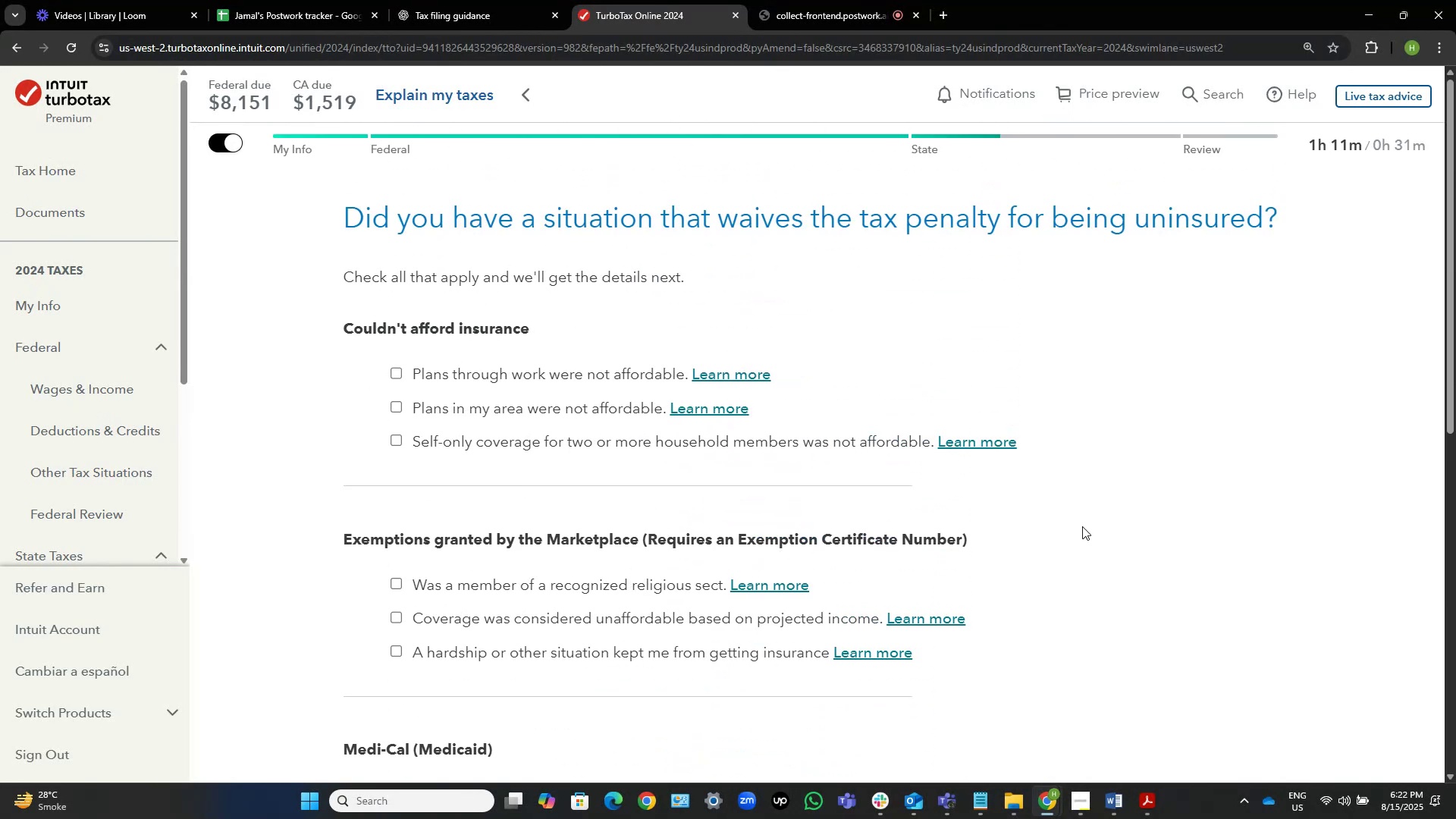 
left_click([394, 441])
 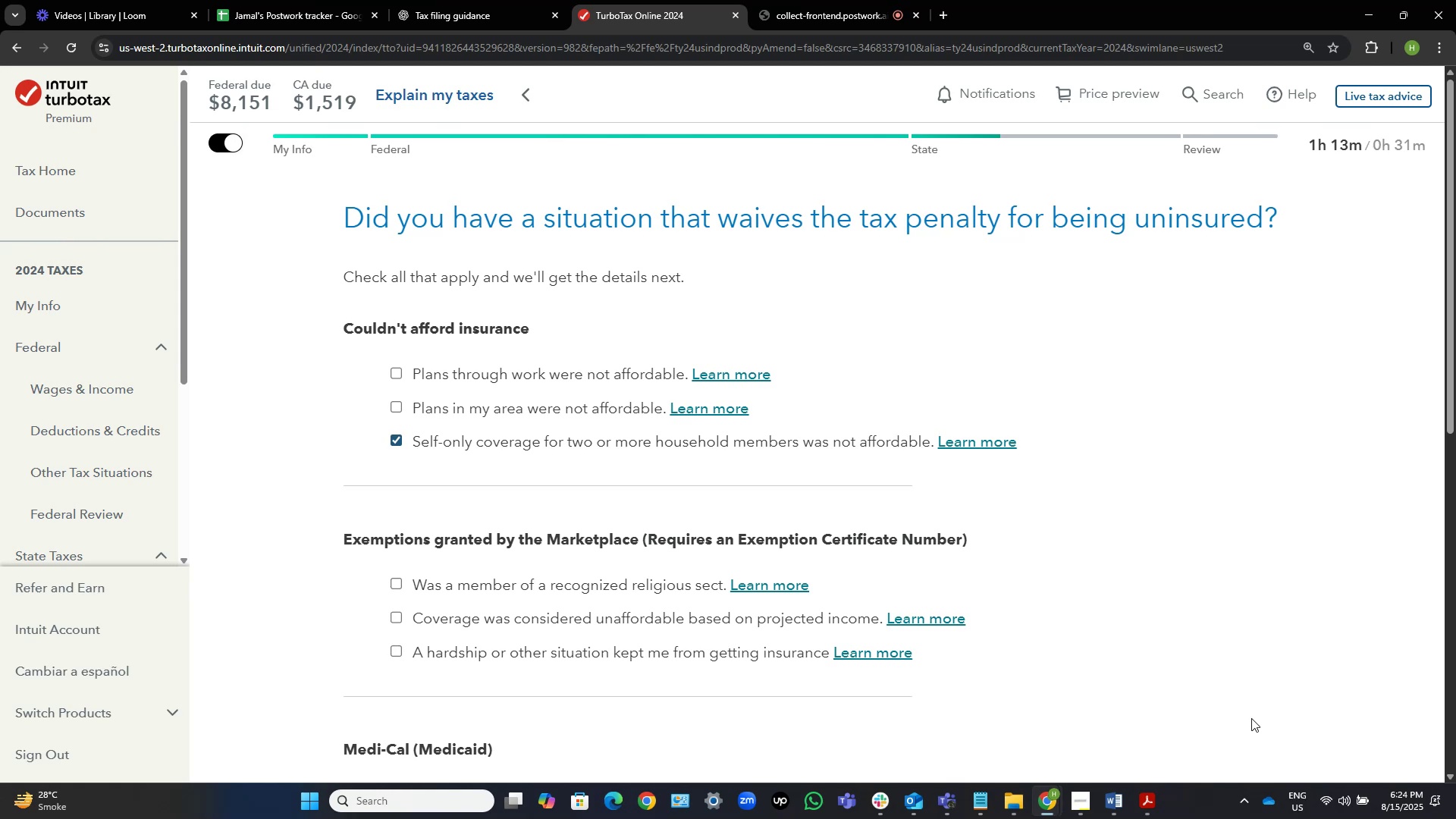 
wait(84.29)
 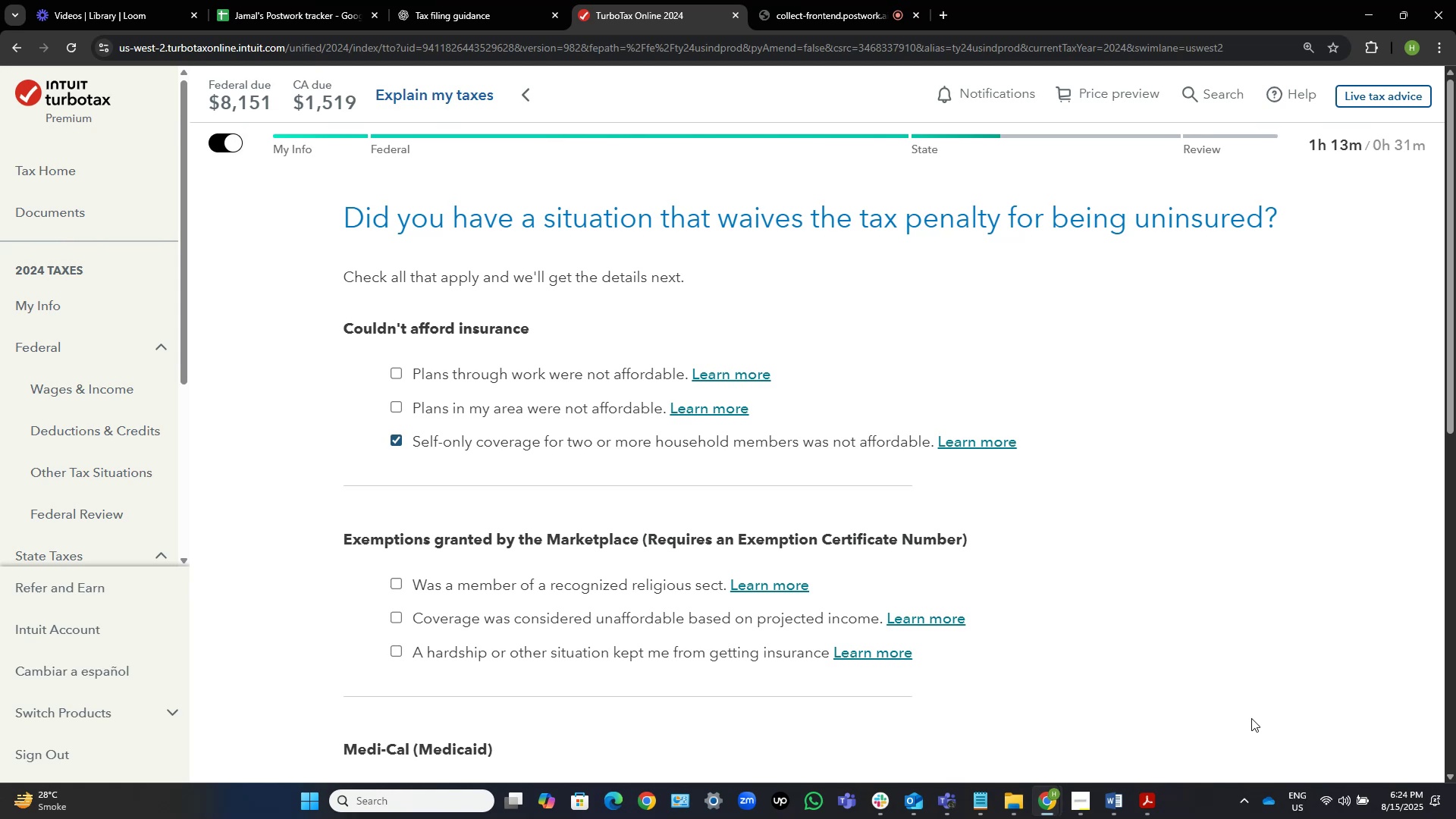 
scroll: coordinate [664, 544], scroll_direction: down, amount: 17.0
 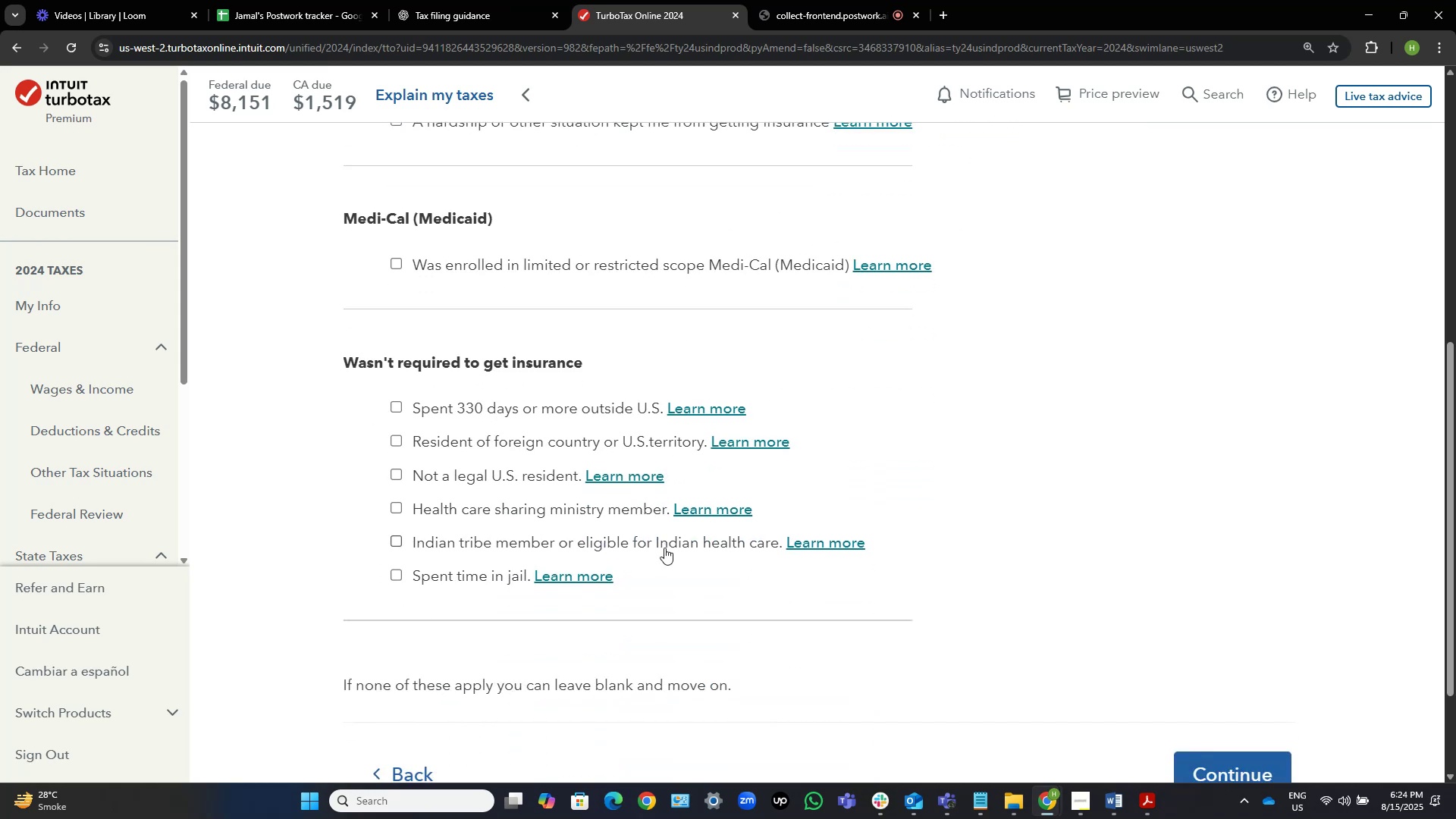 
scroll: coordinate [664, 548], scroll_direction: up, amount: 3.0
 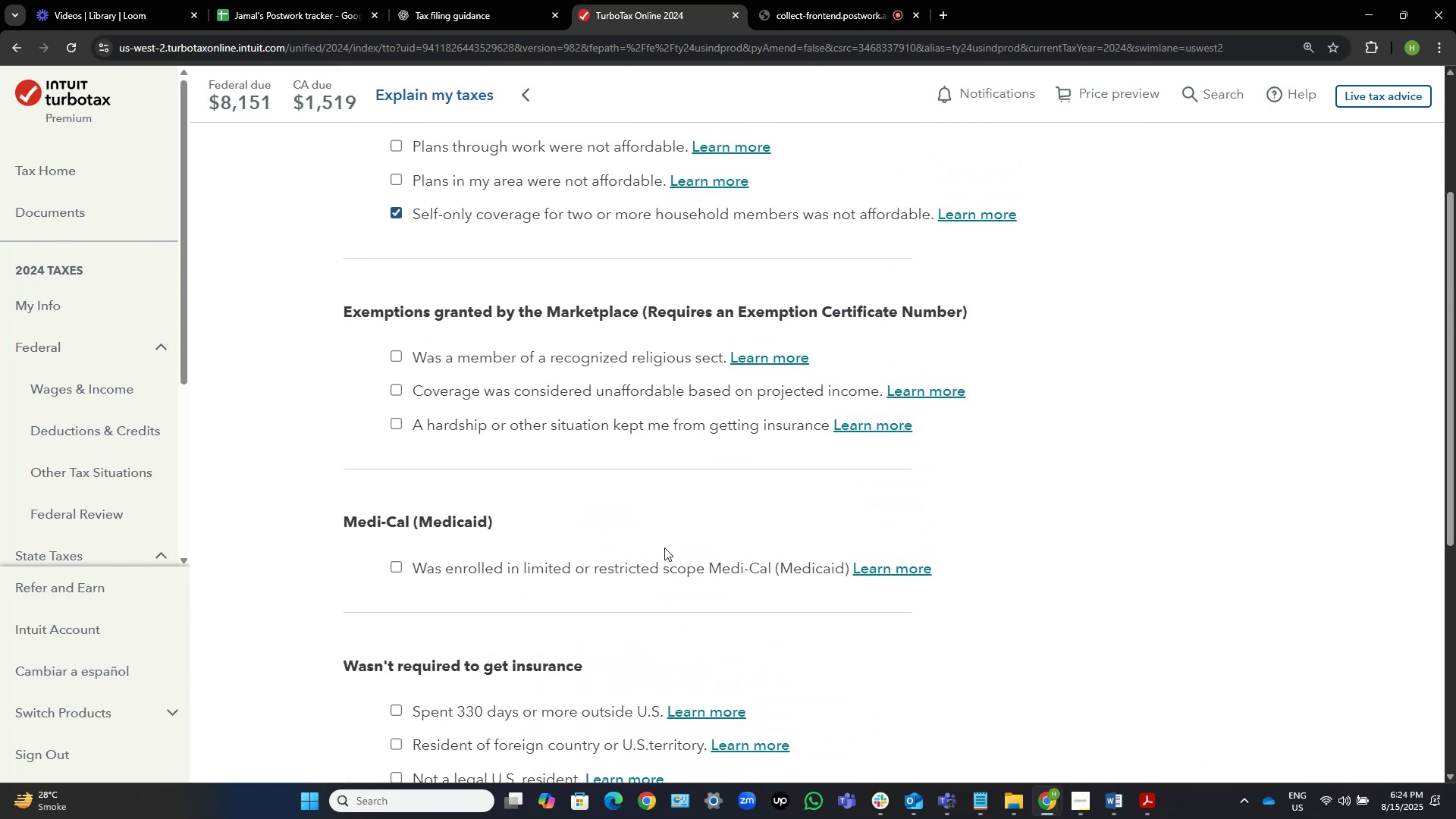 
scroll: coordinate [654, 571], scroll_direction: down, amount: 7.0
 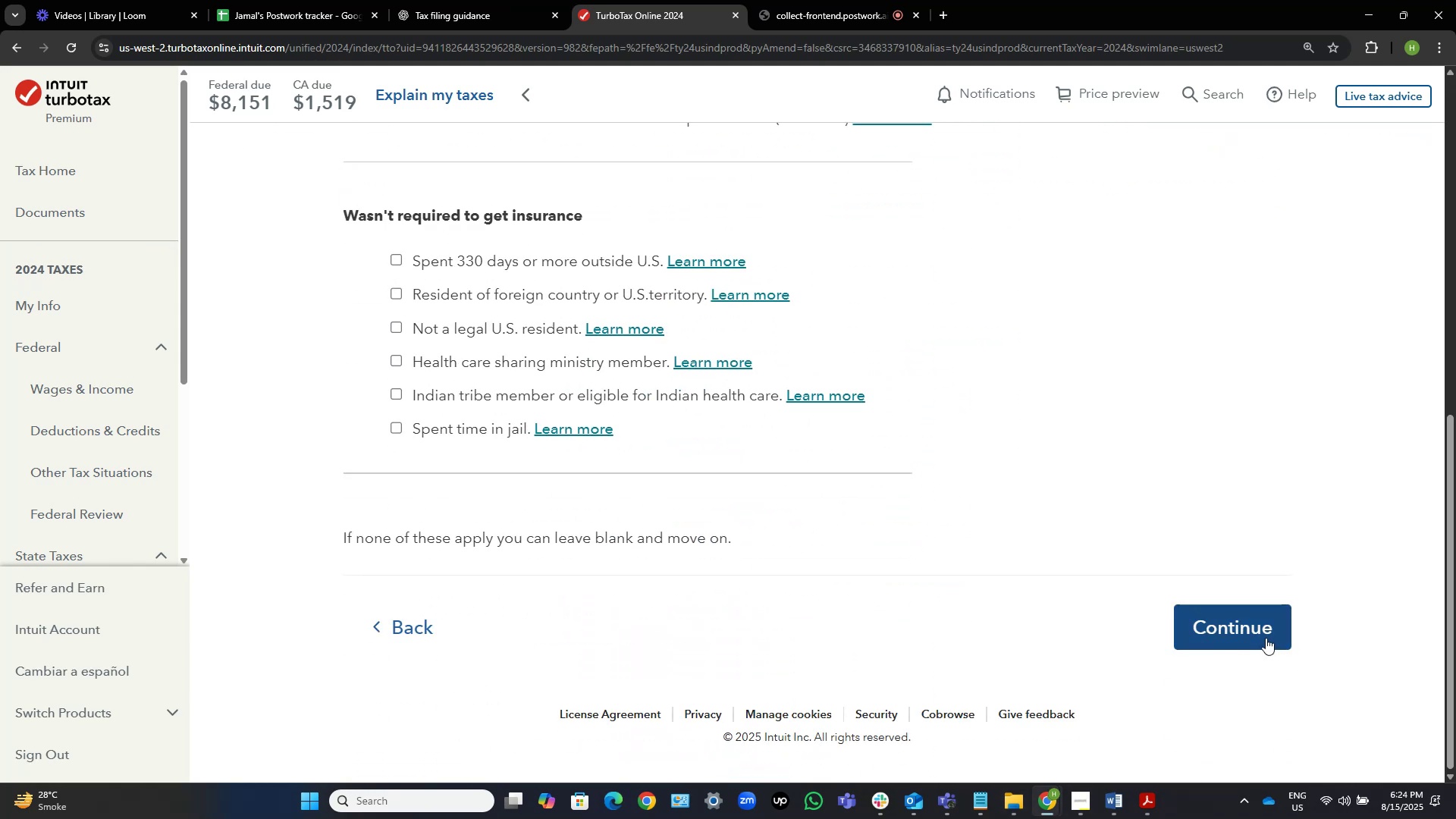 
left_click([1266, 637])
 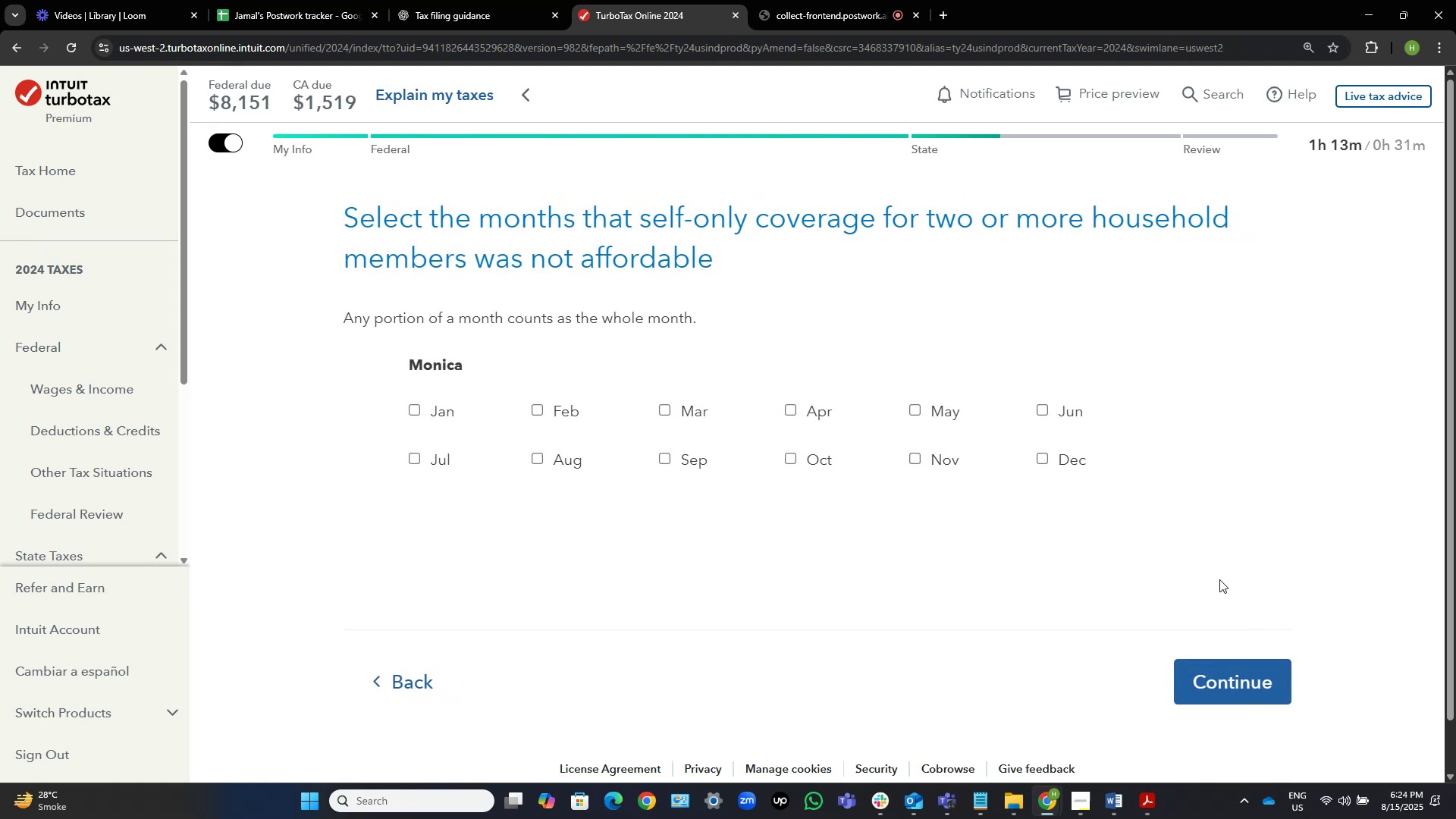 
wait(8.38)
 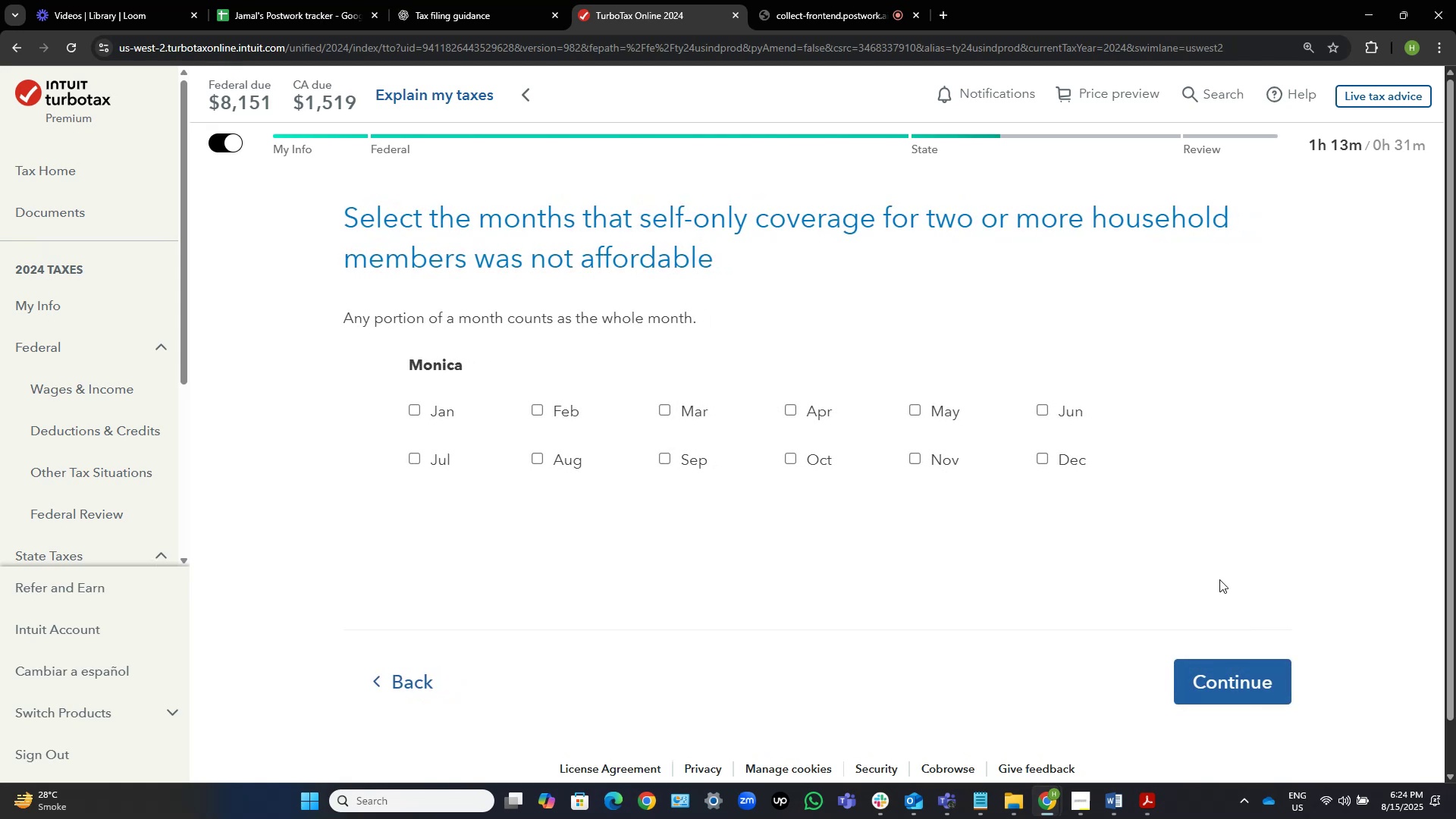 
left_click([437, 405])
 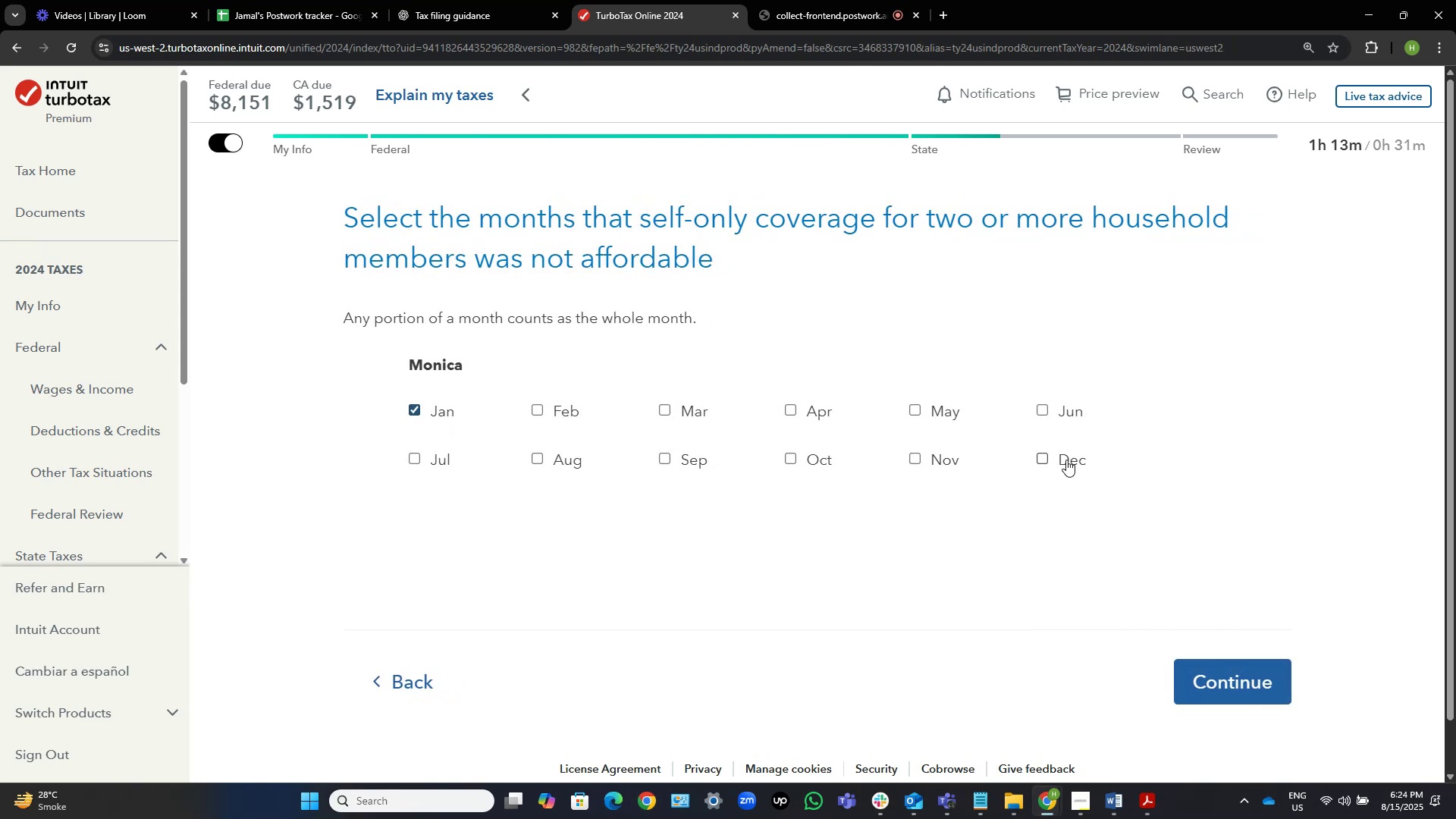 
left_click([1066, 460])
 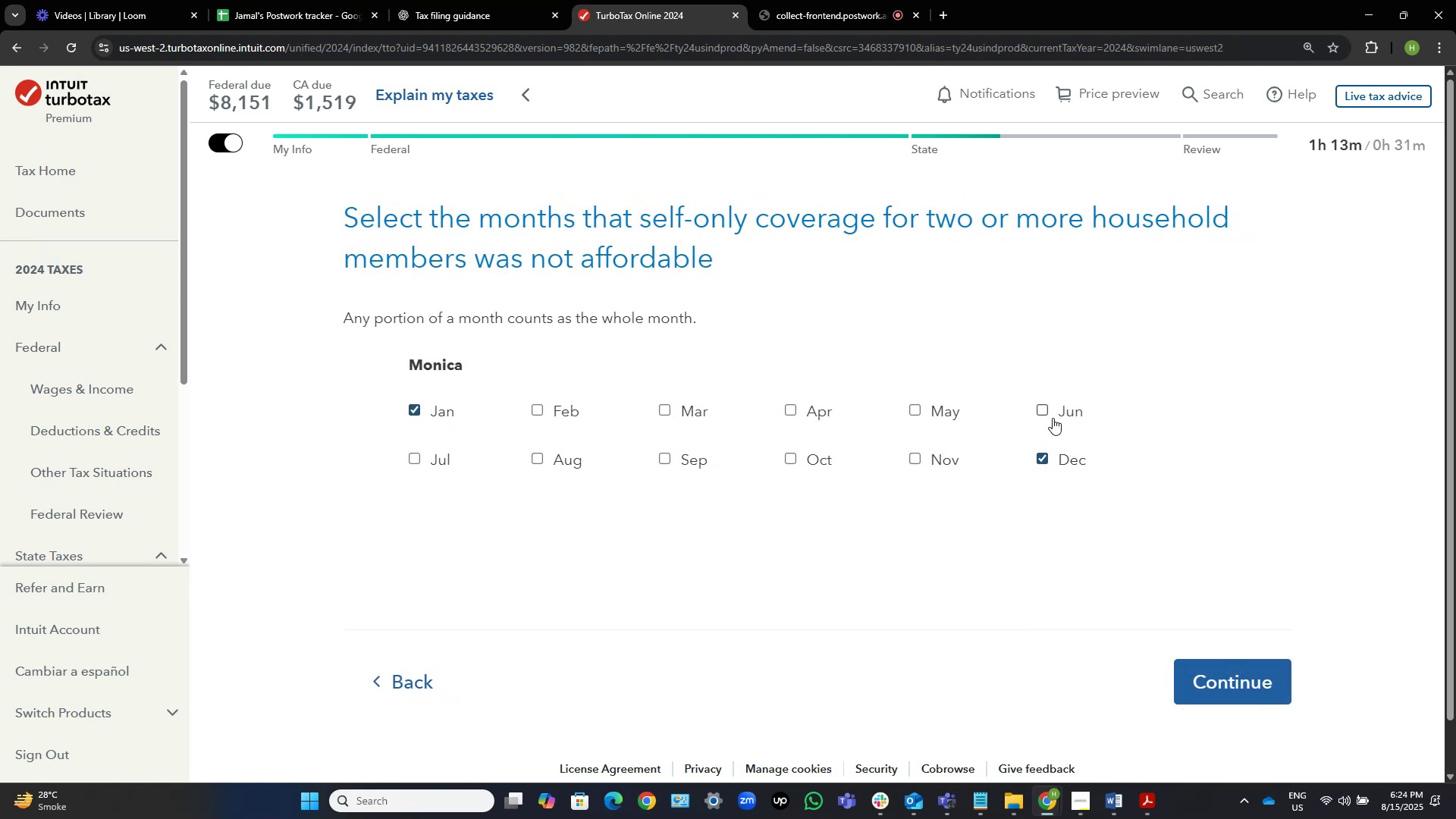 
left_click([1053, 416])
 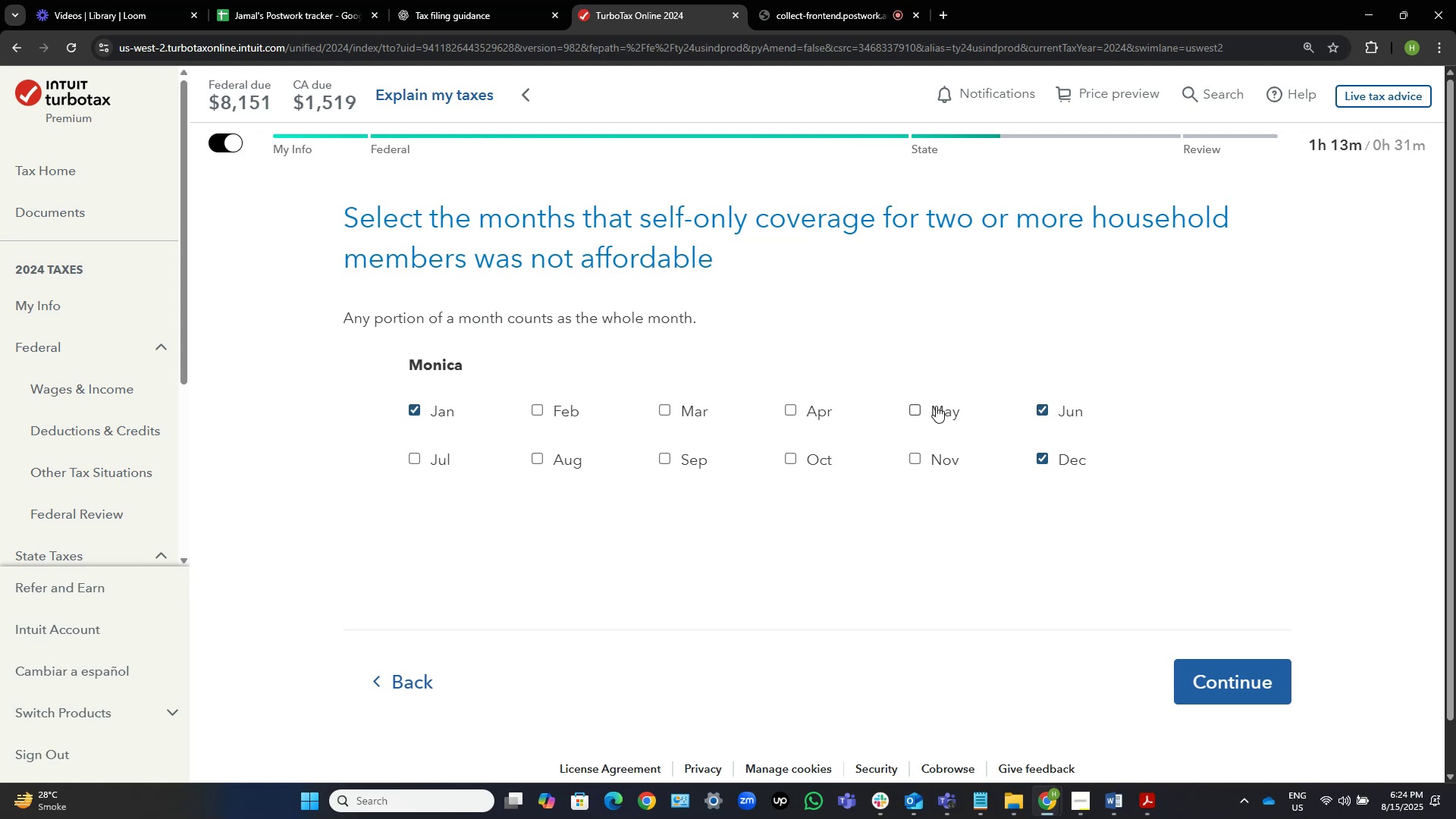 
left_click([935, 406])
 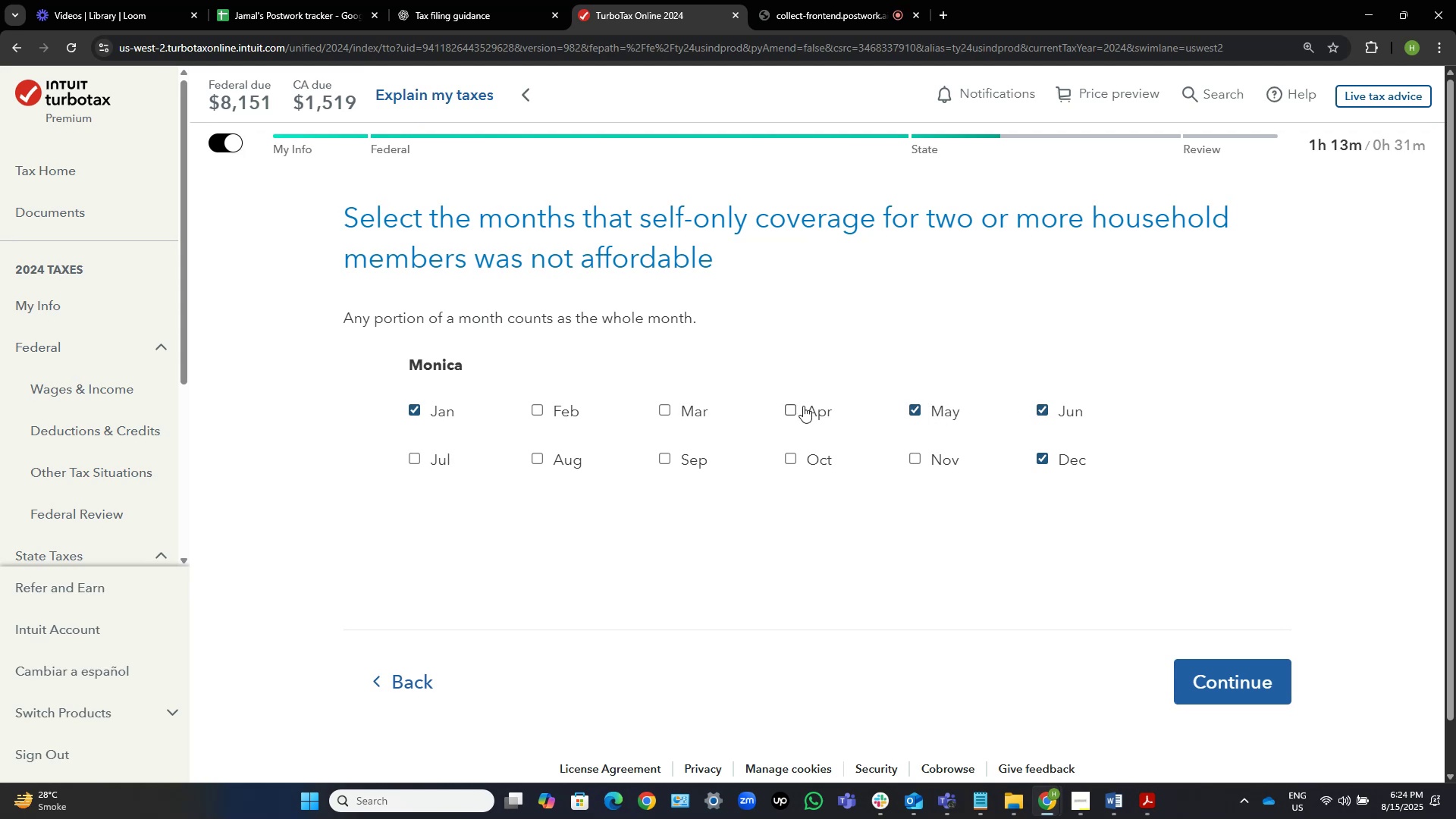 
left_click([803, 406])
 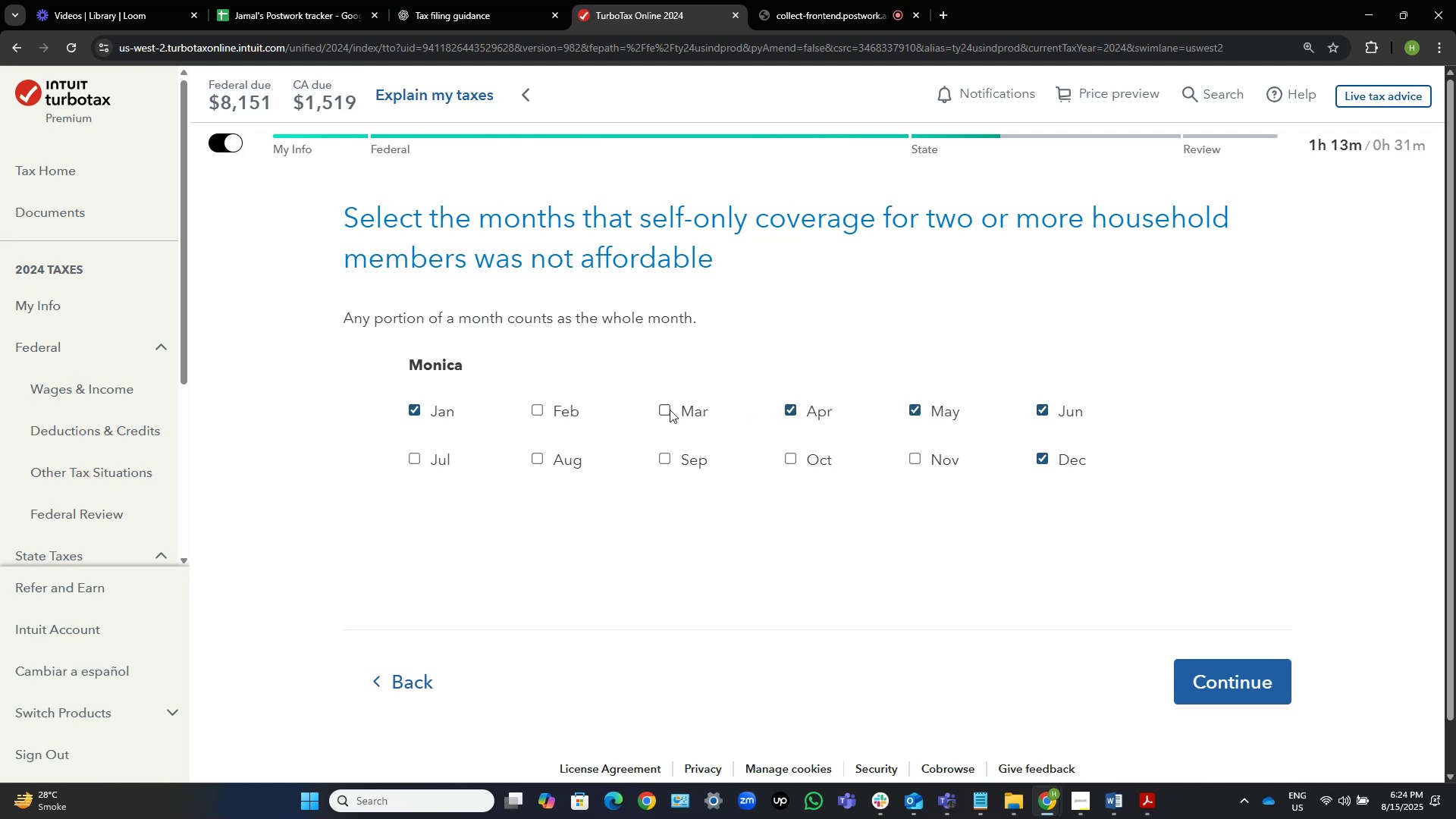 
left_click([670, 410])
 